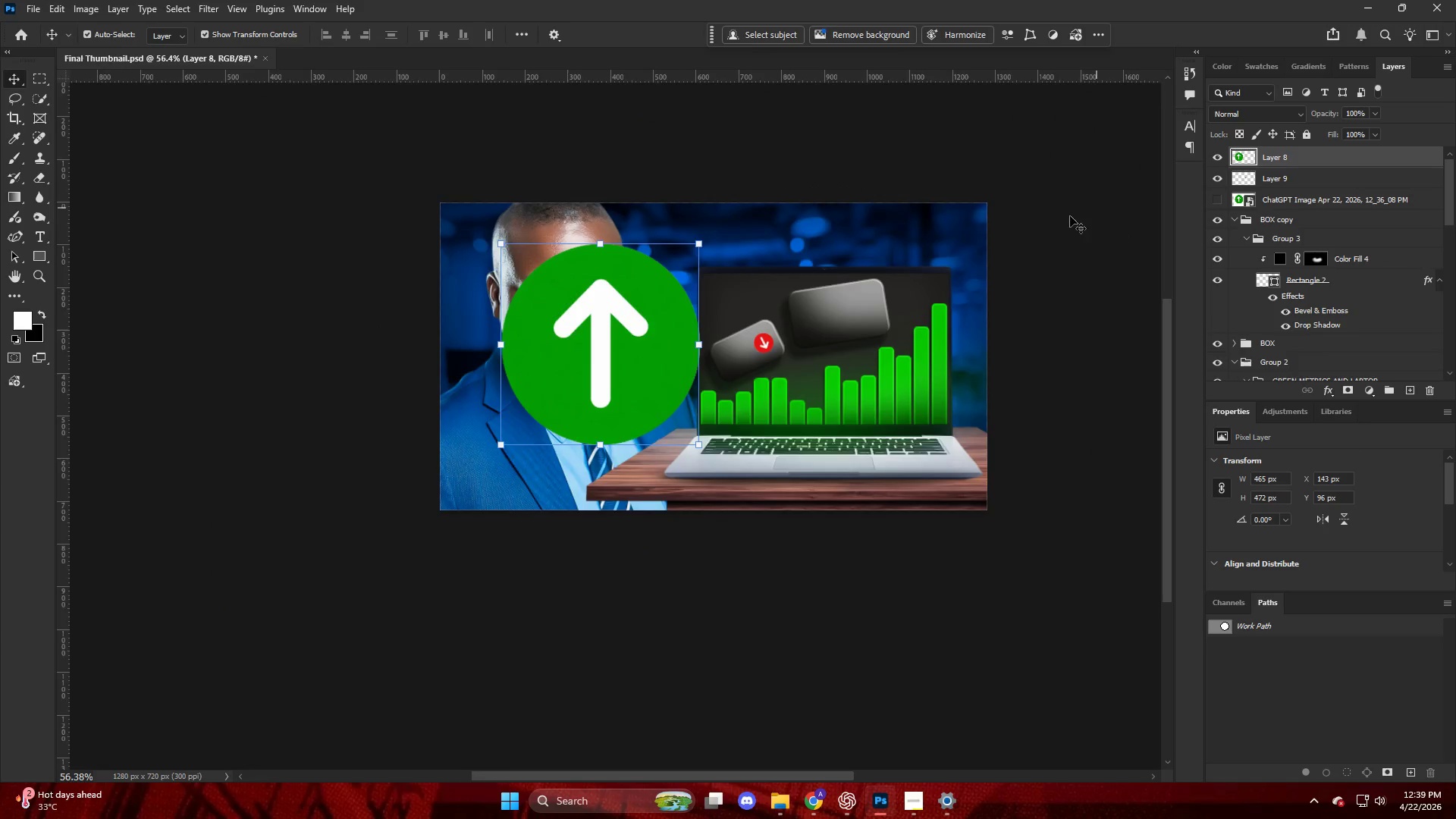 
key(V)
 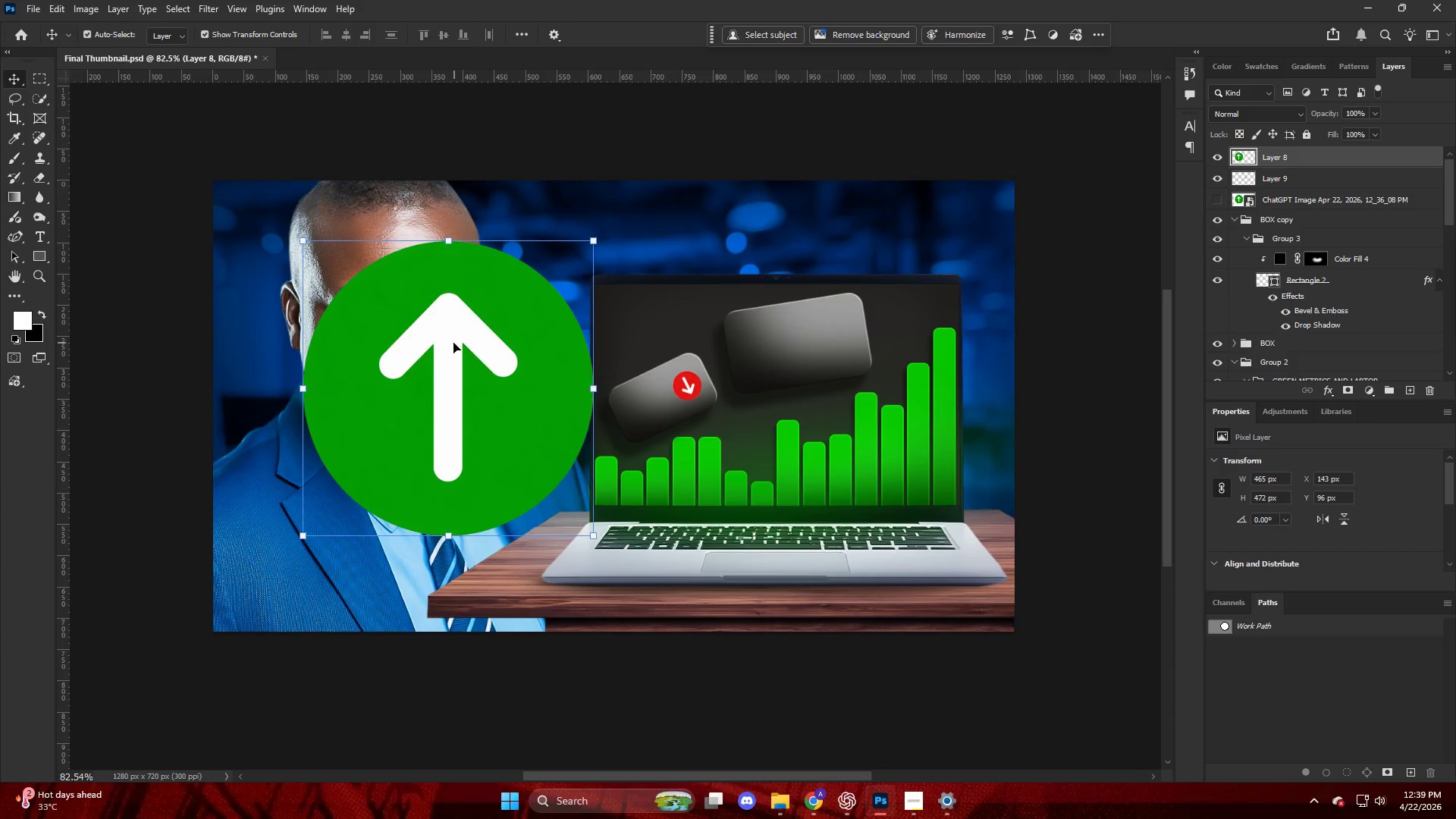 
left_click_drag(start_coordinate=[453, 343], to_coordinate=[893, 249])
 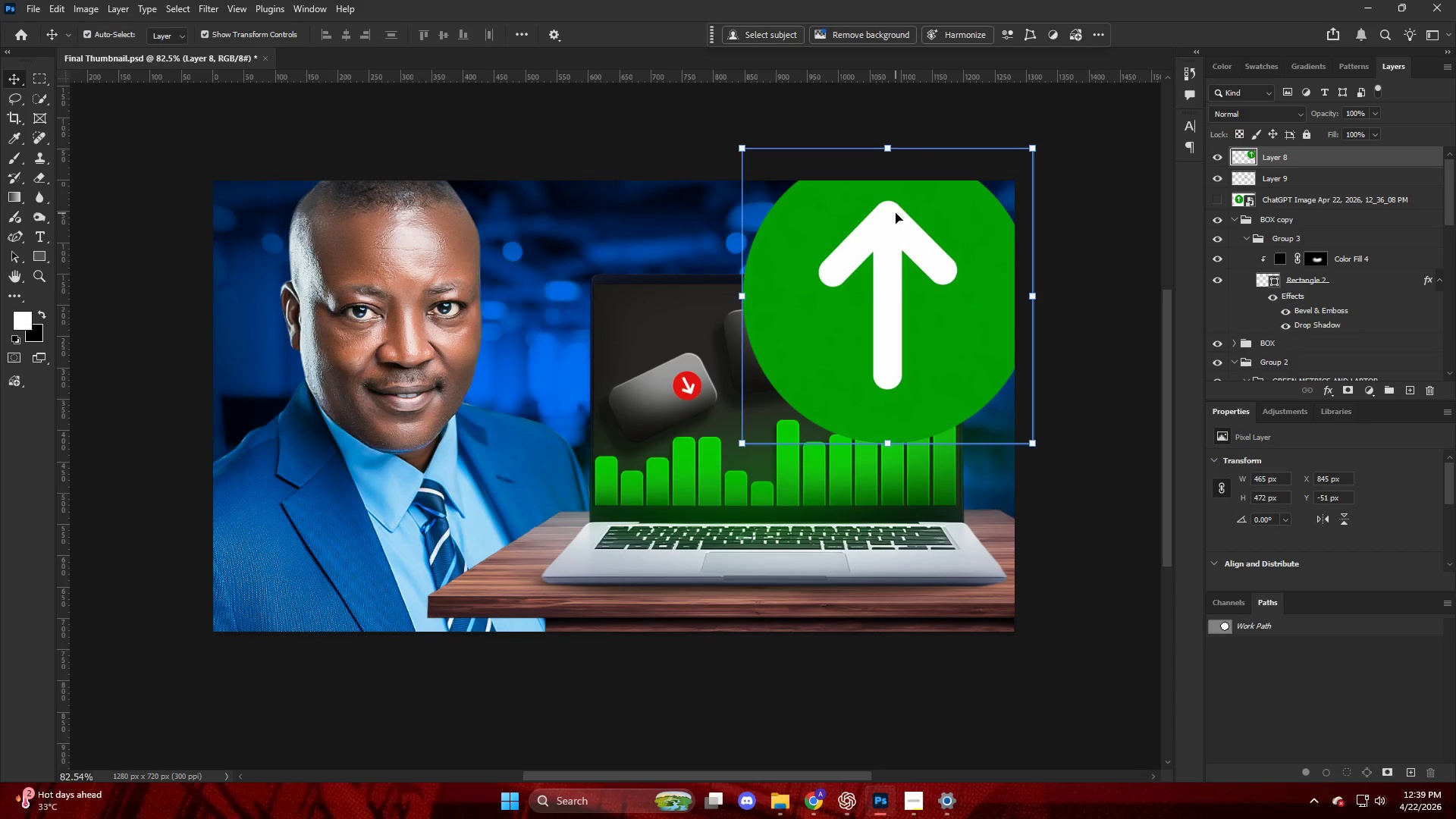 
scroll: coordinate [892, 249], scroll_direction: up, amount: 4.0
 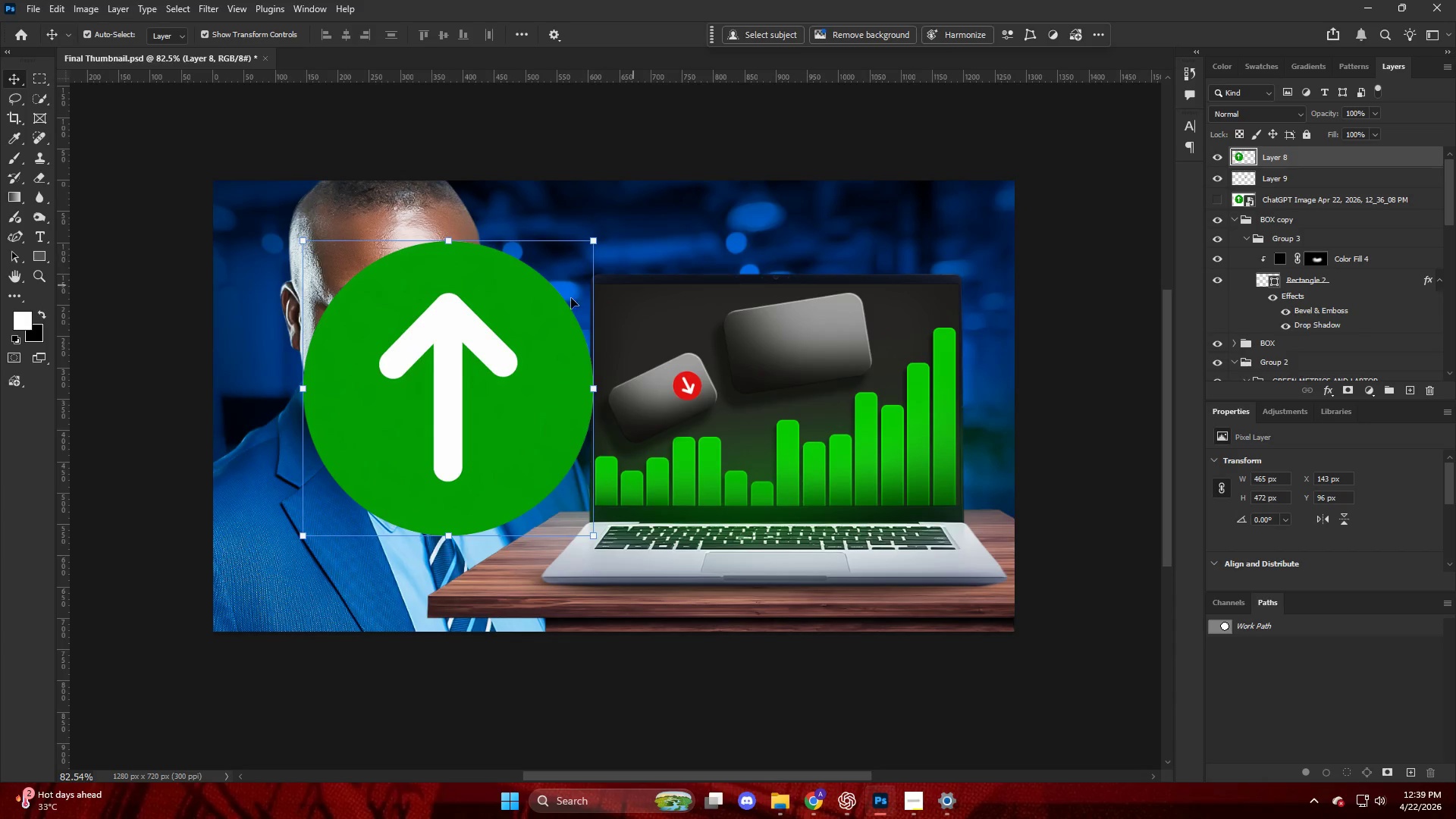 
hold_key(key=AltLeft, duration=1.38)
left_click_drag(start_coordinate=[886, 143], to_coordinate=[858, 265])
 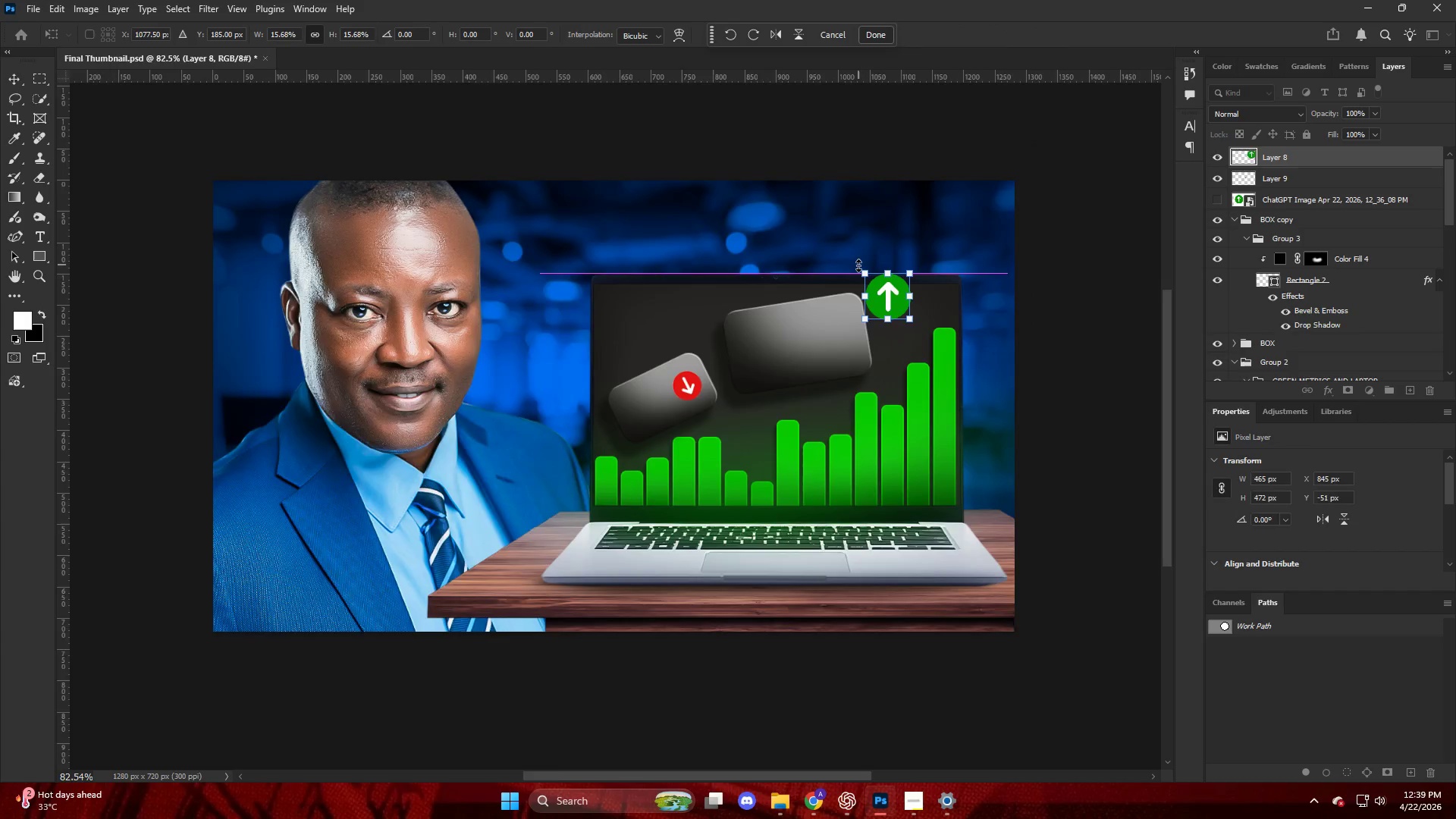 
hold_key(key=AltLeft, duration=0.47)
 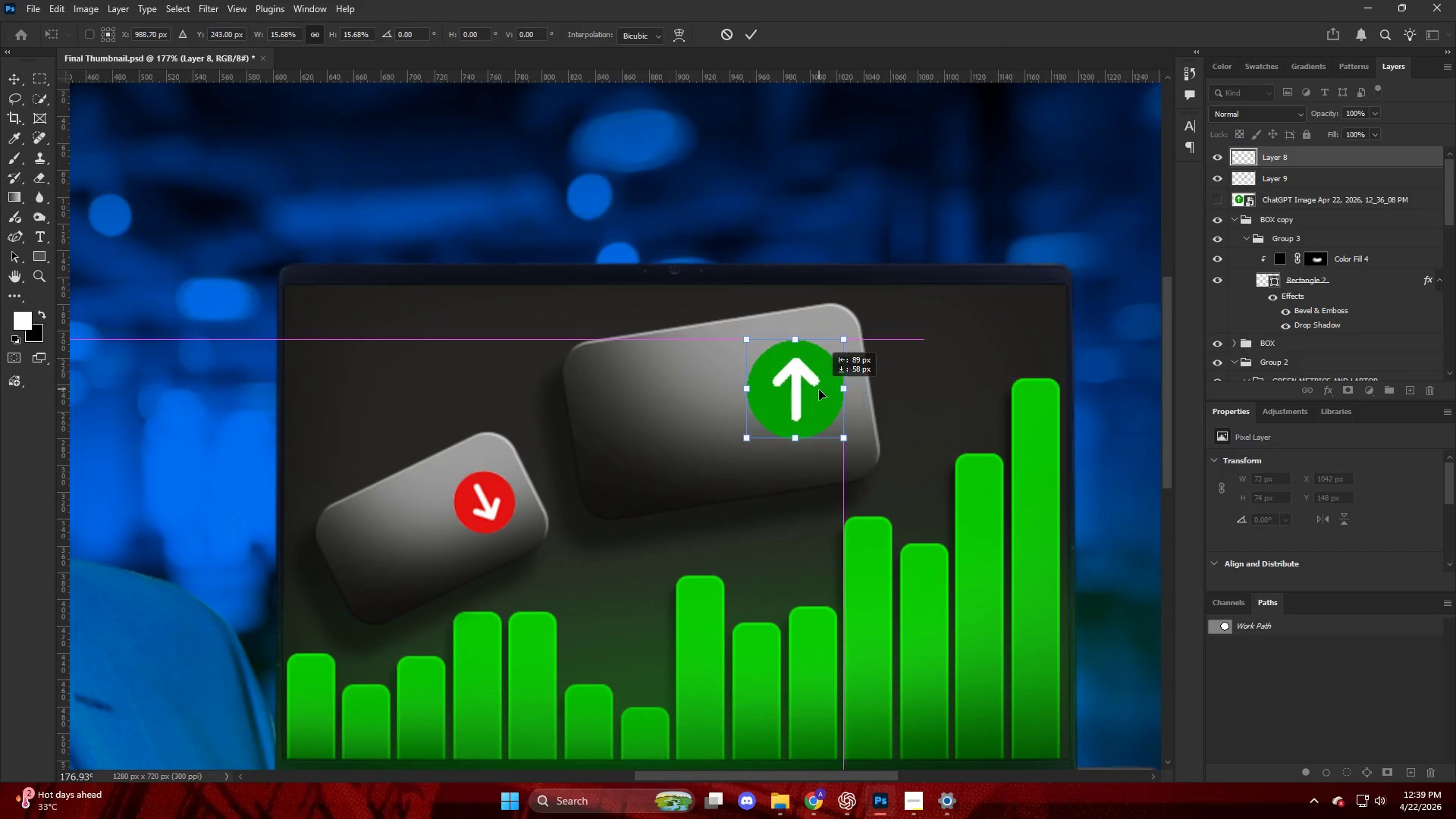 
left_click_drag(start_coordinate=[936, 309], to_coordinate=[817, 394])
 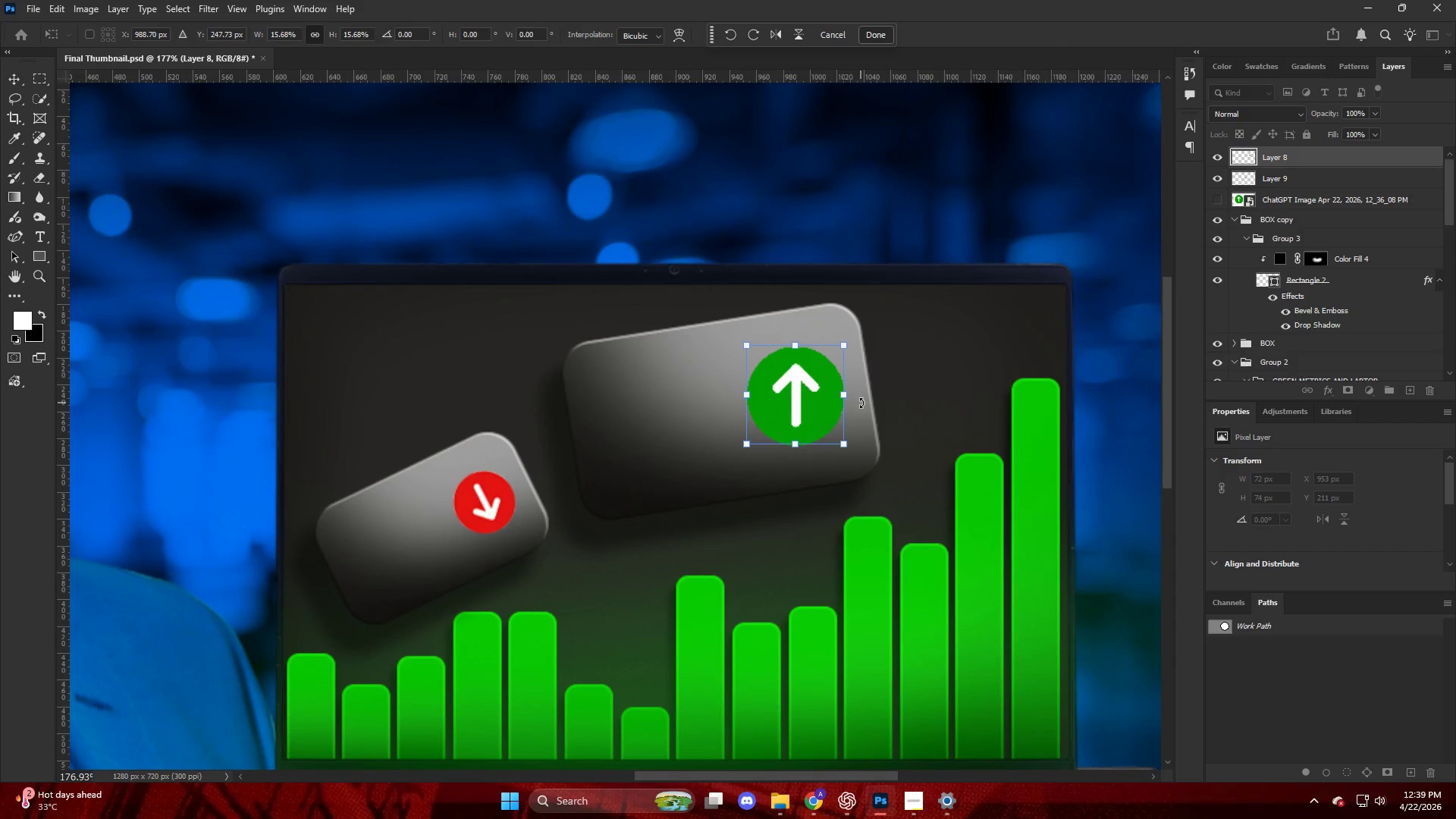 
scroll: coordinate [874, 290], scroll_direction: up, amount: 8.0
 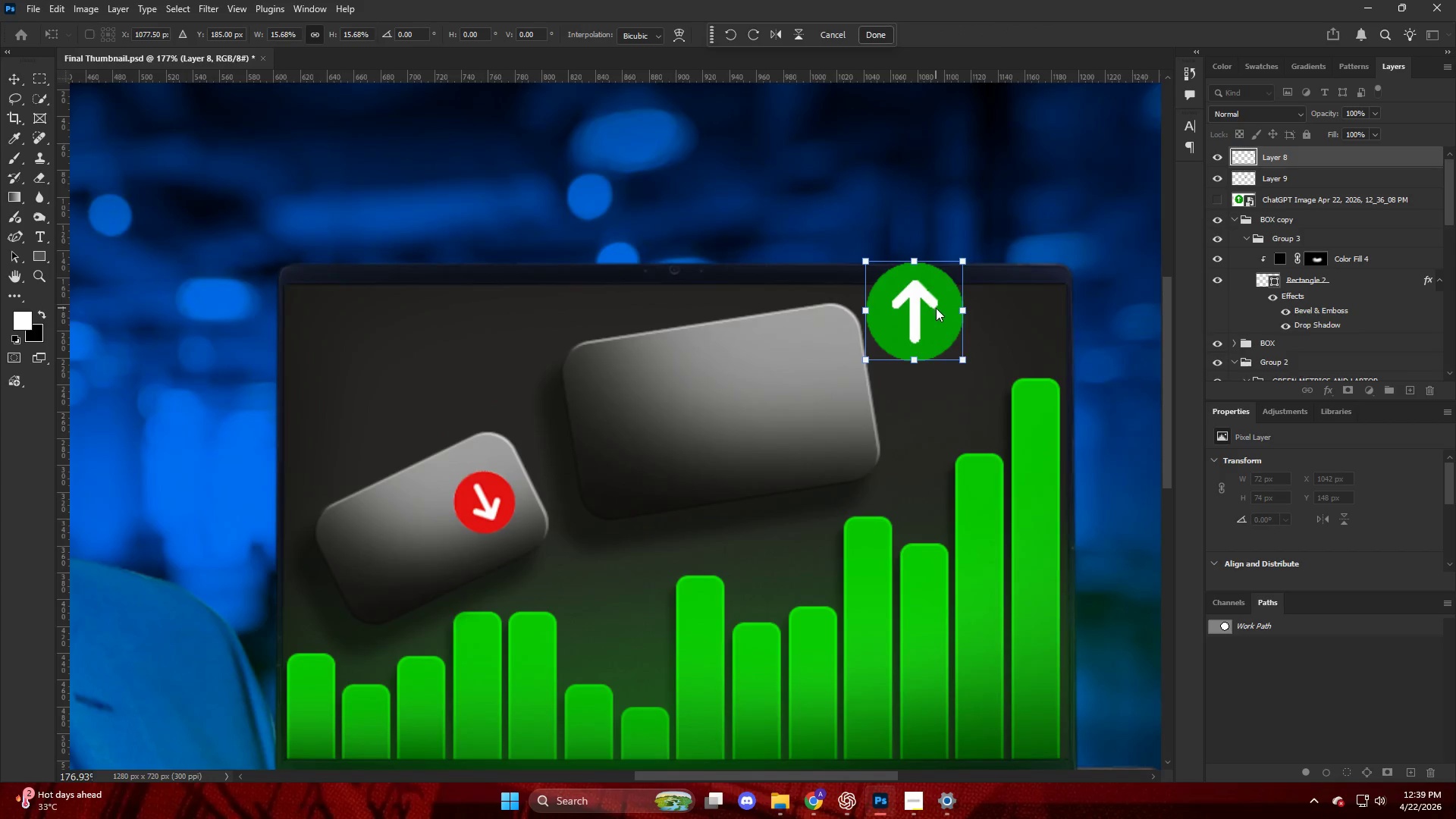 
left_click_drag(start_coordinate=[861, 403], to_coordinate=[869, 389])
 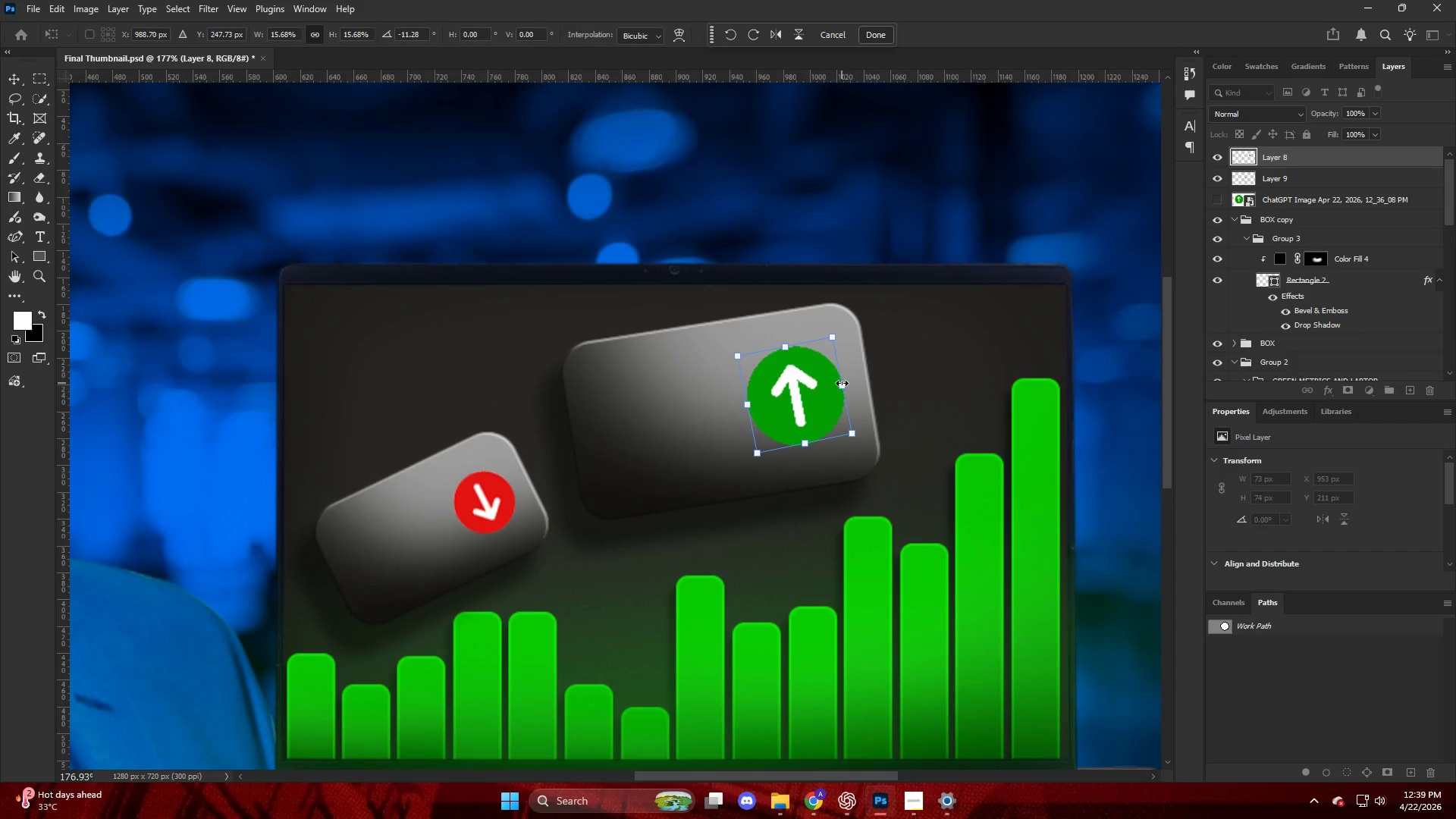 
left_click_drag(start_coordinate=[842, 383], to_coordinate=[865, 386])
 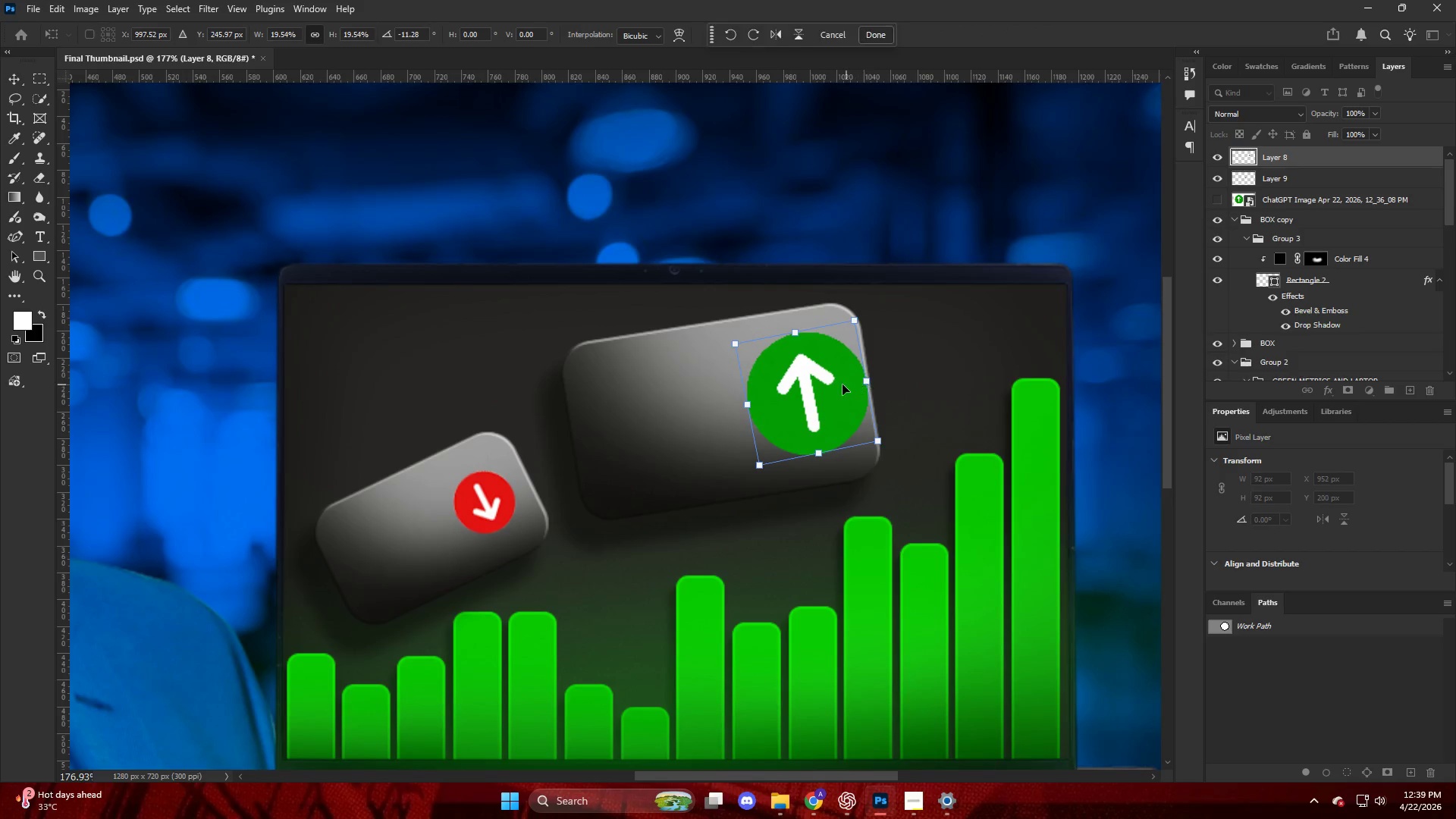 
left_click_drag(start_coordinate=[840, 384], to_coordinate=[830, 382])
 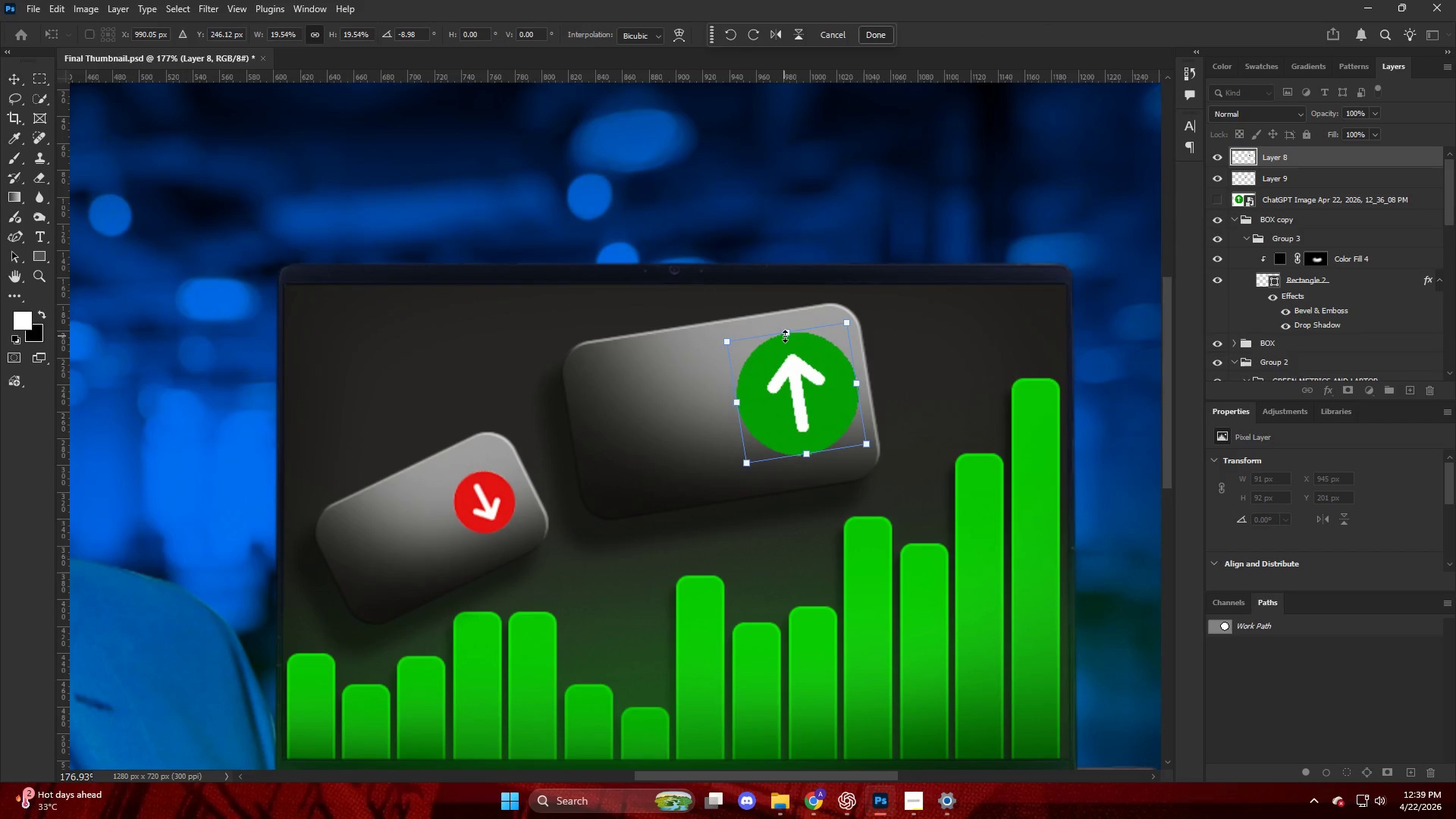 
left_click_drag(start_coordinate=[786, 331], to_coordinate=[788, 350])
 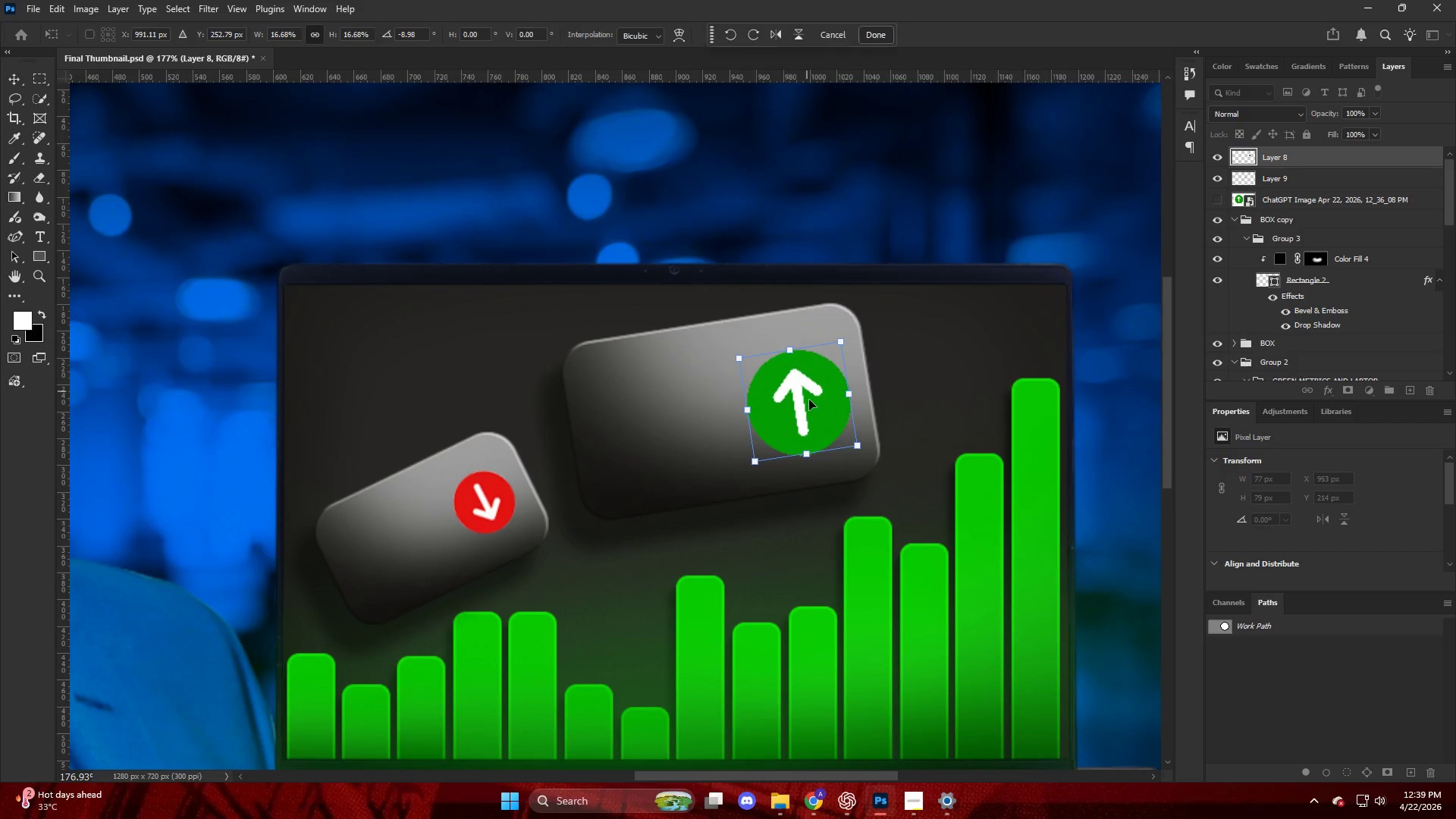 
left_click_drag(start_coordinate=[809, 400], to_coordinate=[813, 387])
 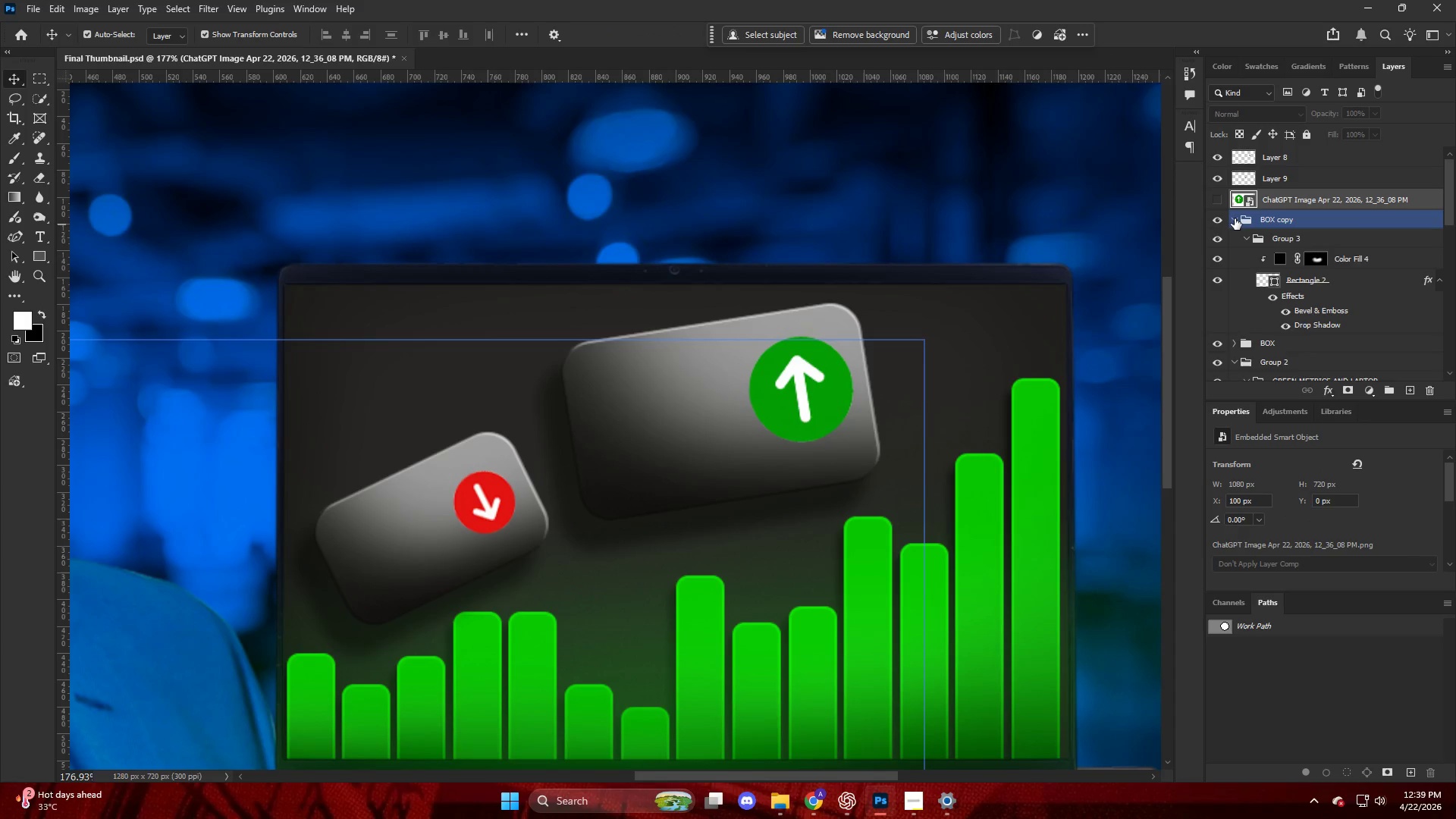 
left_click([1250, 229])
 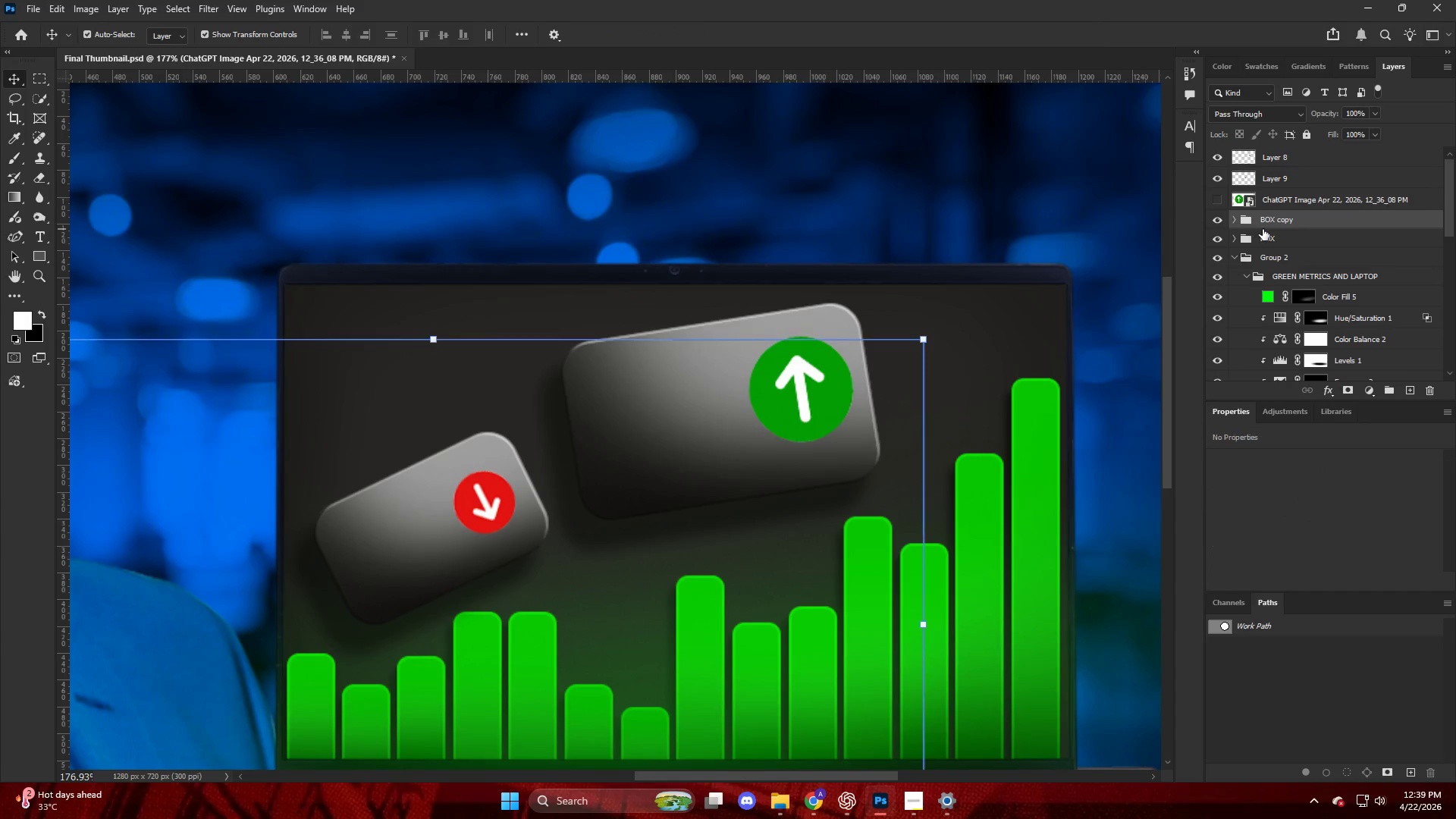 
hold_key(key=ShiftLeft, duration=0.67)
left_click([1271, 240])
 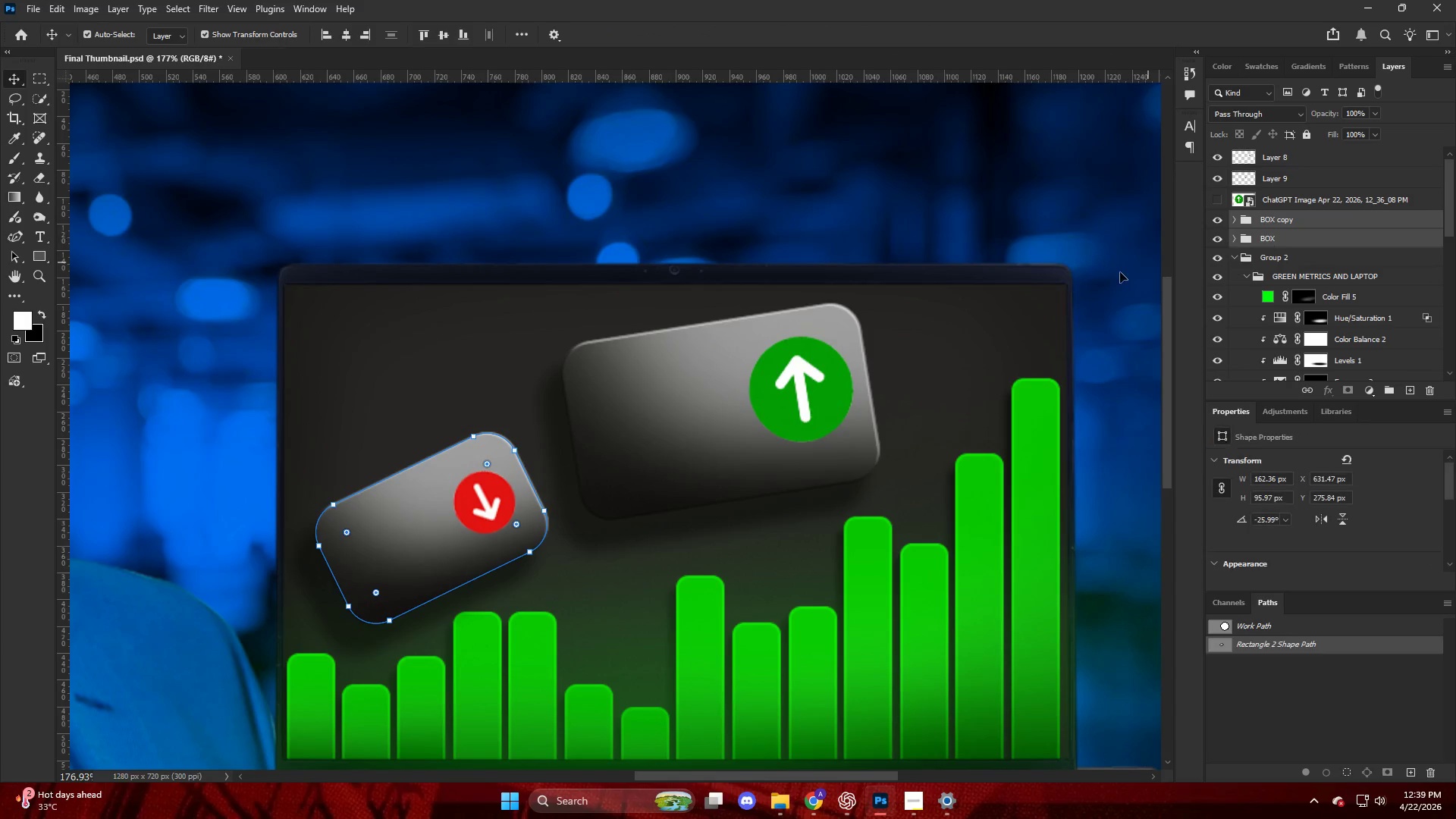 
scroll: coordinate [1014, 305], scroll_direction: down, amount: 3.0
 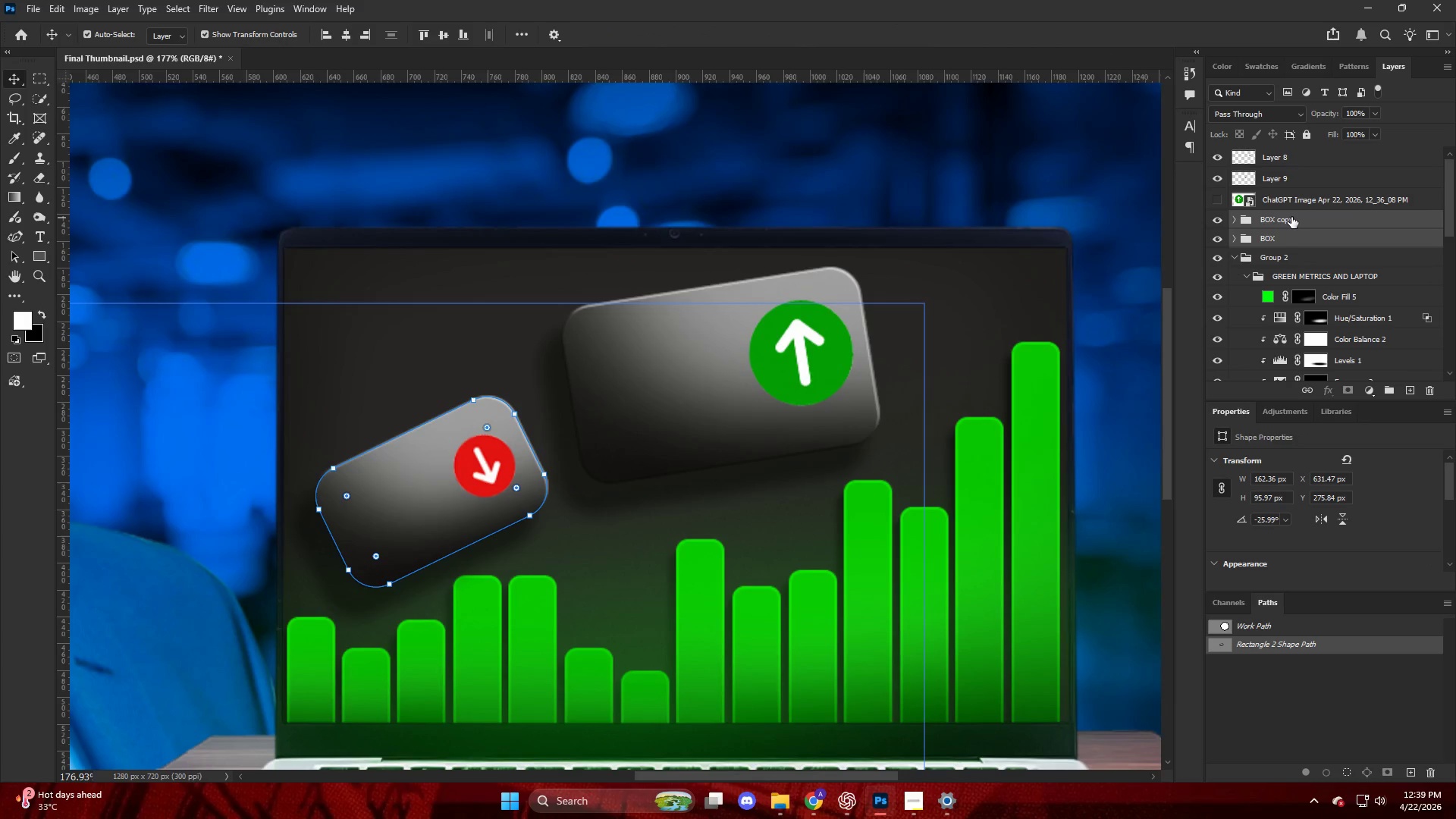 
hold_key(key=ControlLeft, duration=0.91)
left_click([1291, 218])
 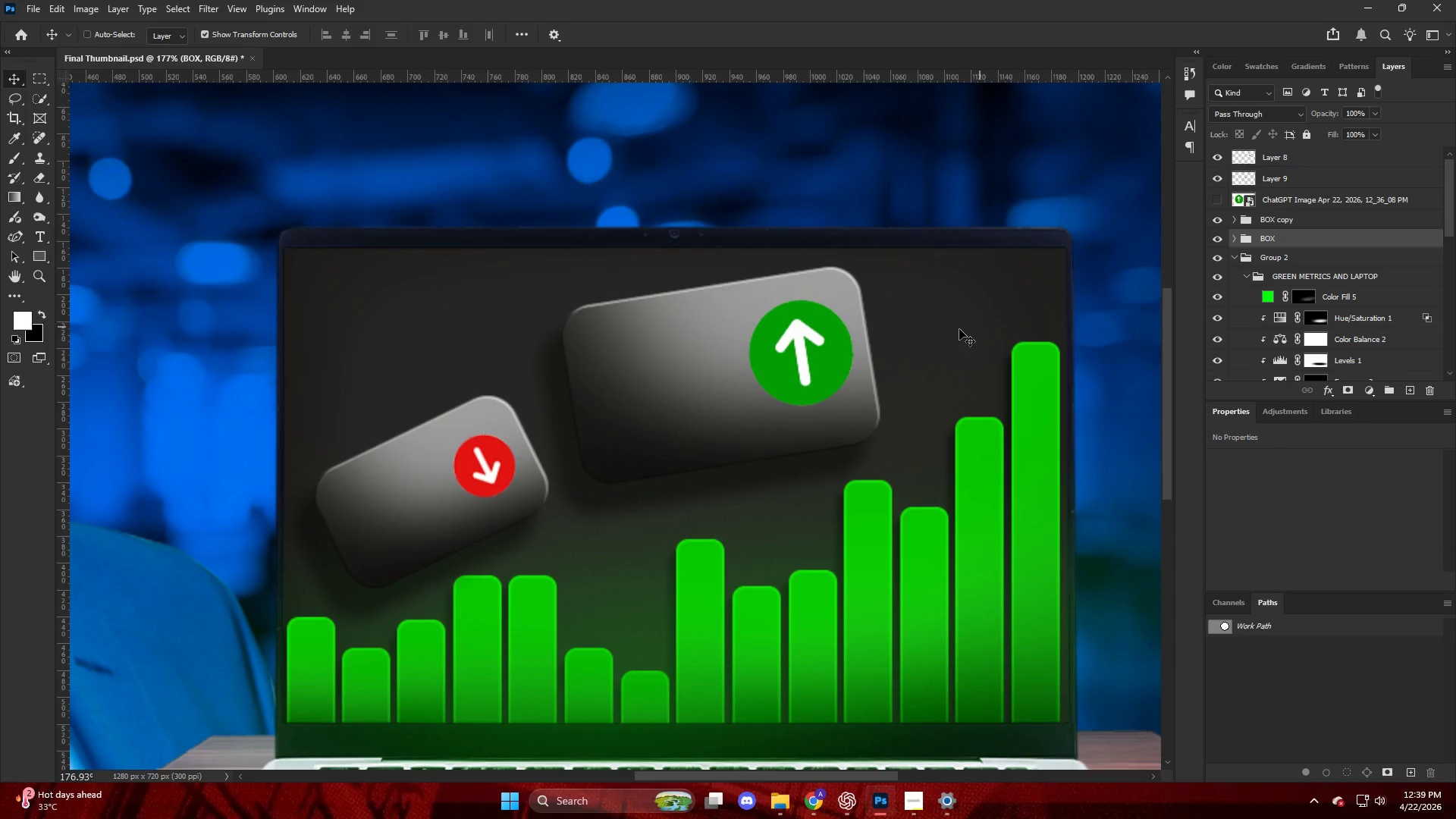 
key(Control+T)
 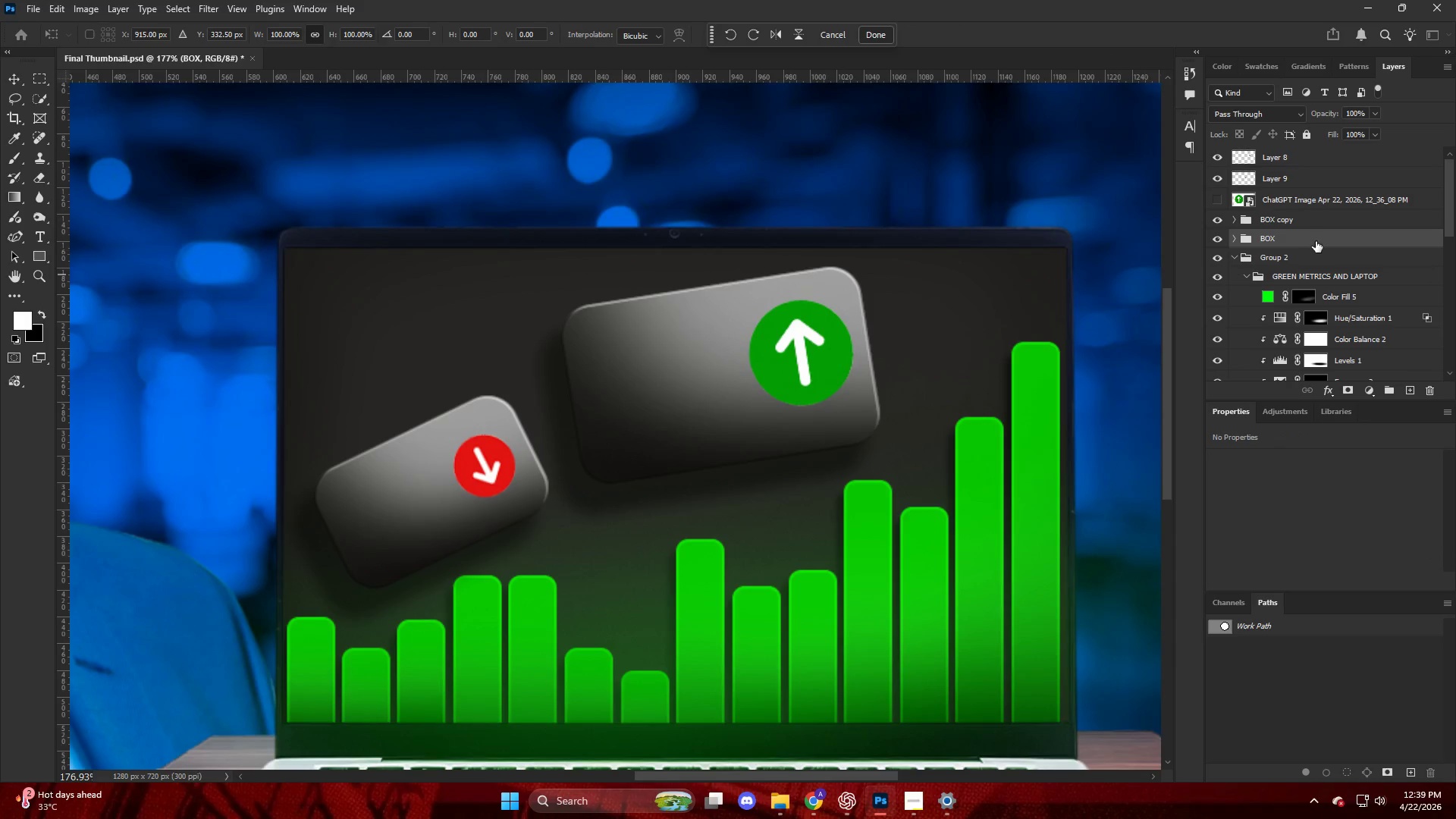 
key(Control+T)
 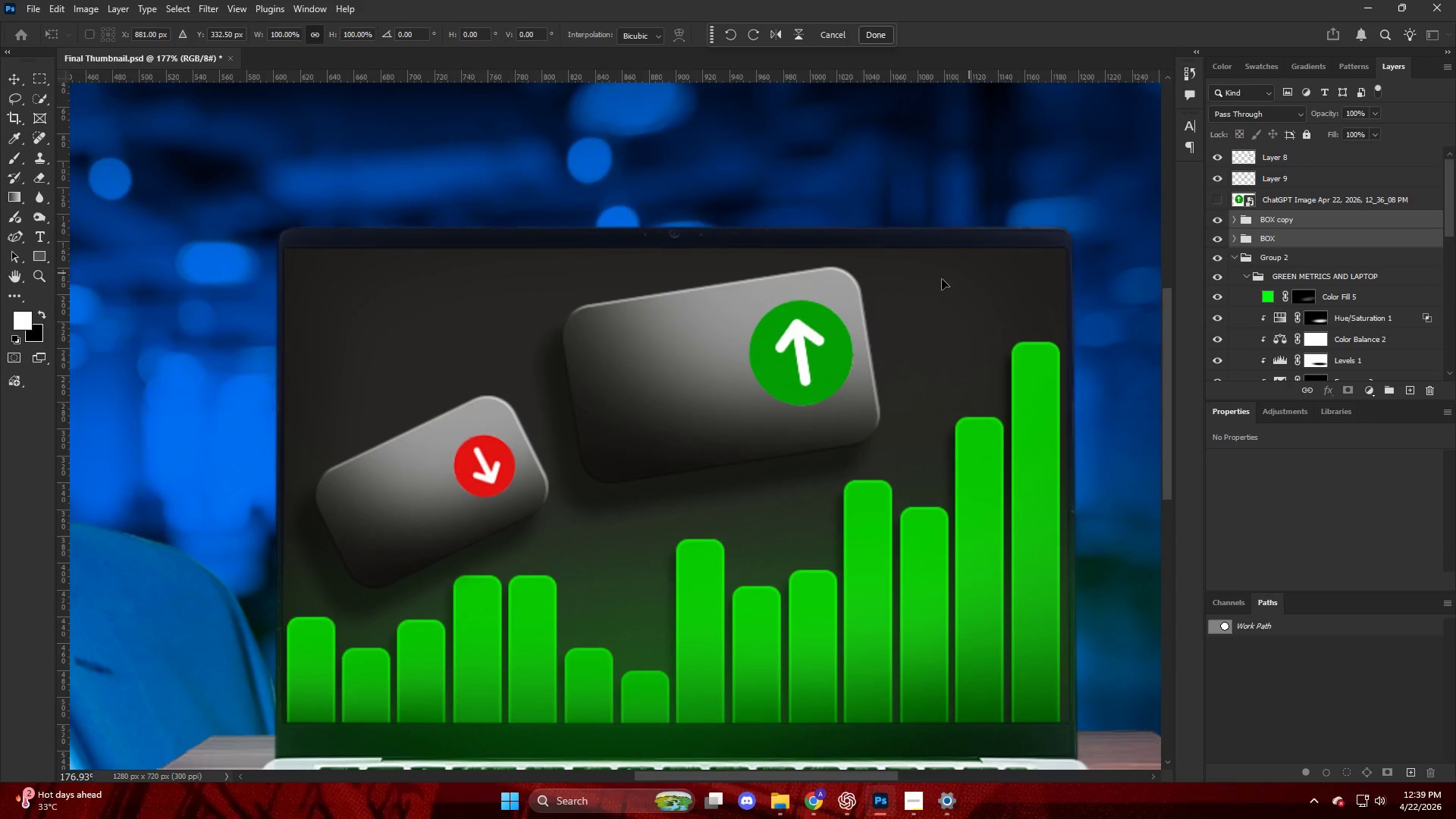 
hold_key(key=AltLeft, duration=0.47)
scroll: coordinate [805, 358], scroll_direction: down, amount: 12.0
 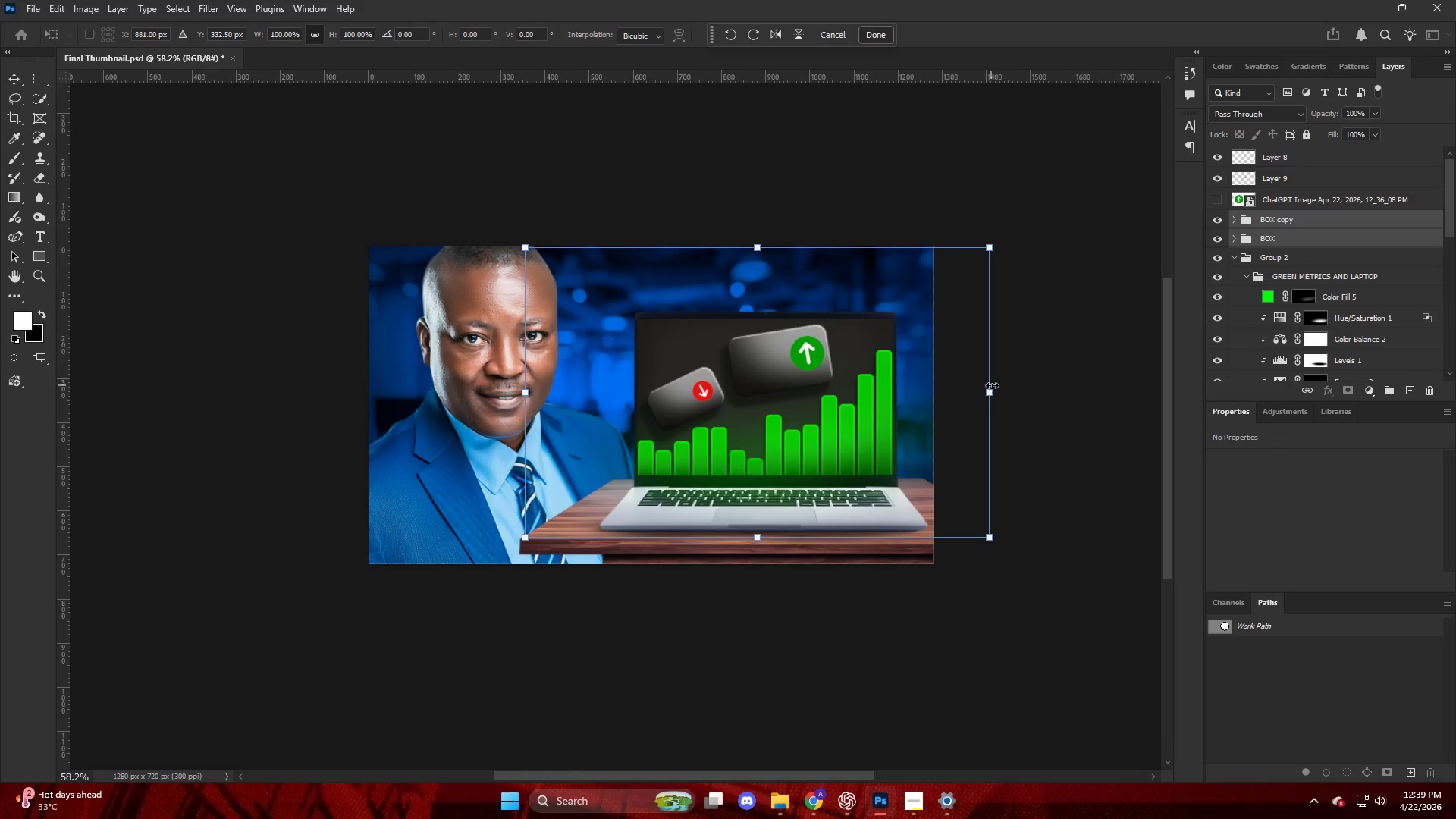 
left_click_drag(start_coordinate=[994, 388], to_coordinate=[1009, 391])
 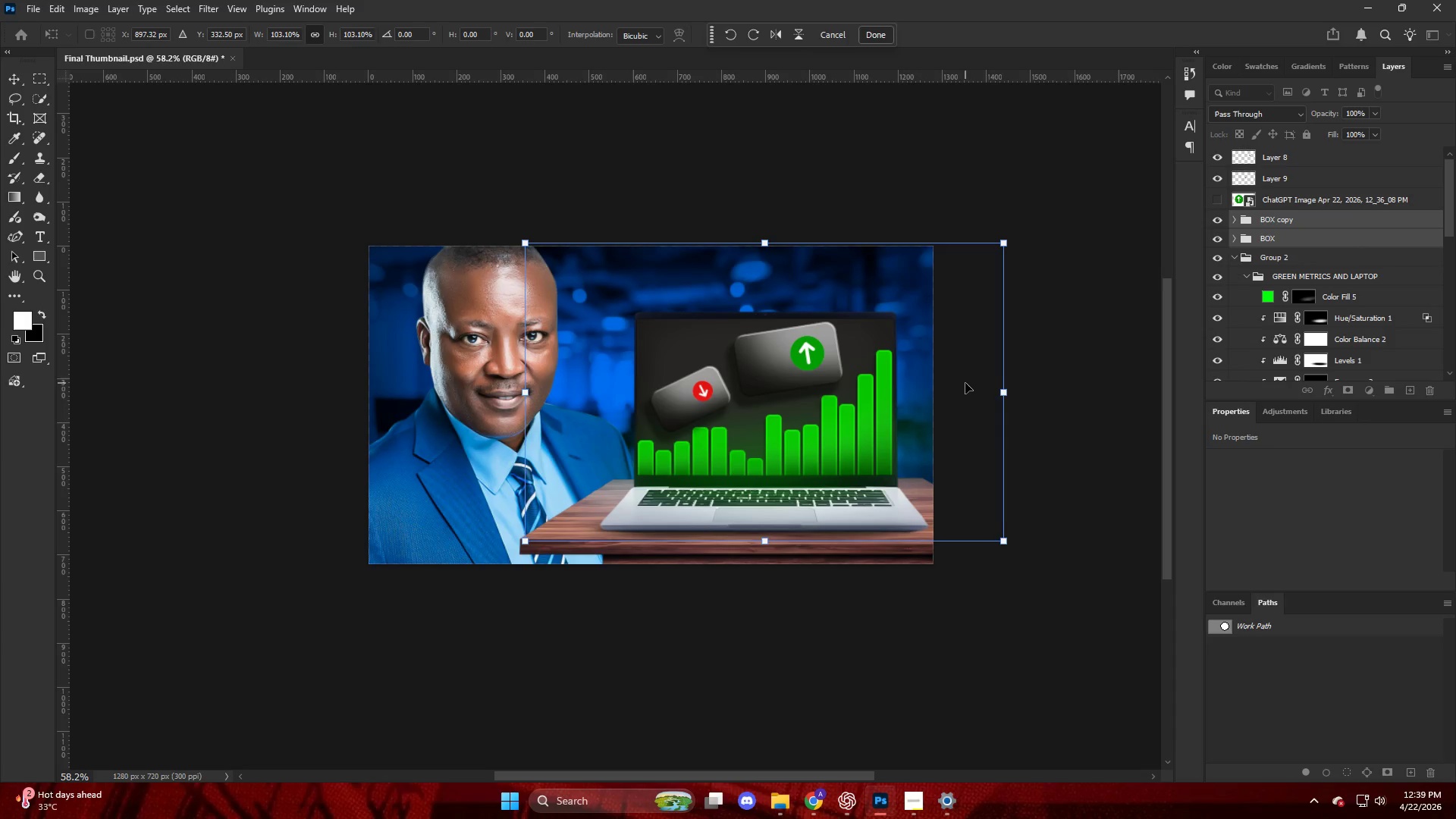 
key(ArrowDown)
 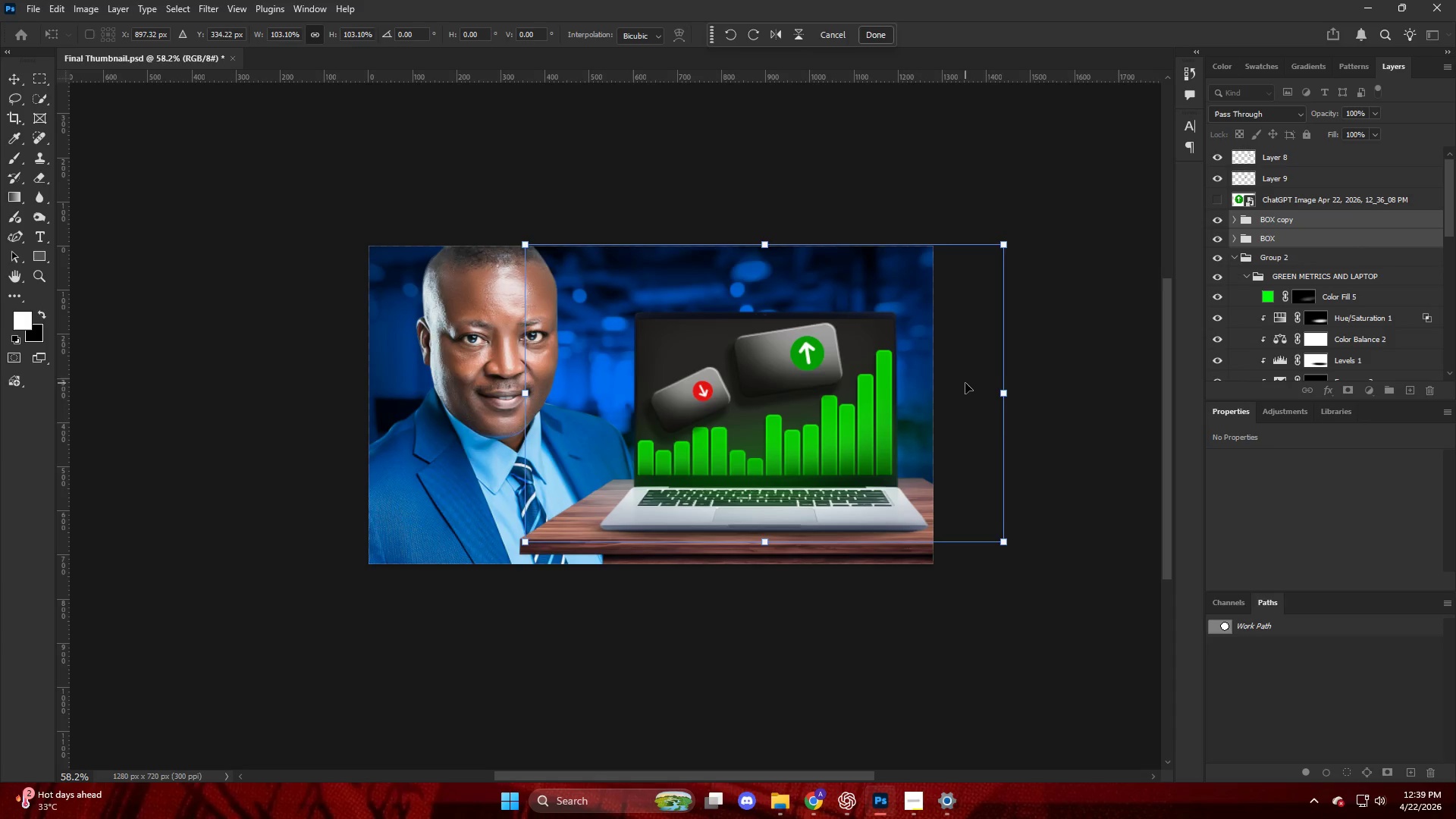 
key(ArrowDown)
 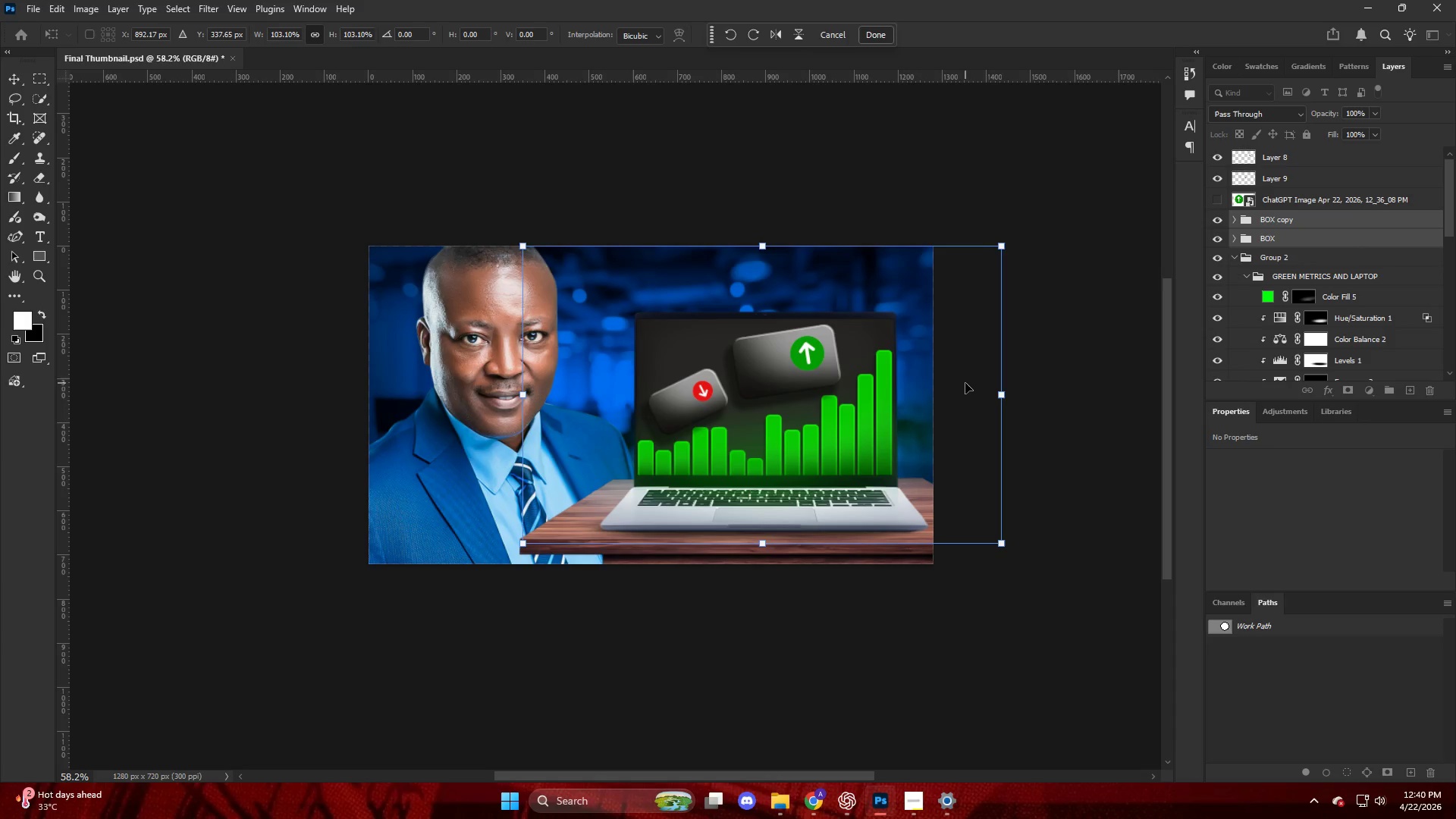 
key(ArrowLeft)
 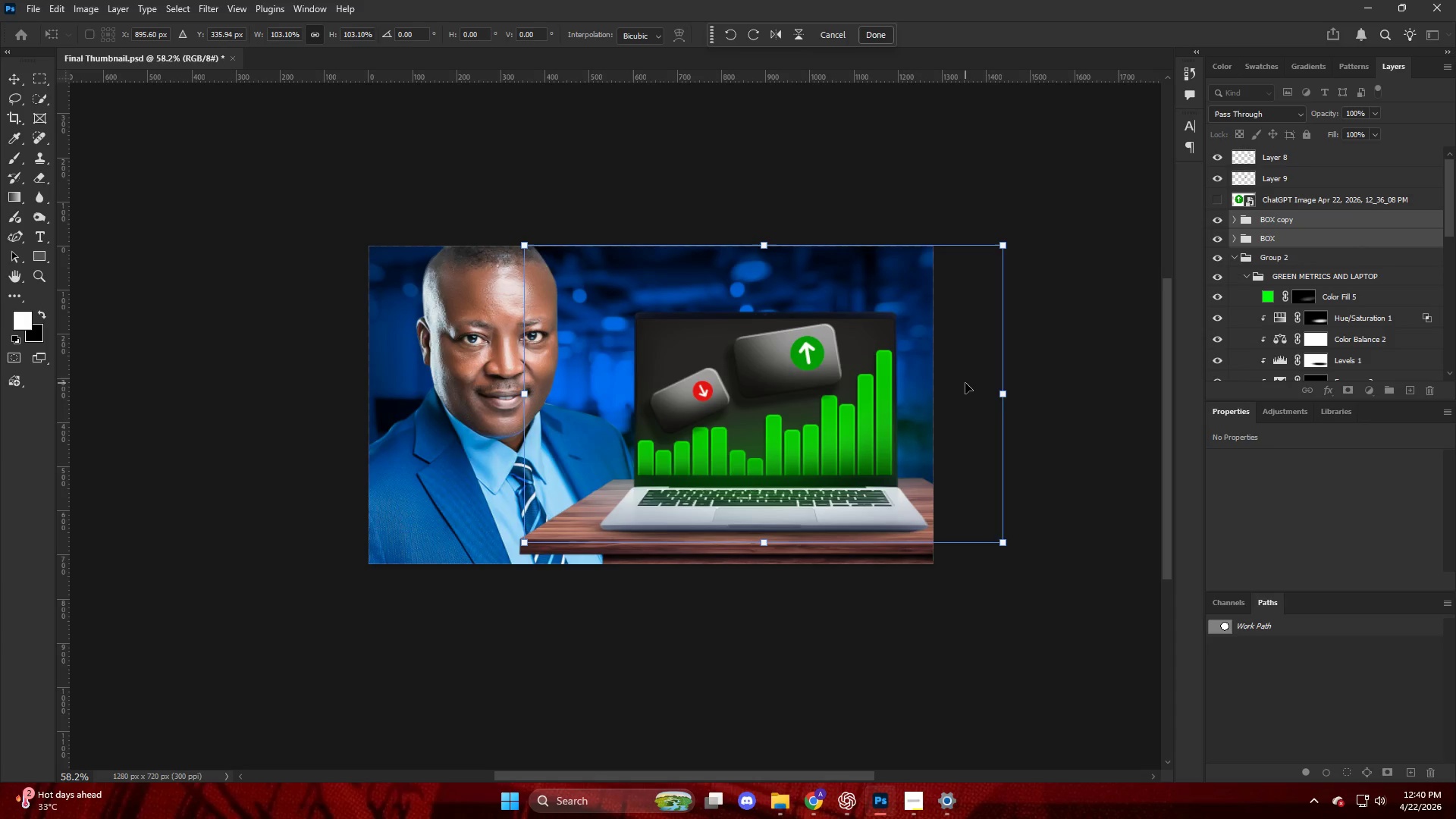 
key(ArrowLeft)
 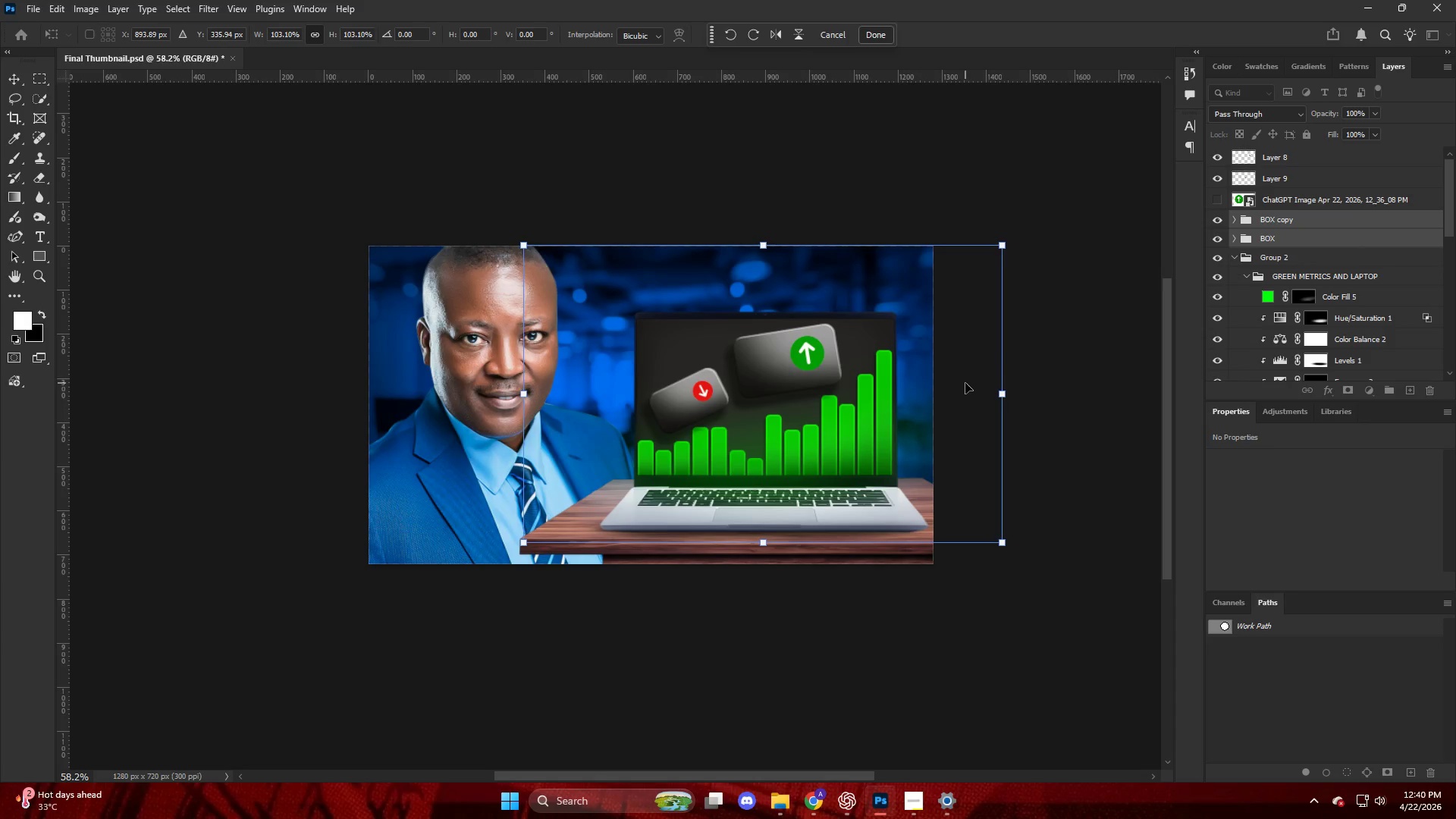 
key(ArrowLeft)
 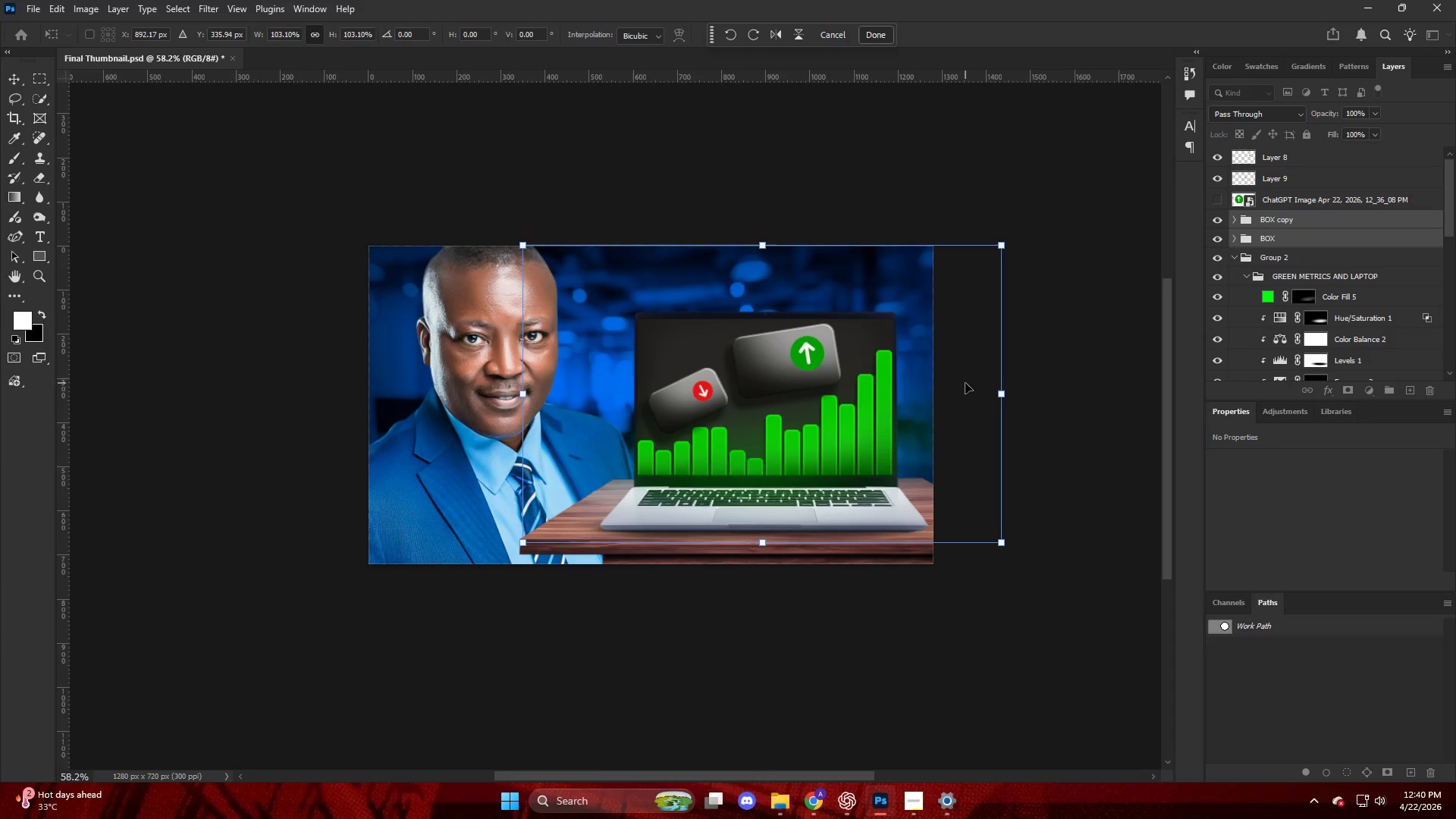 
key(ArrowDown)
 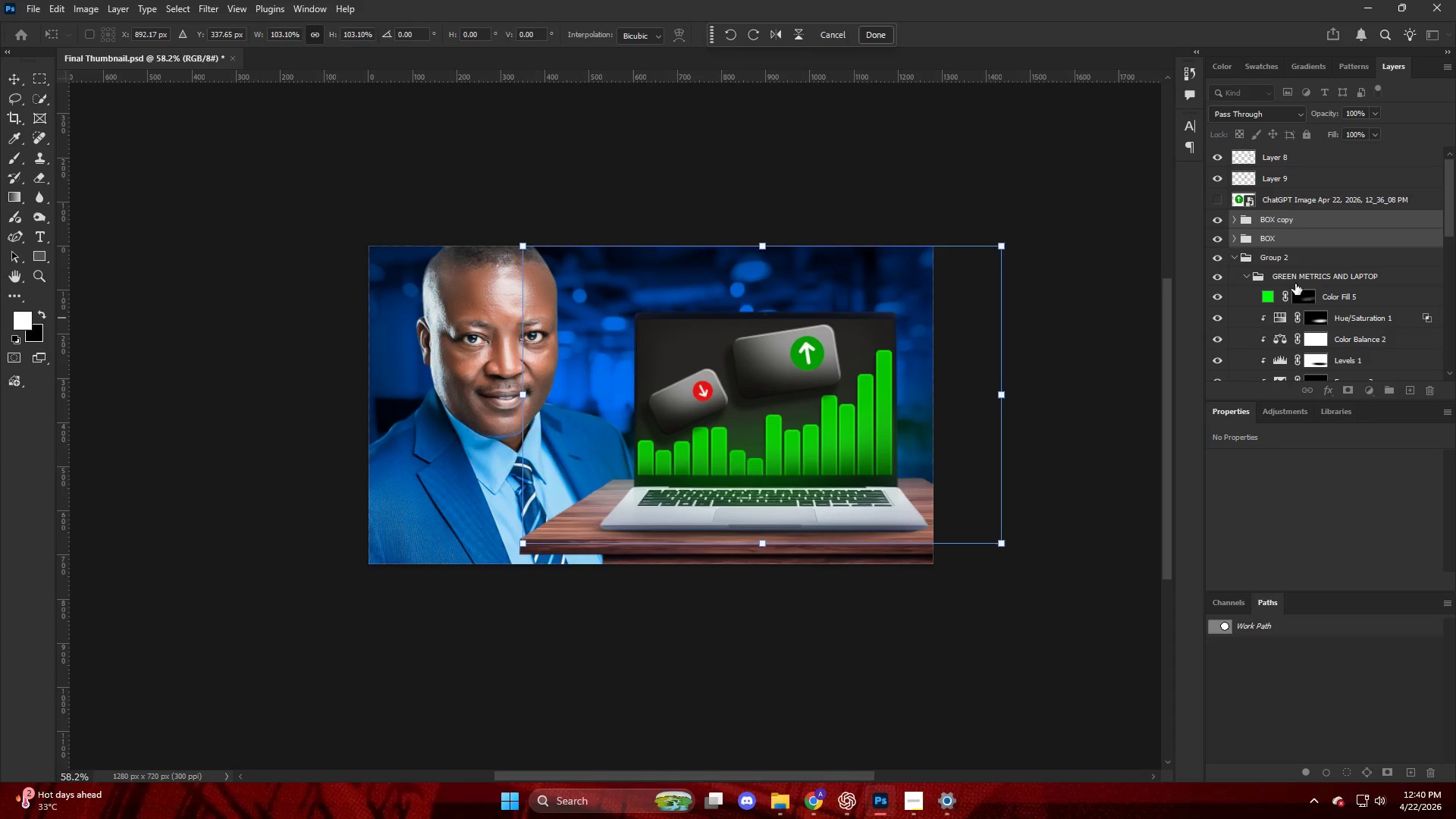 
left_click([1269, 197])
 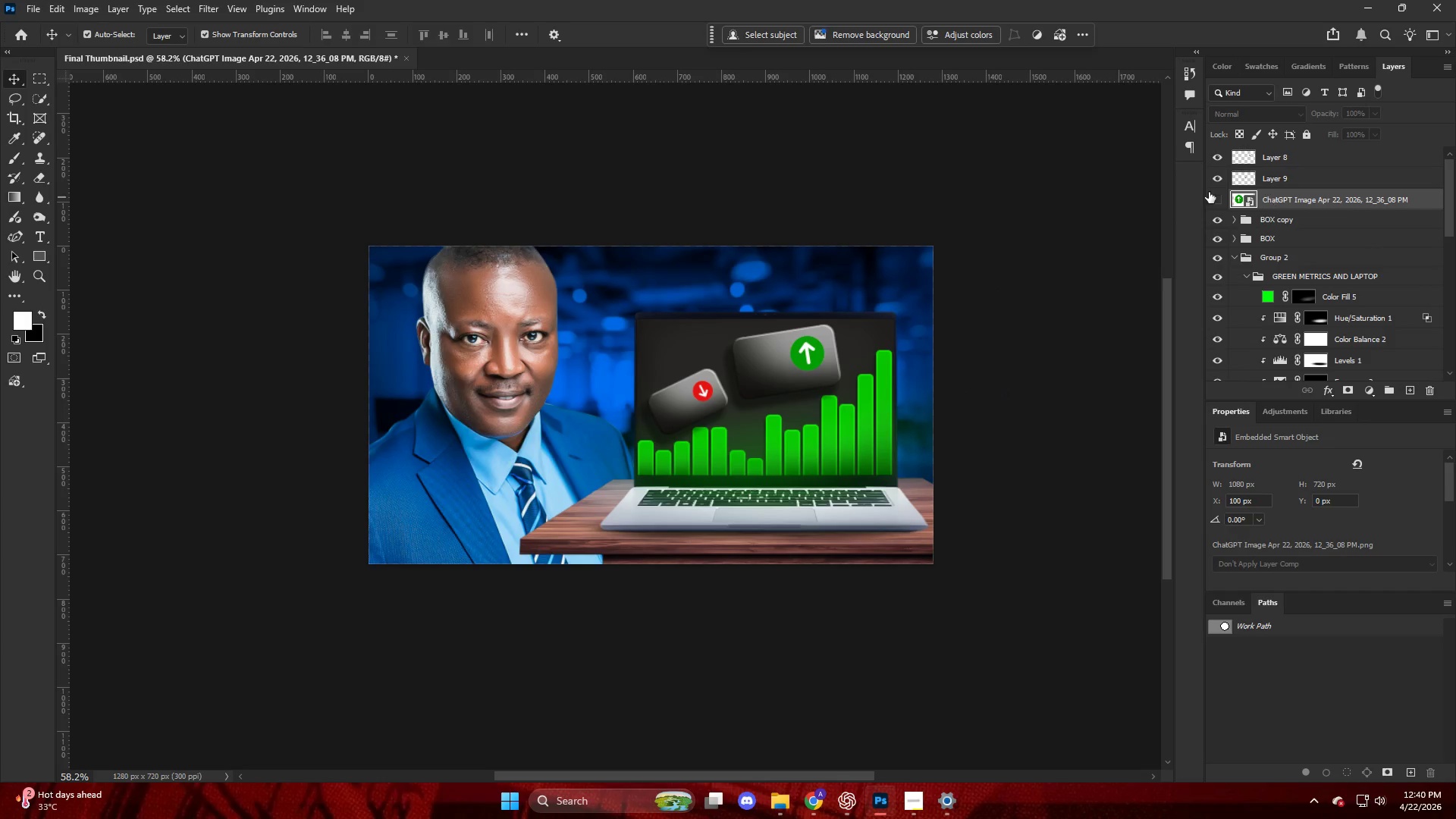 
hold_key(key=AltLeft, duration=0.75)
 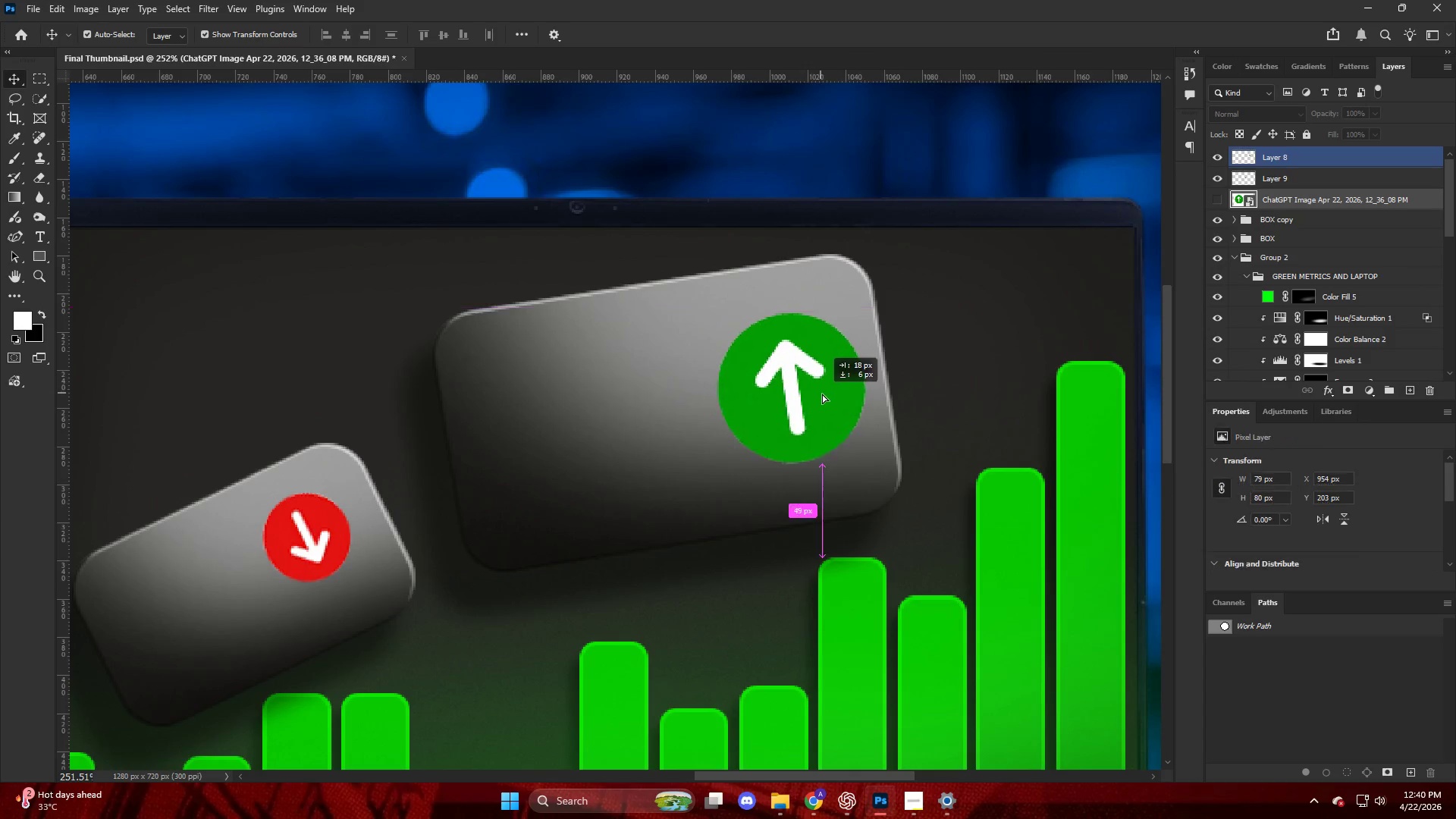 
left_click_drag(start_coordinate=[786, 384], to_coordinate=[824, 395])
 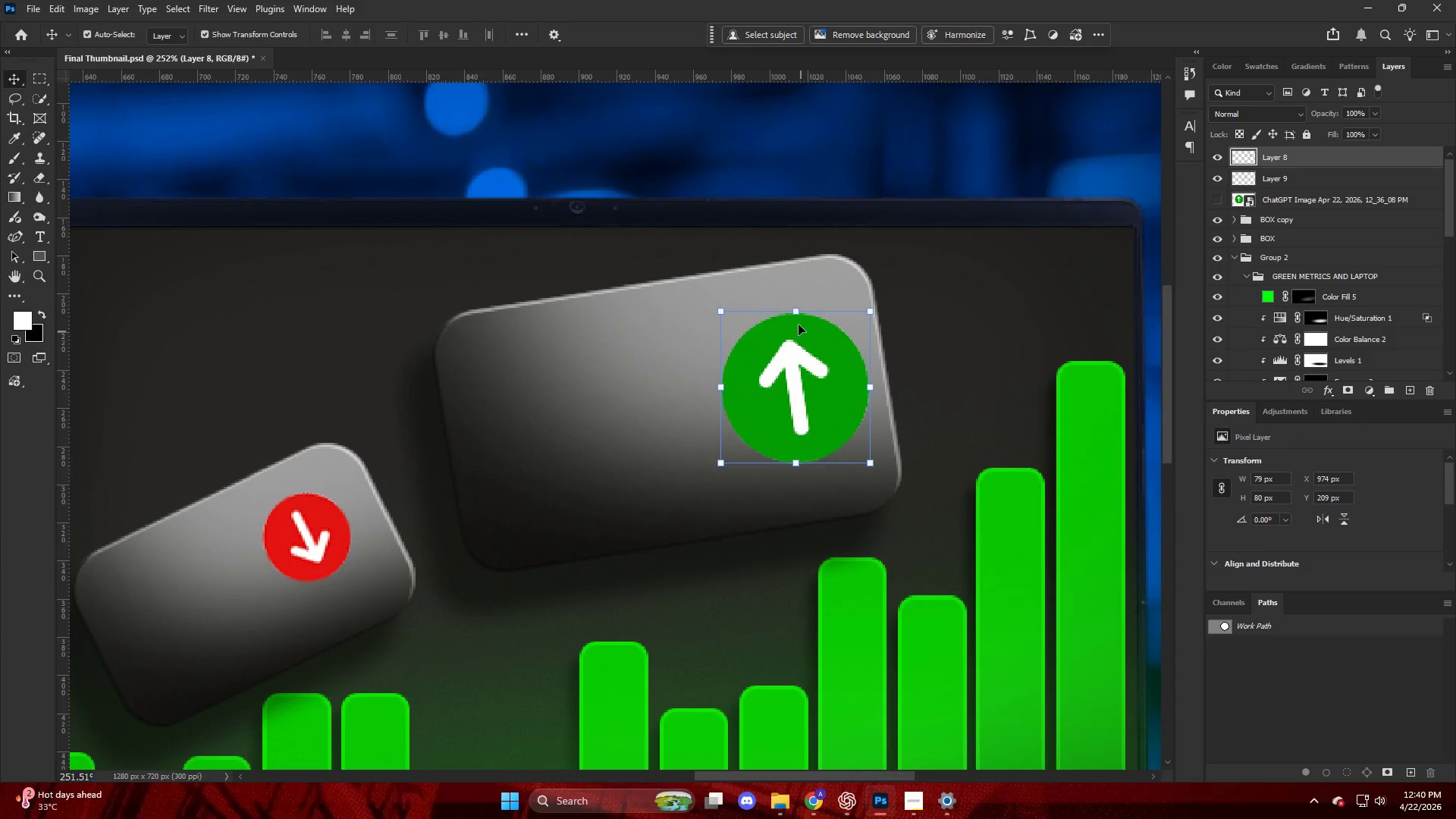 
scroll: coordinate [795, 387], scroll_direction: up, amount: 16.0
 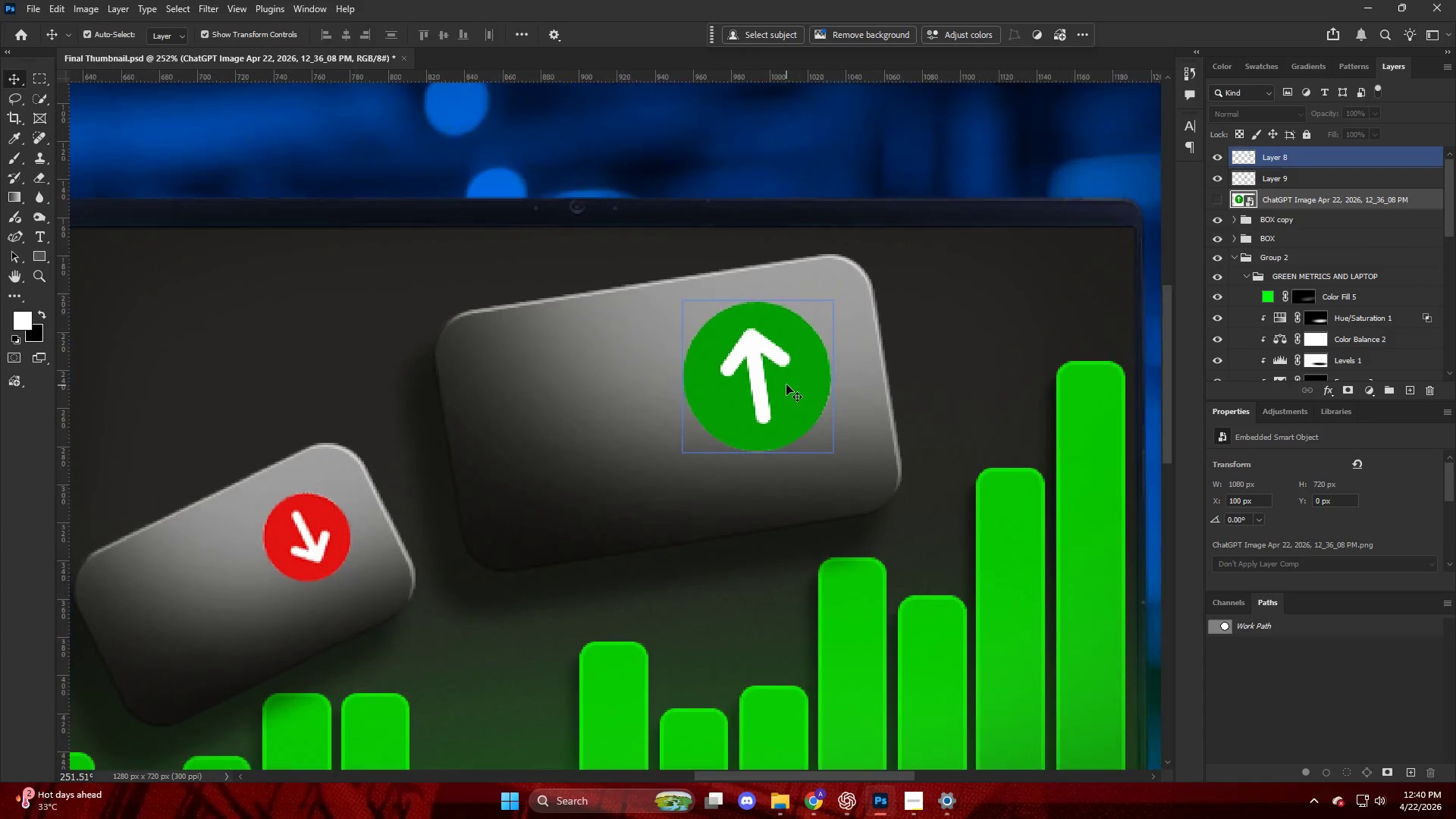 
left_click_drag(start_coordinate=[795, 312], to_coordinate=[794, 298])
 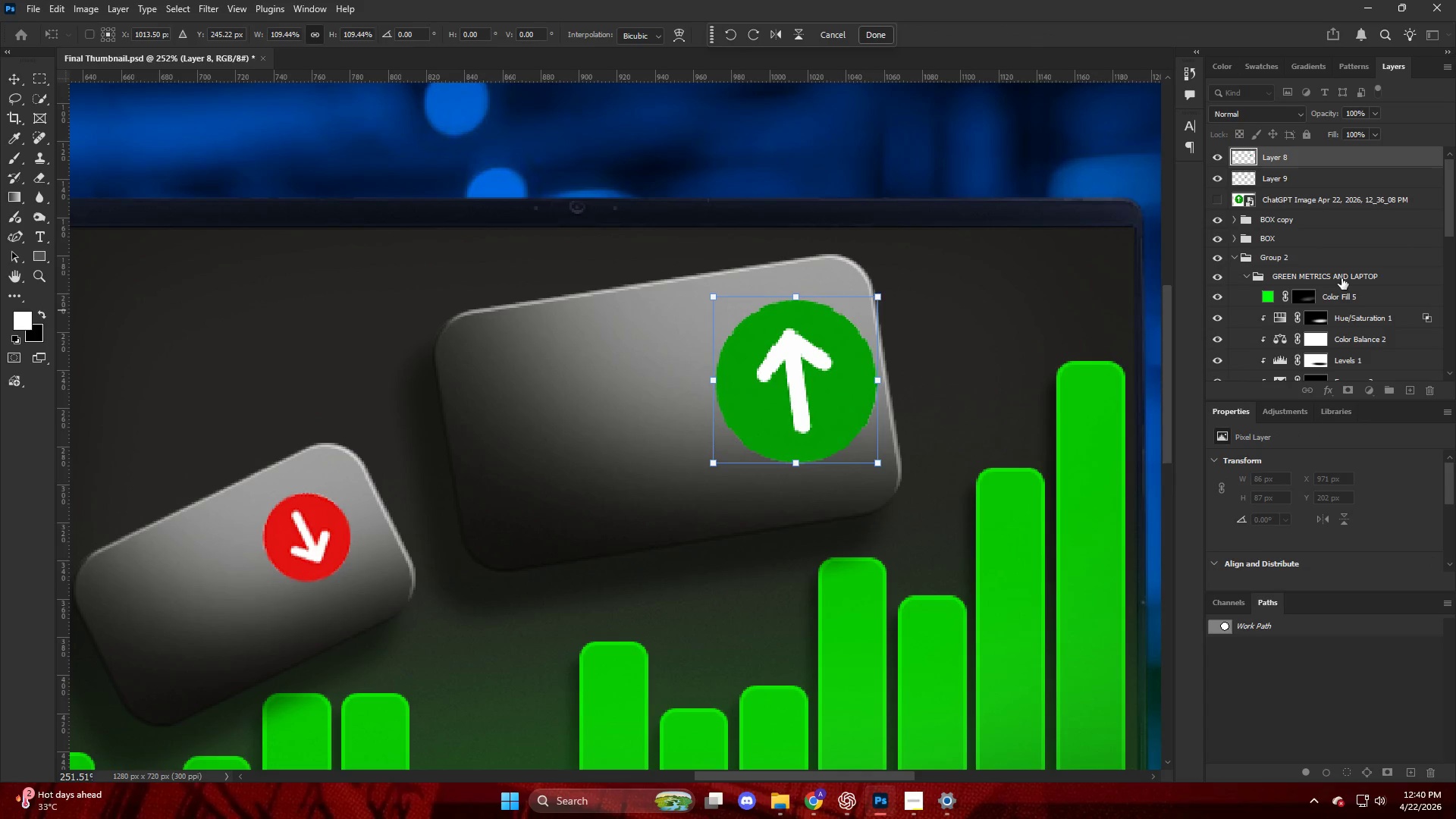 
left_click([1340, 238])
 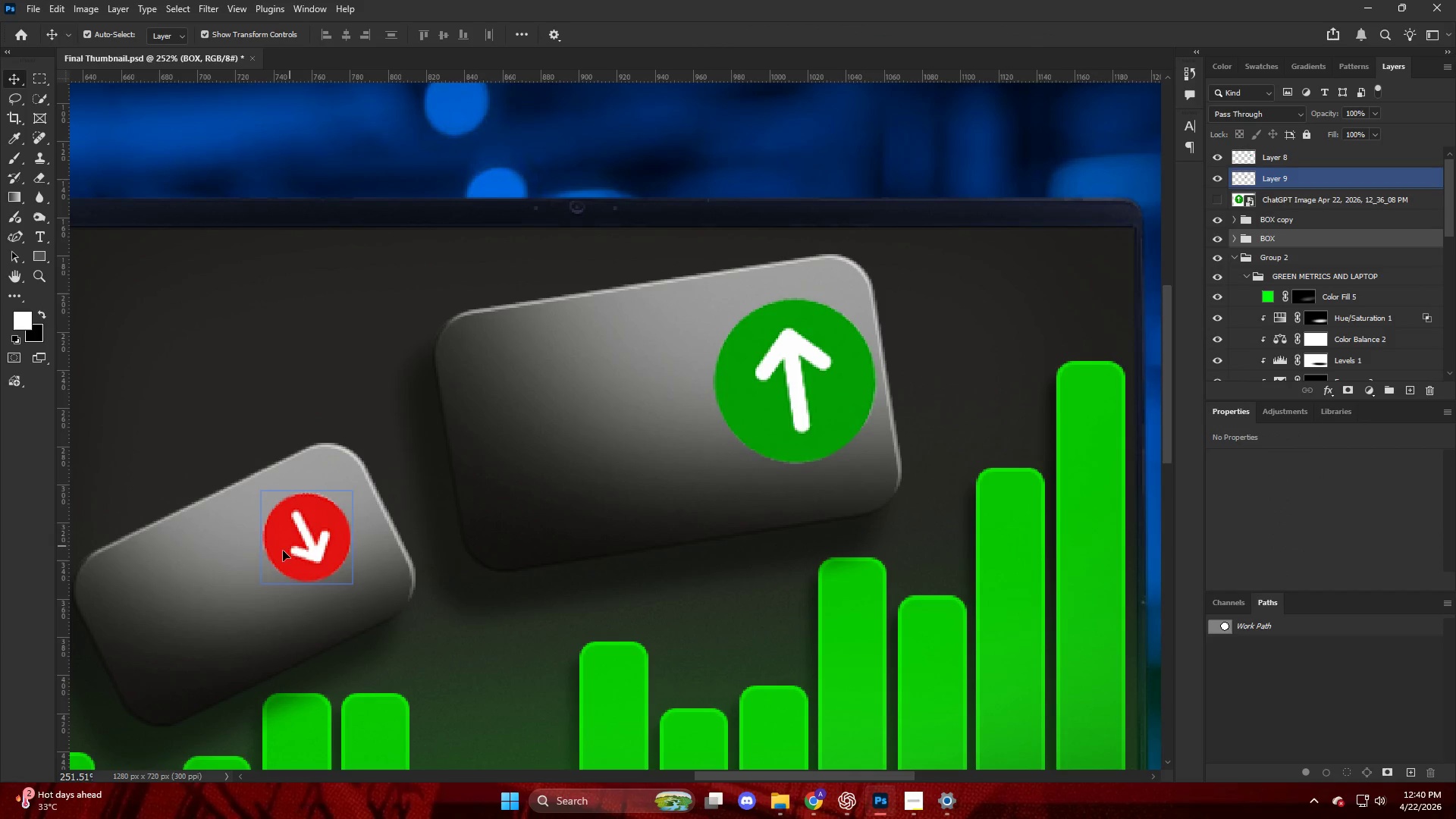 
left_click([312, 537])
 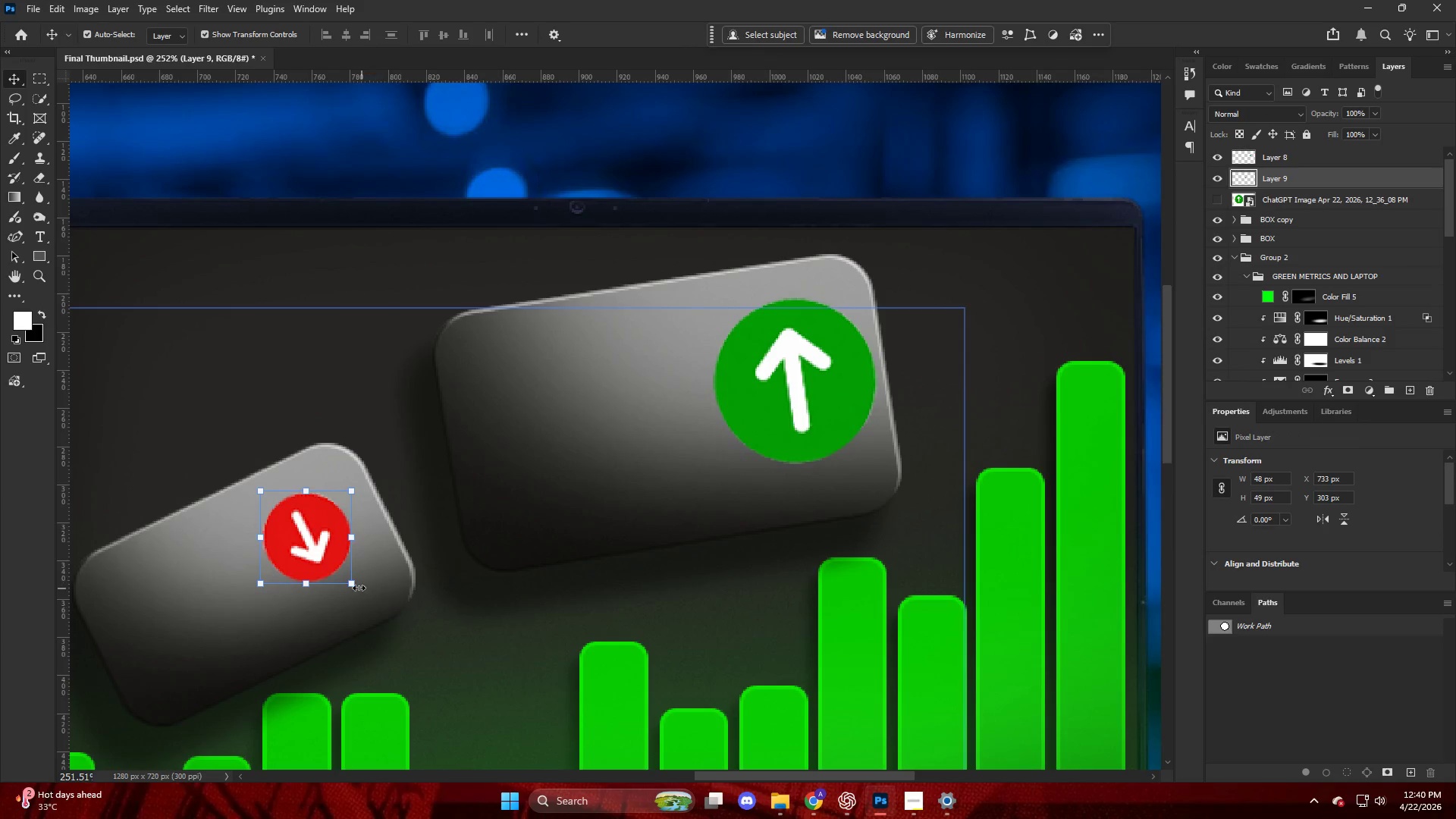 
left_click_drag(start_coordinate=[356, 585], to_coordinate=[381, 604])
 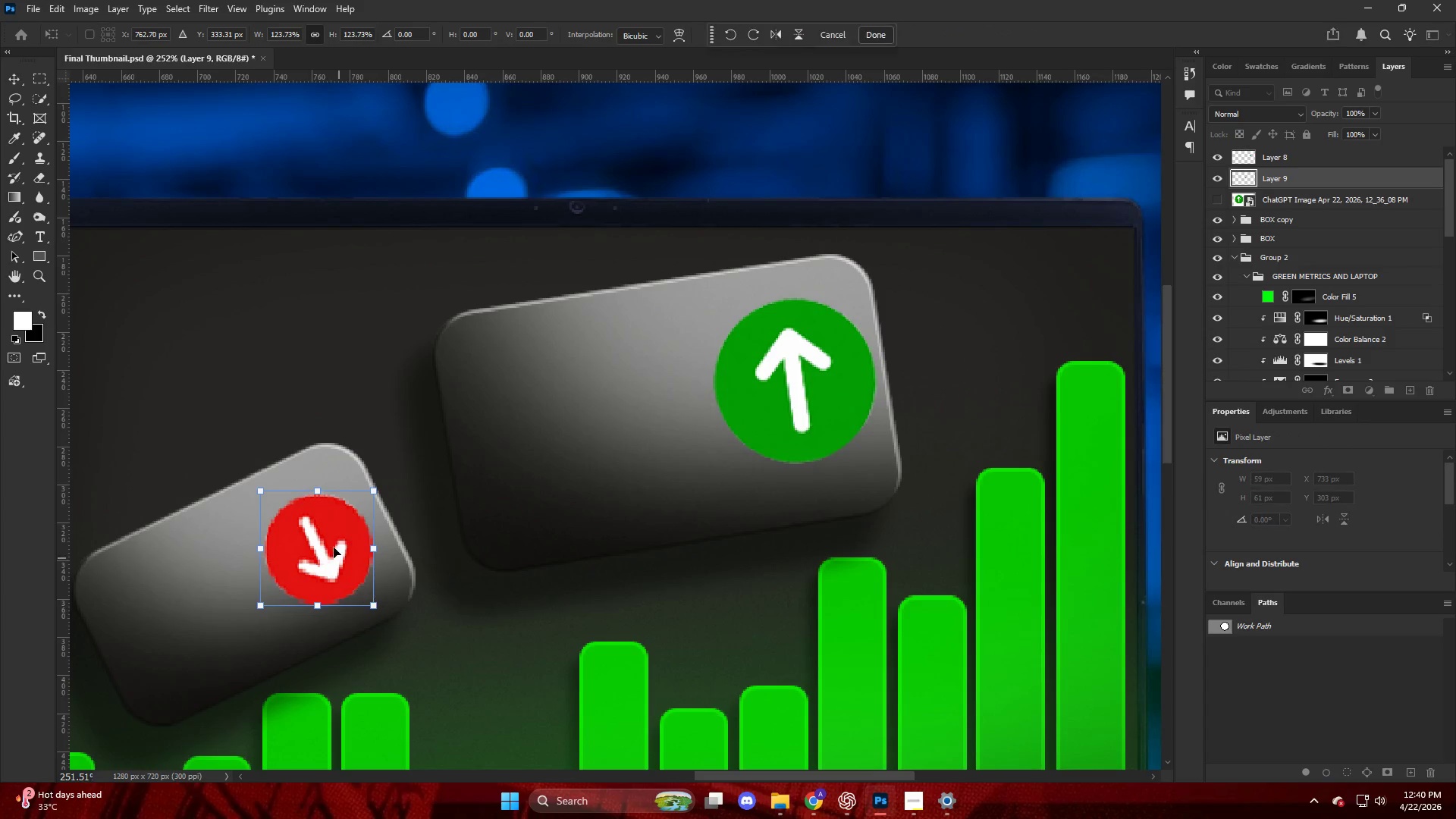 
left_click_drag(start_coordinate=[332, 543], to_coordinate=[331, 535])
 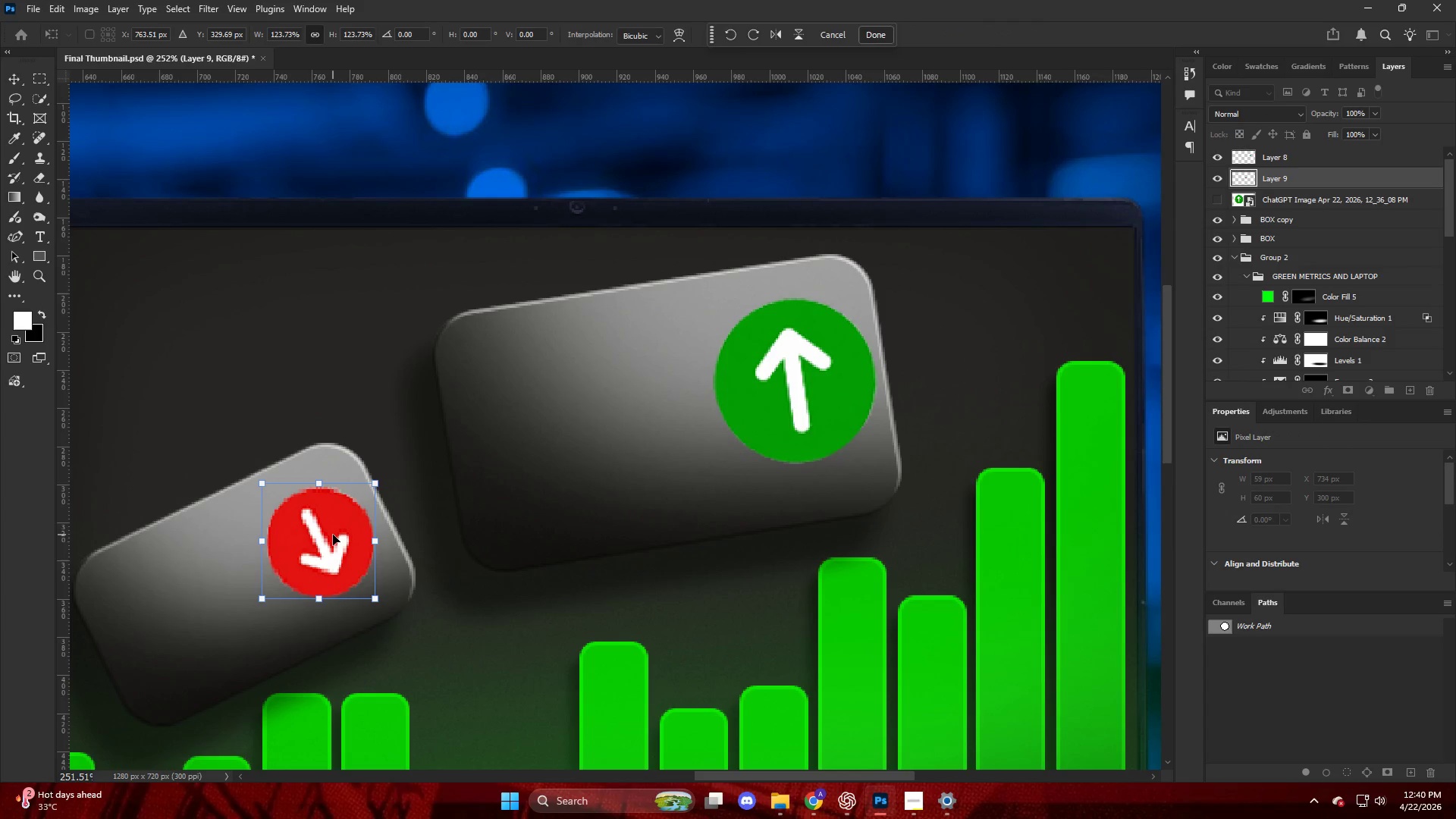 
key(NumpadEnter)
 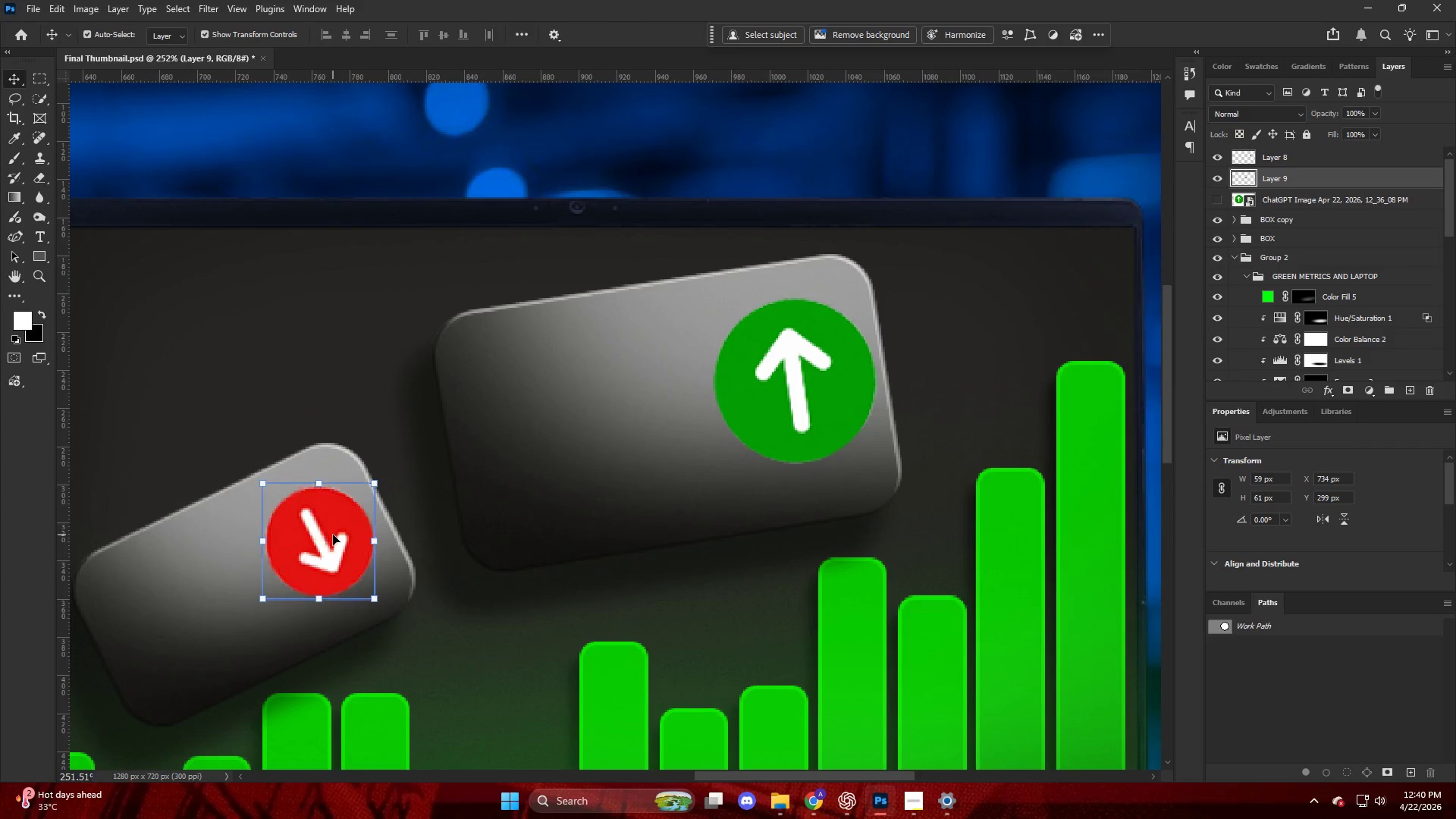 
key(Alt+AltLeft)
 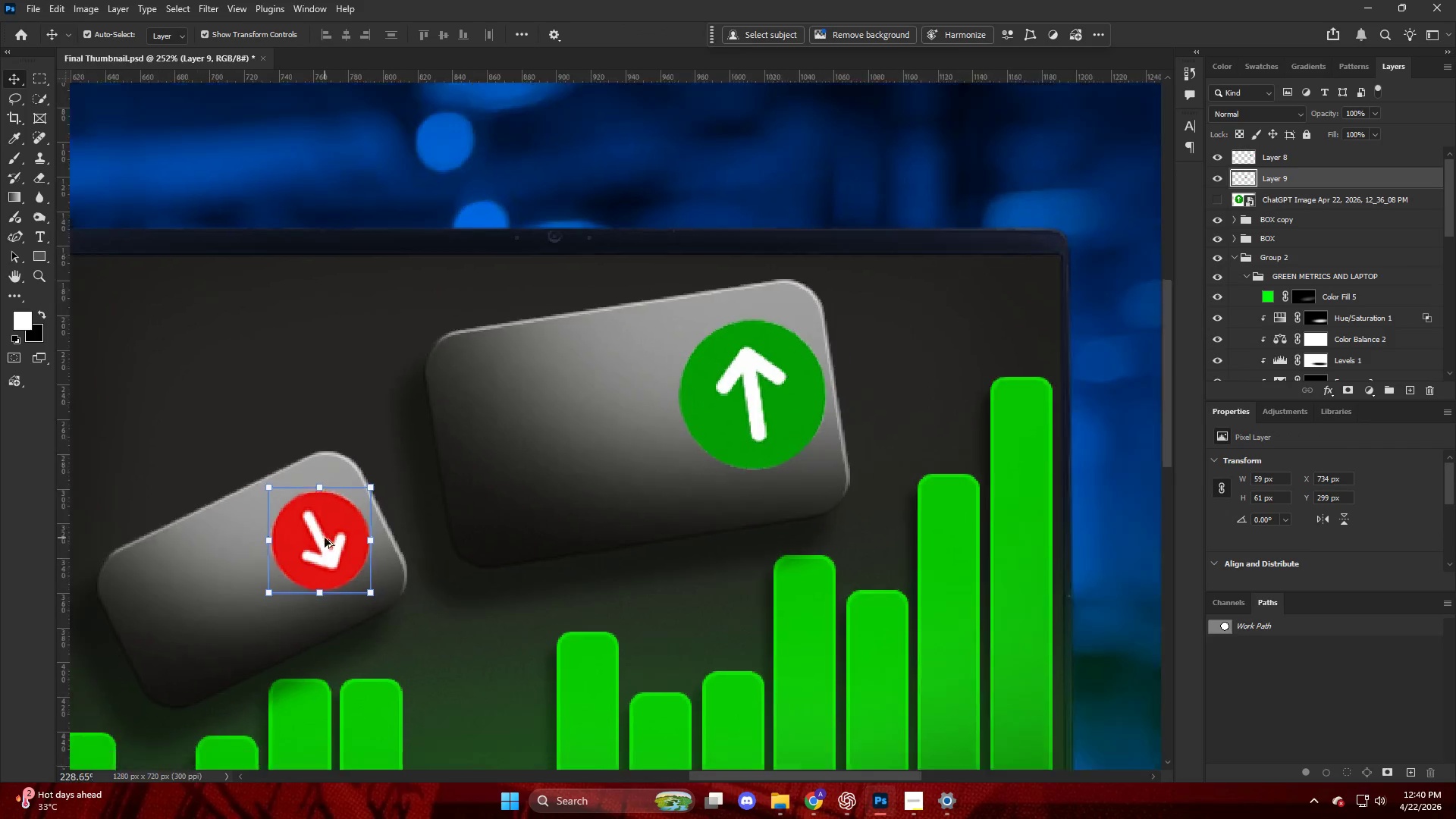 
key(Alt+AltLeft)
 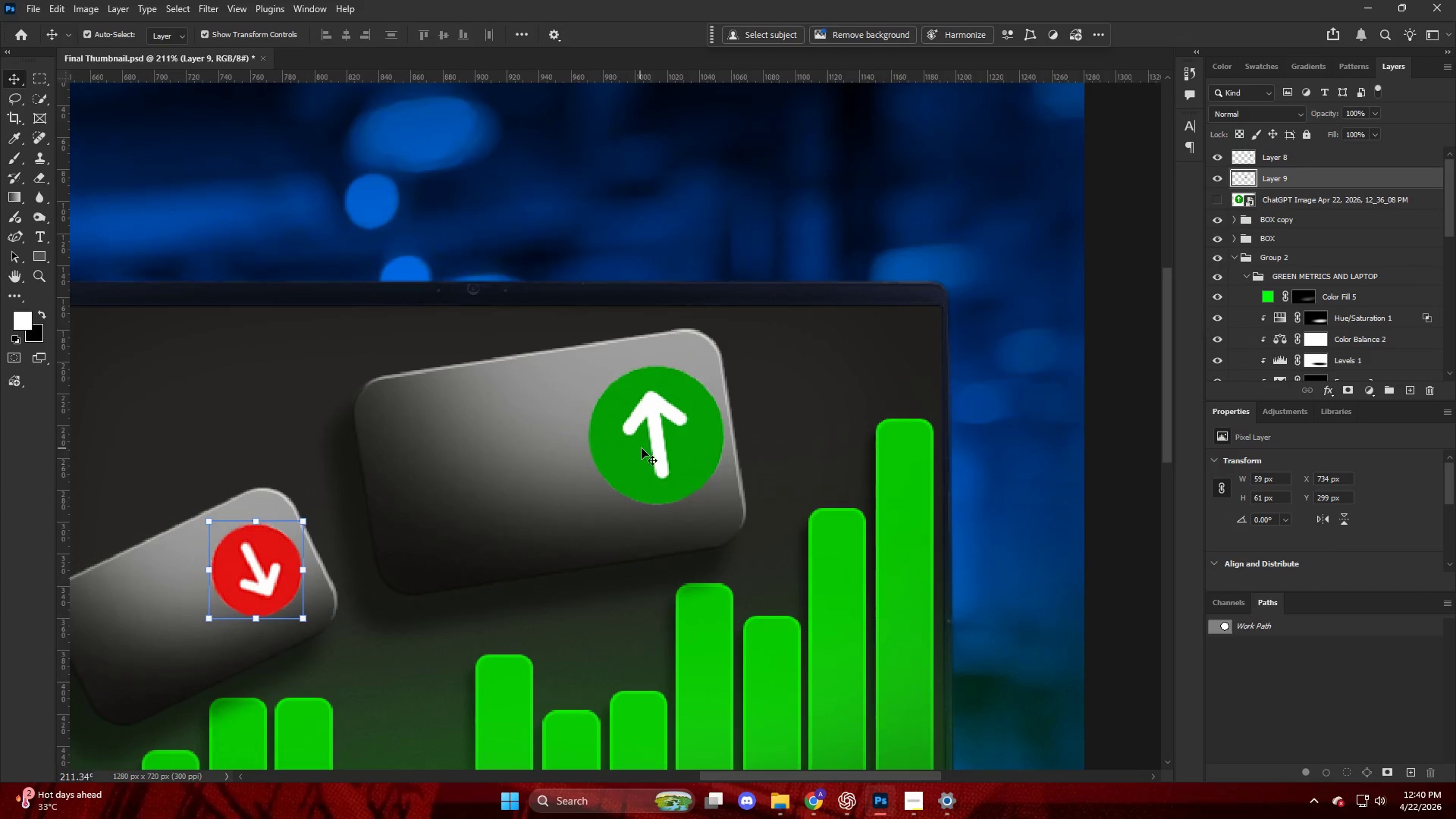 
left_click_drag(start_coordinate=[663, 443], to_coordinate=[656, 444])
 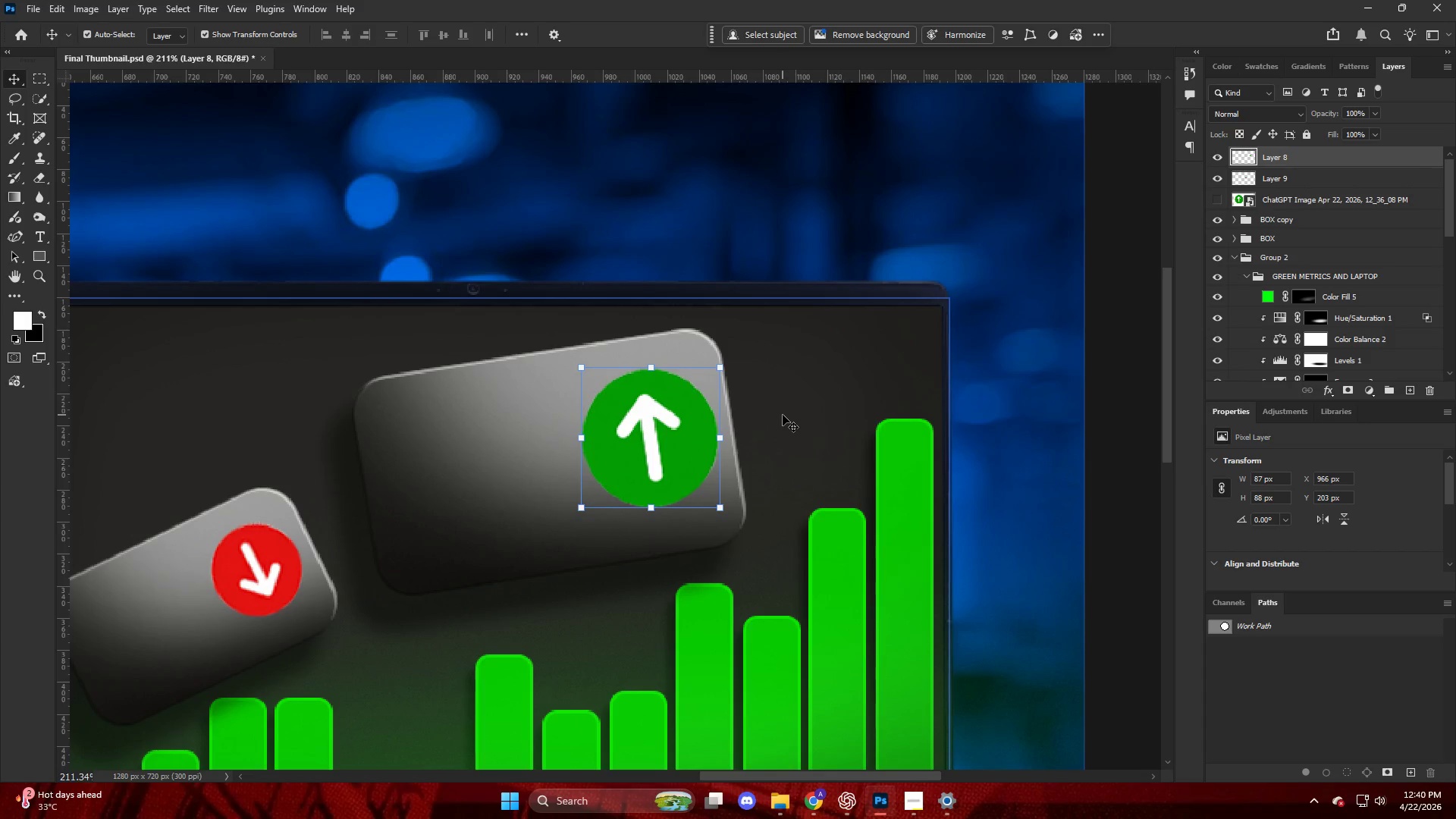 
scroll: coordinate [519, 448], scroll_direction: down, amount: 2.0
 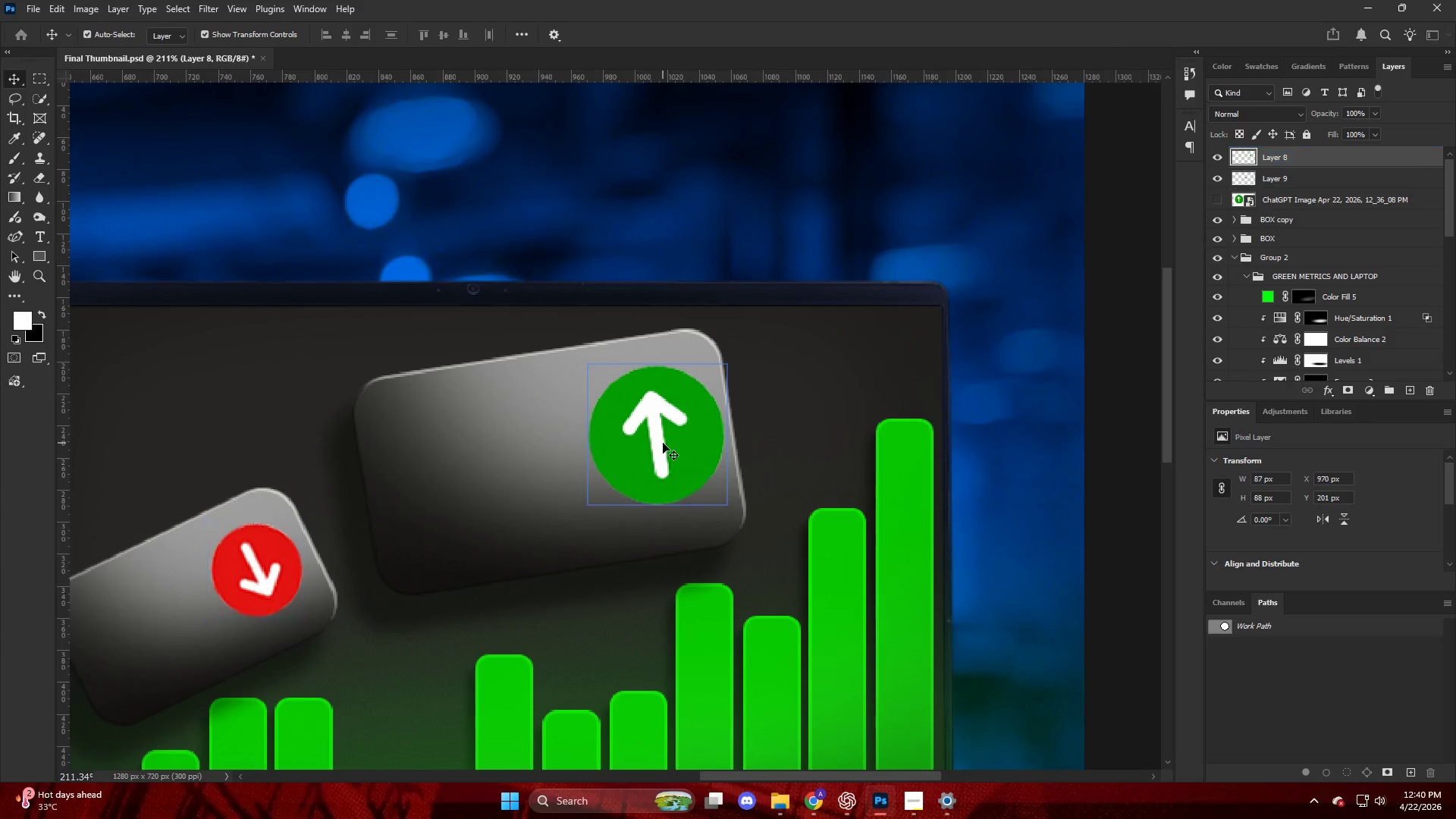 
key(ArrowDown)
 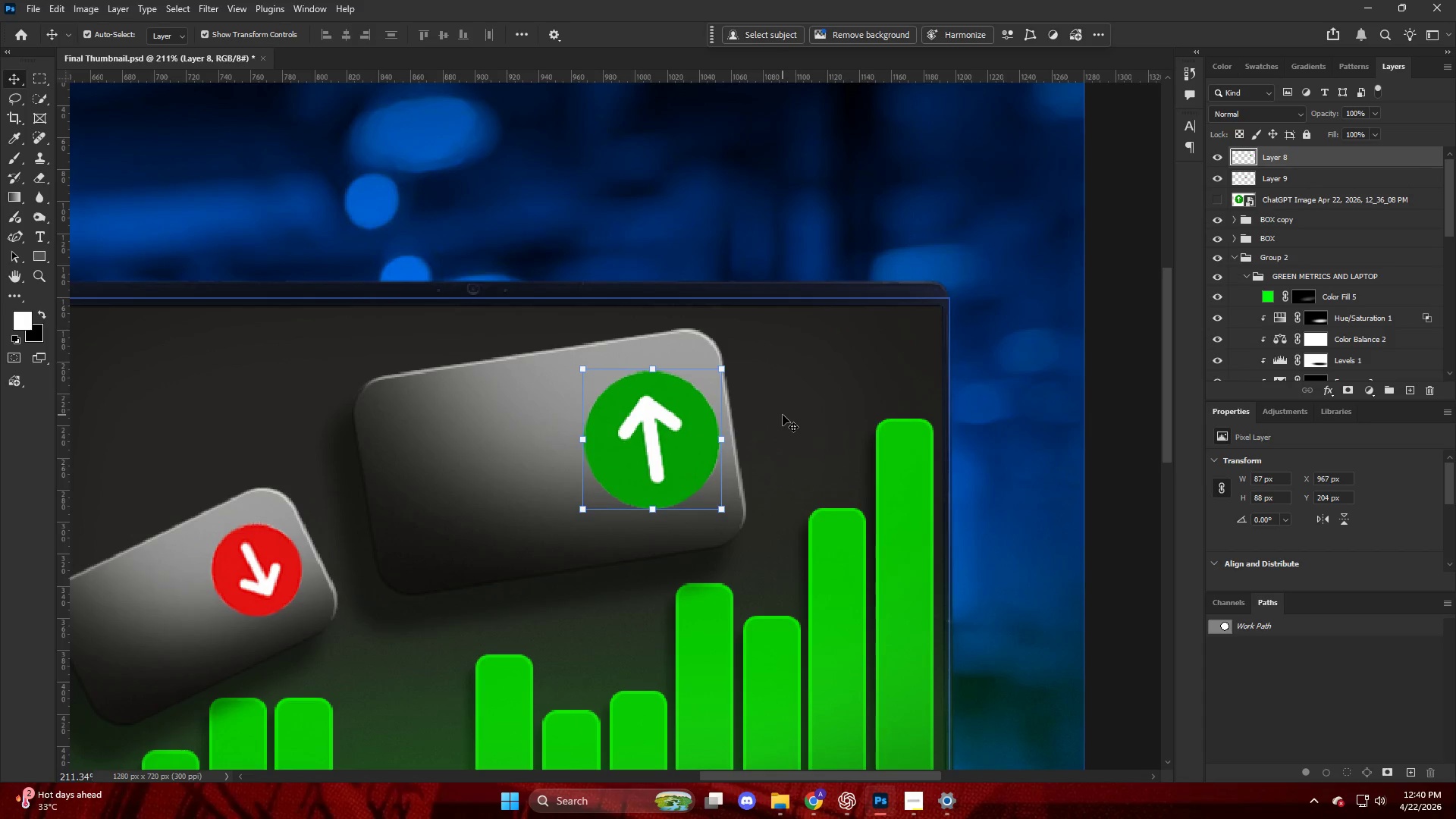 
key(ArrowRight)
 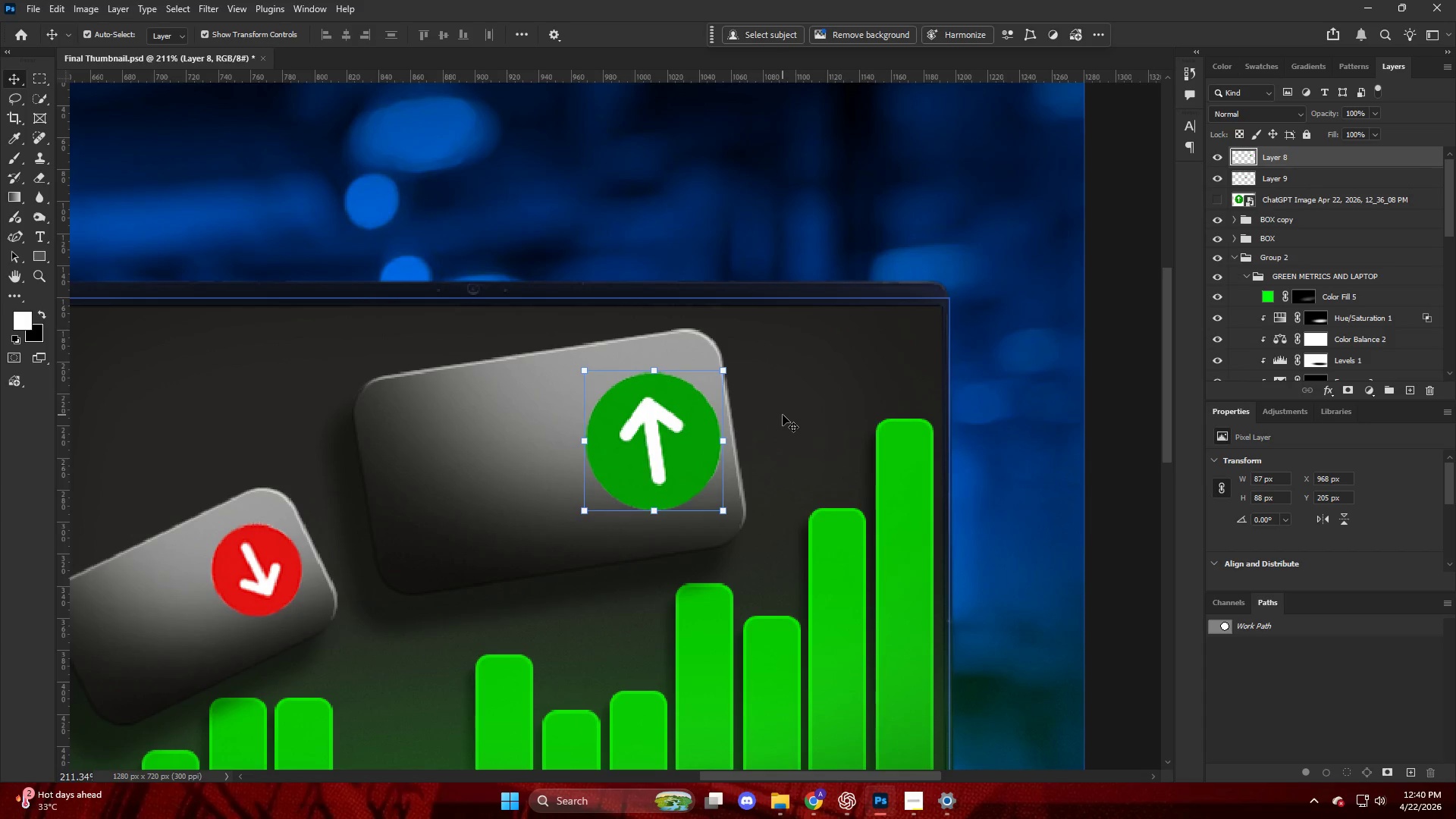 
key(ArrowRight)
 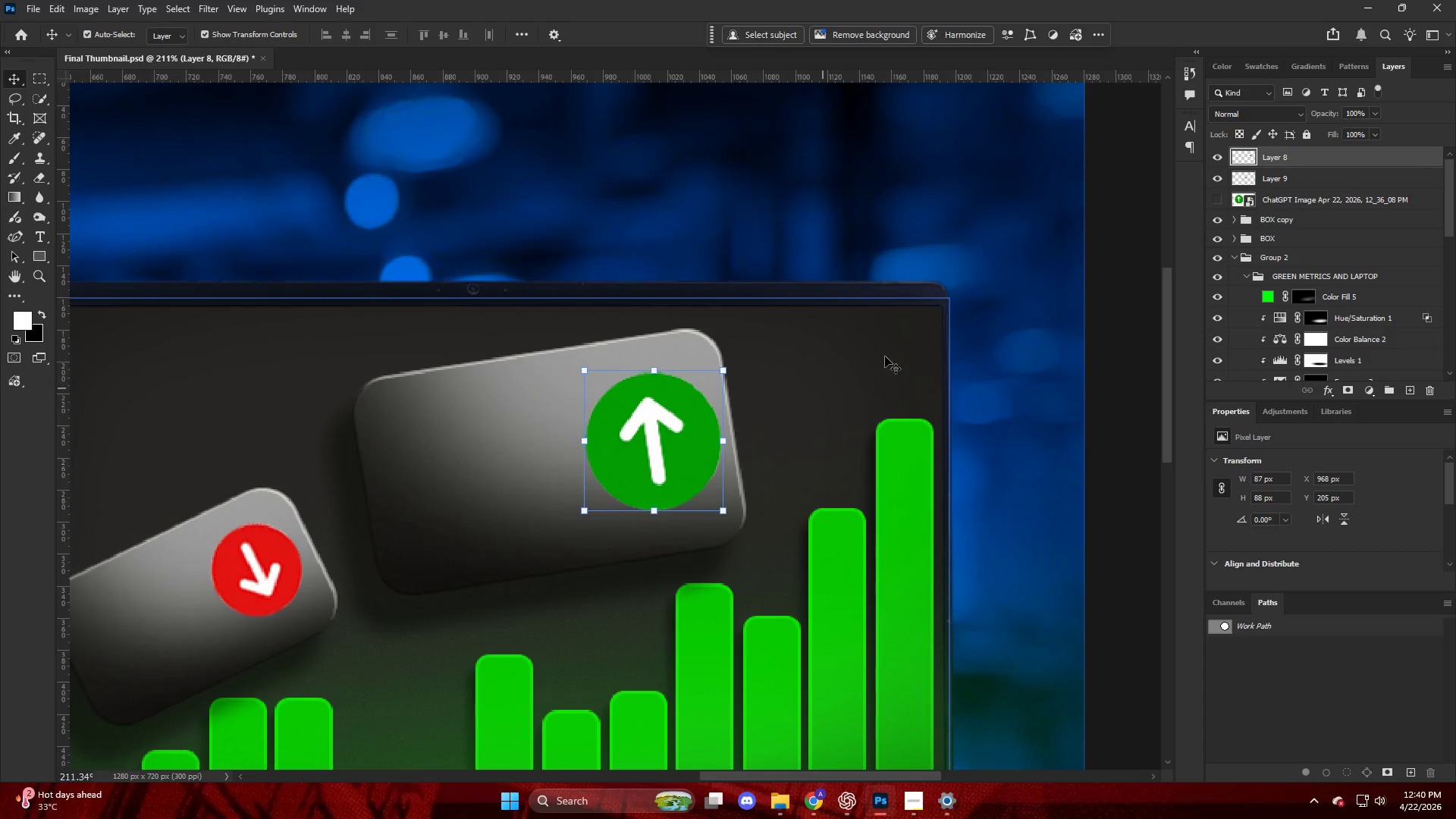 
key(ArrowDown)
 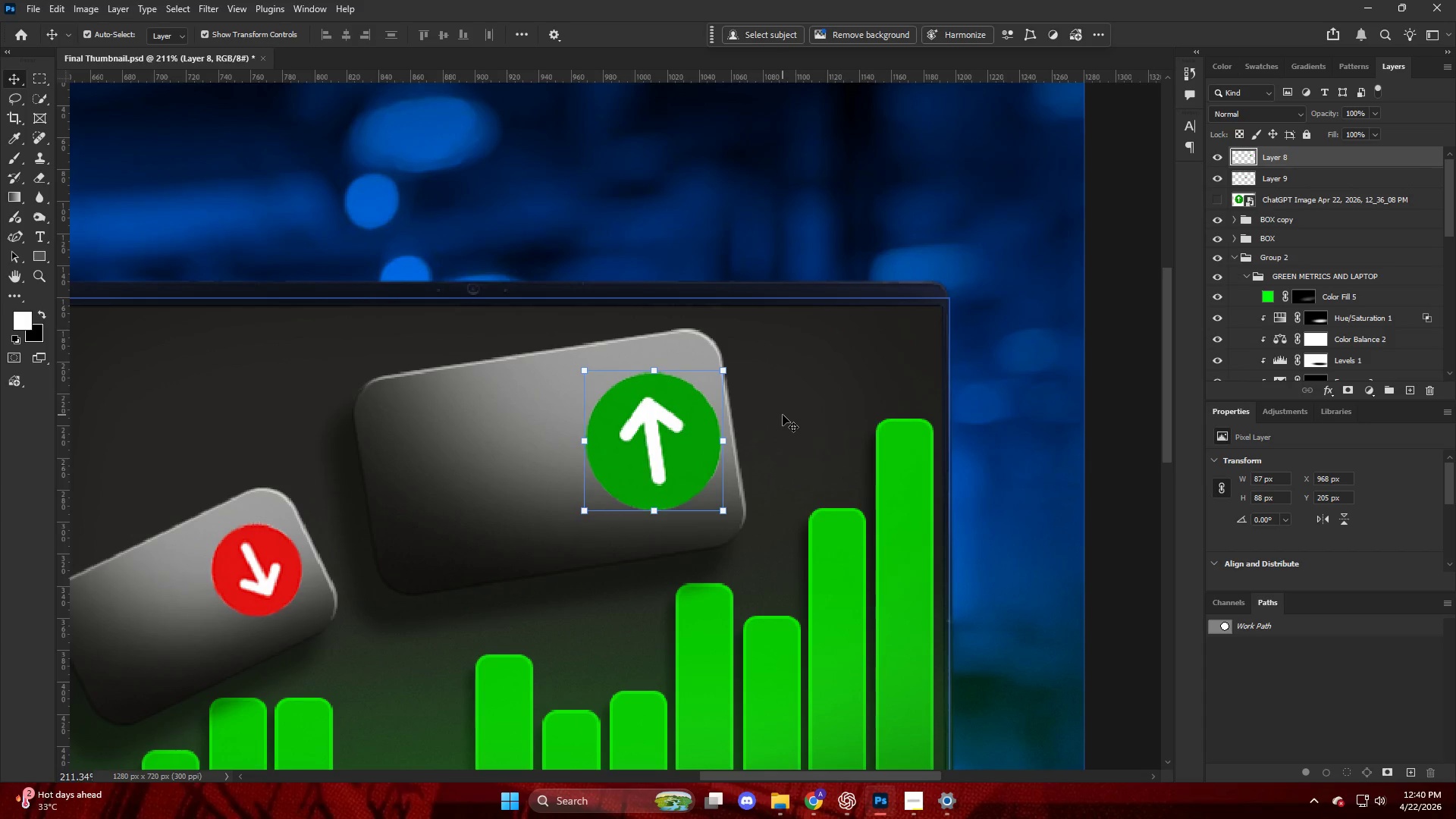 
left_click([1387, 191])
 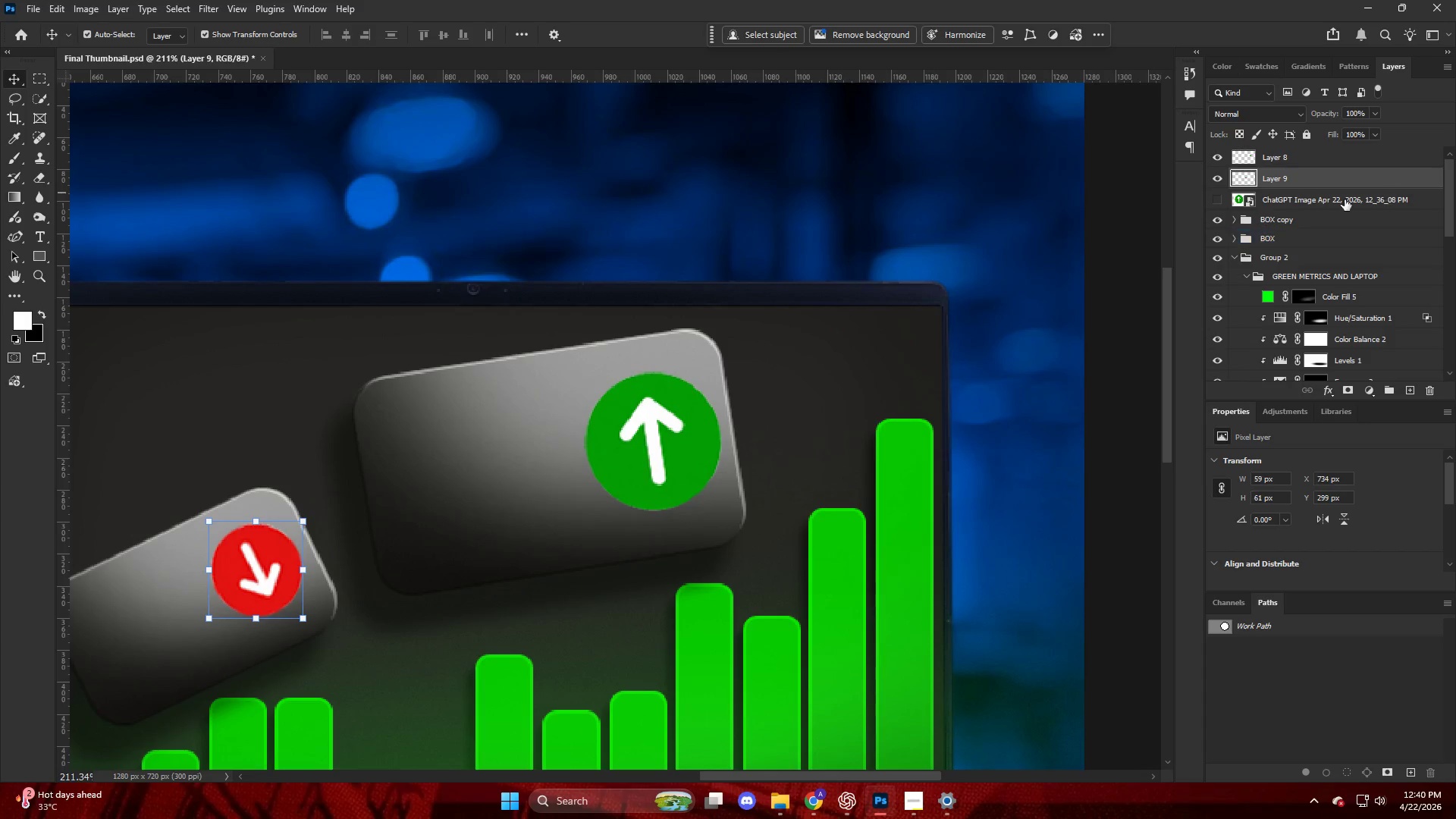 
key(Alt+AltLeft)
 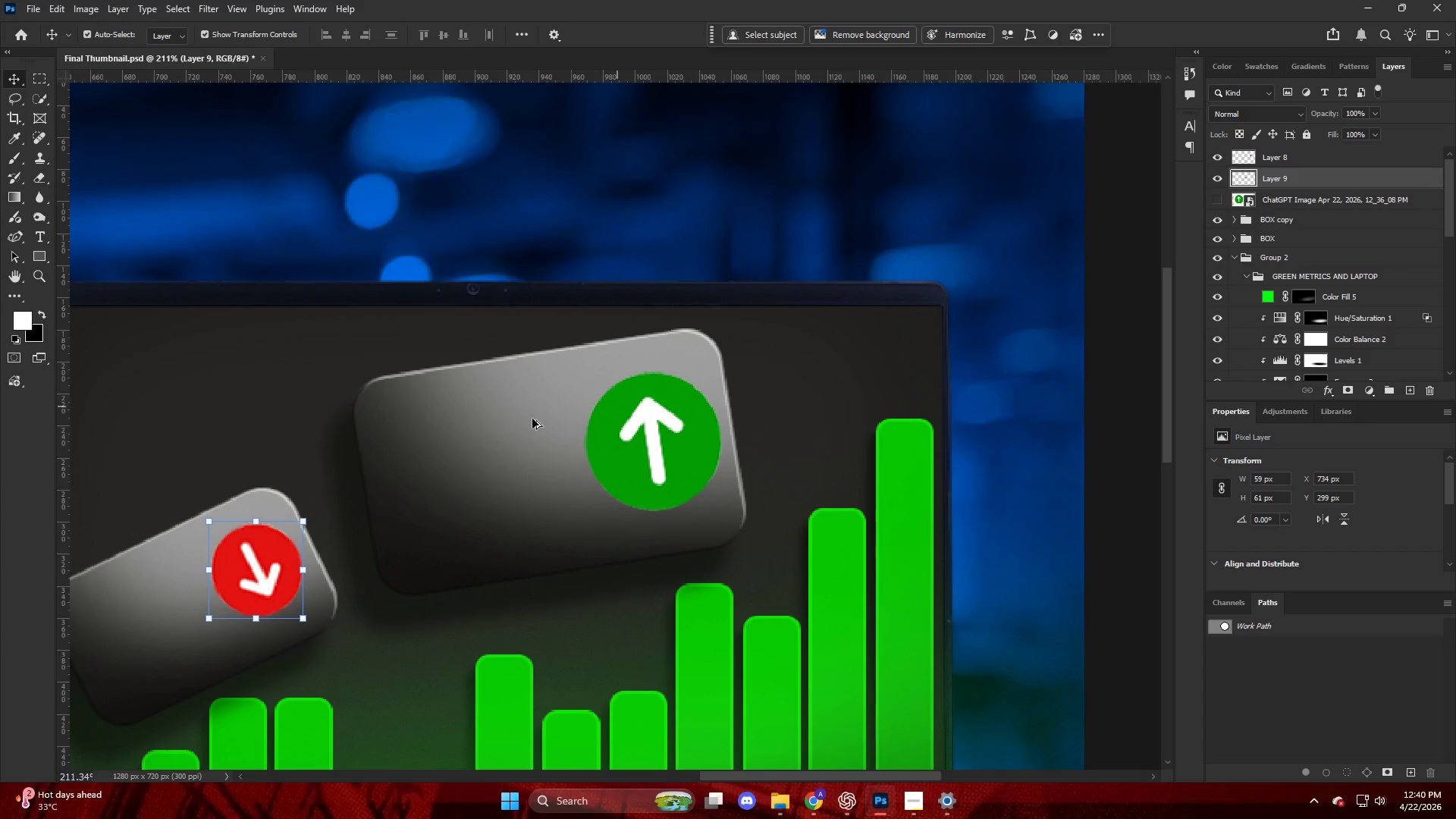 
scroll: coordinate [514, 426], scroll_direction: down, amount: 4.0
 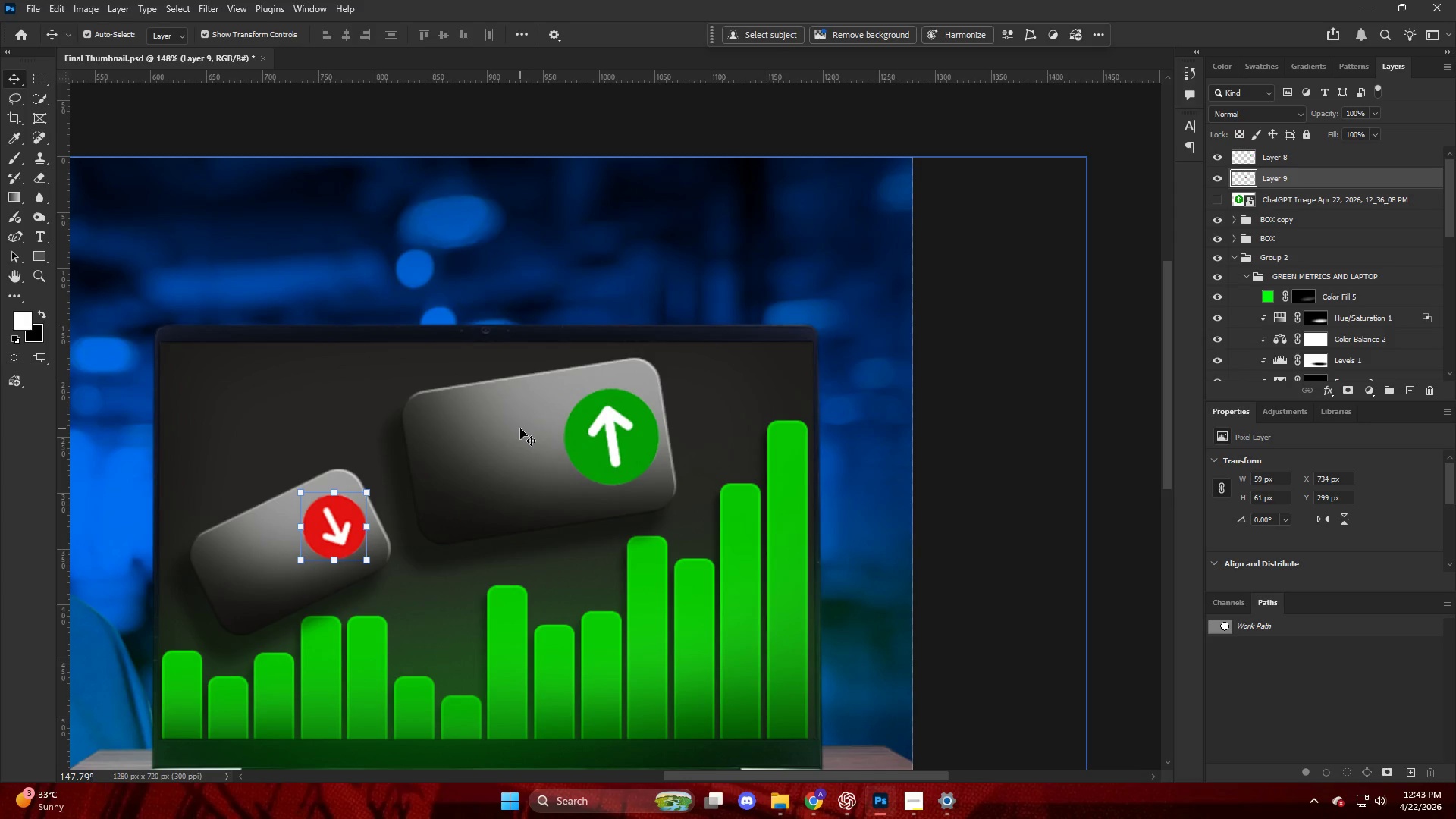 
wait(208.0)
 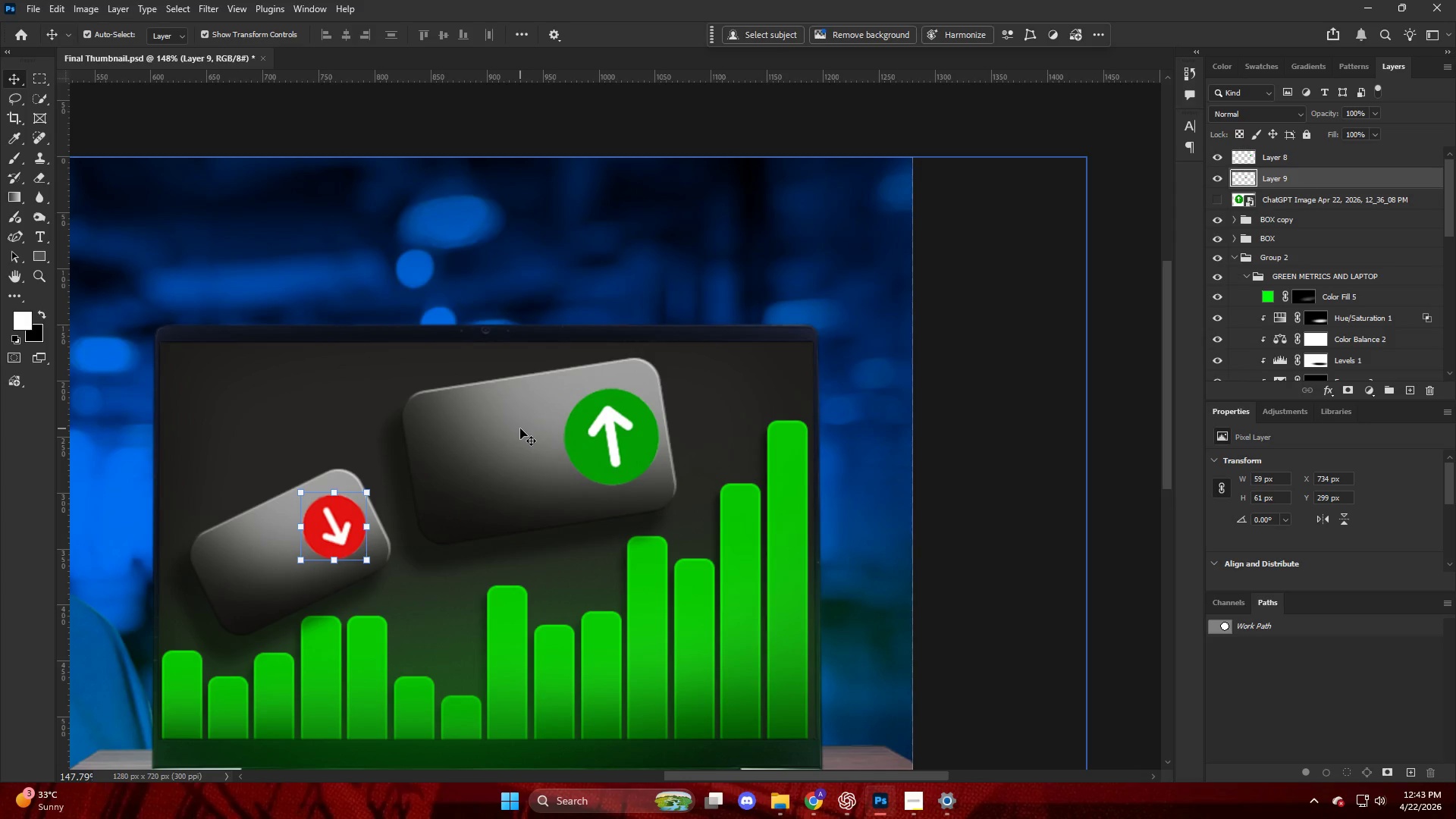 
left_click([1337, 205])
 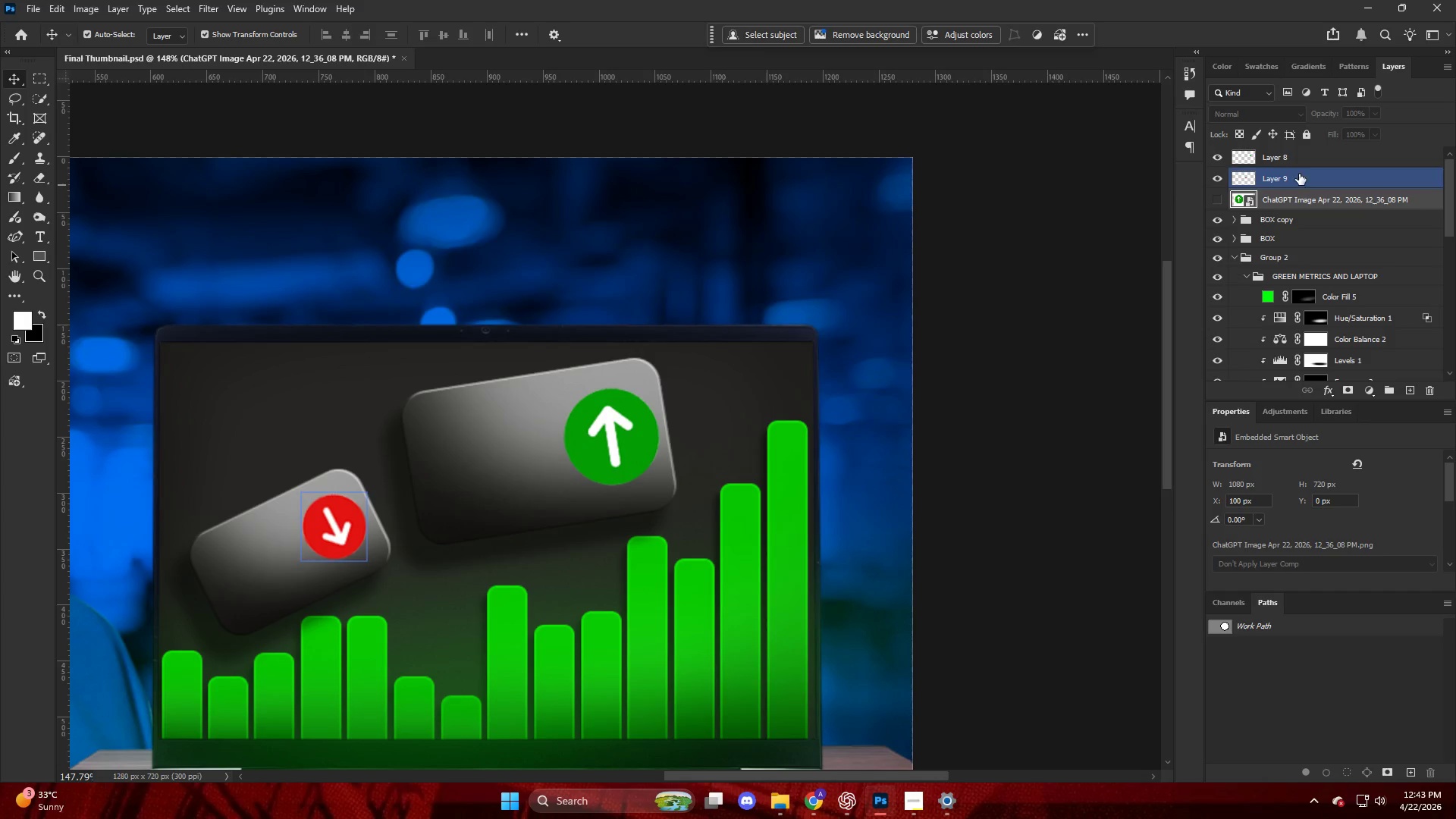 
key(Alt+AltLeft)
 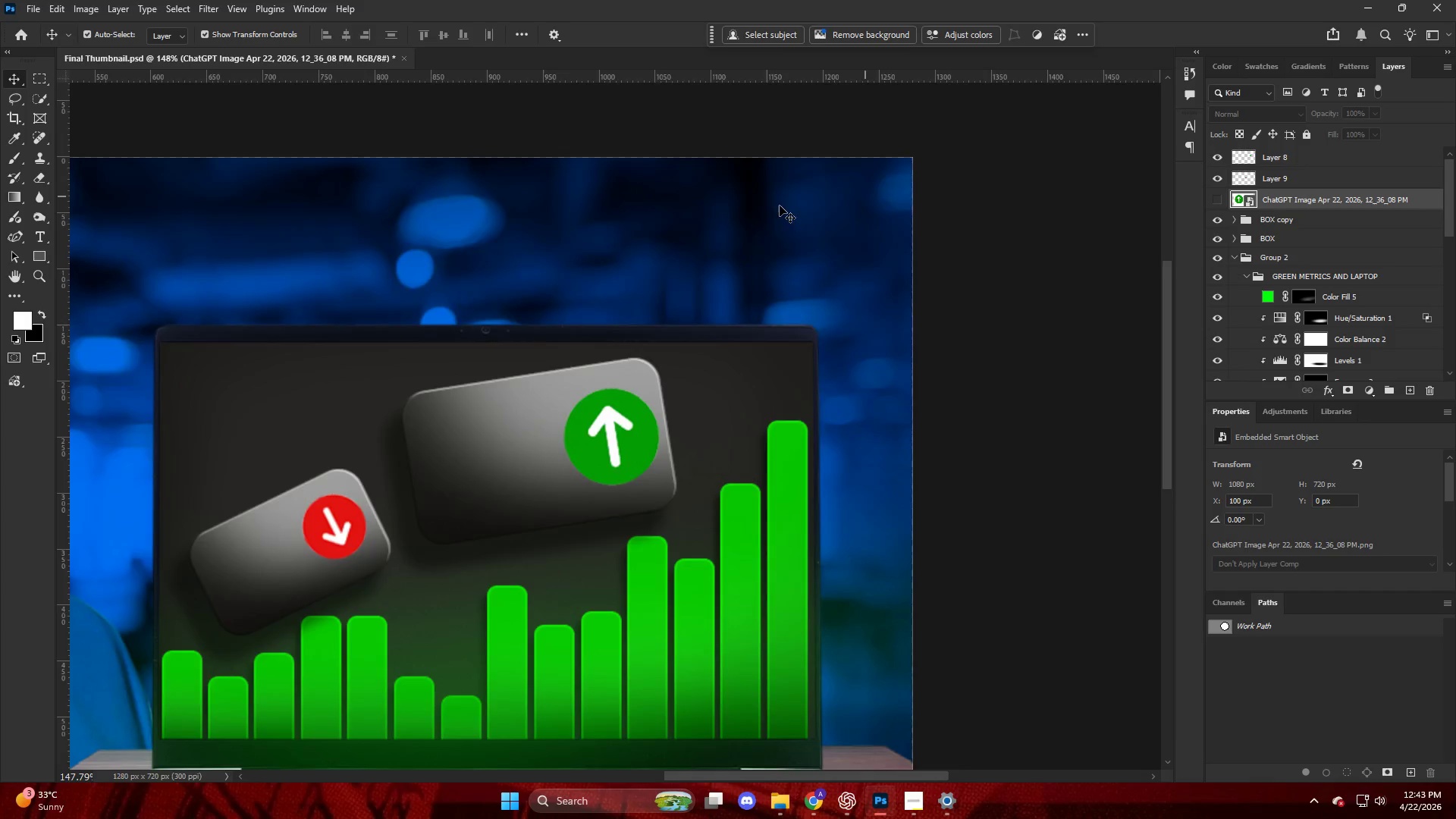 
hold_key(key=AltLeft, duration=0.56)
 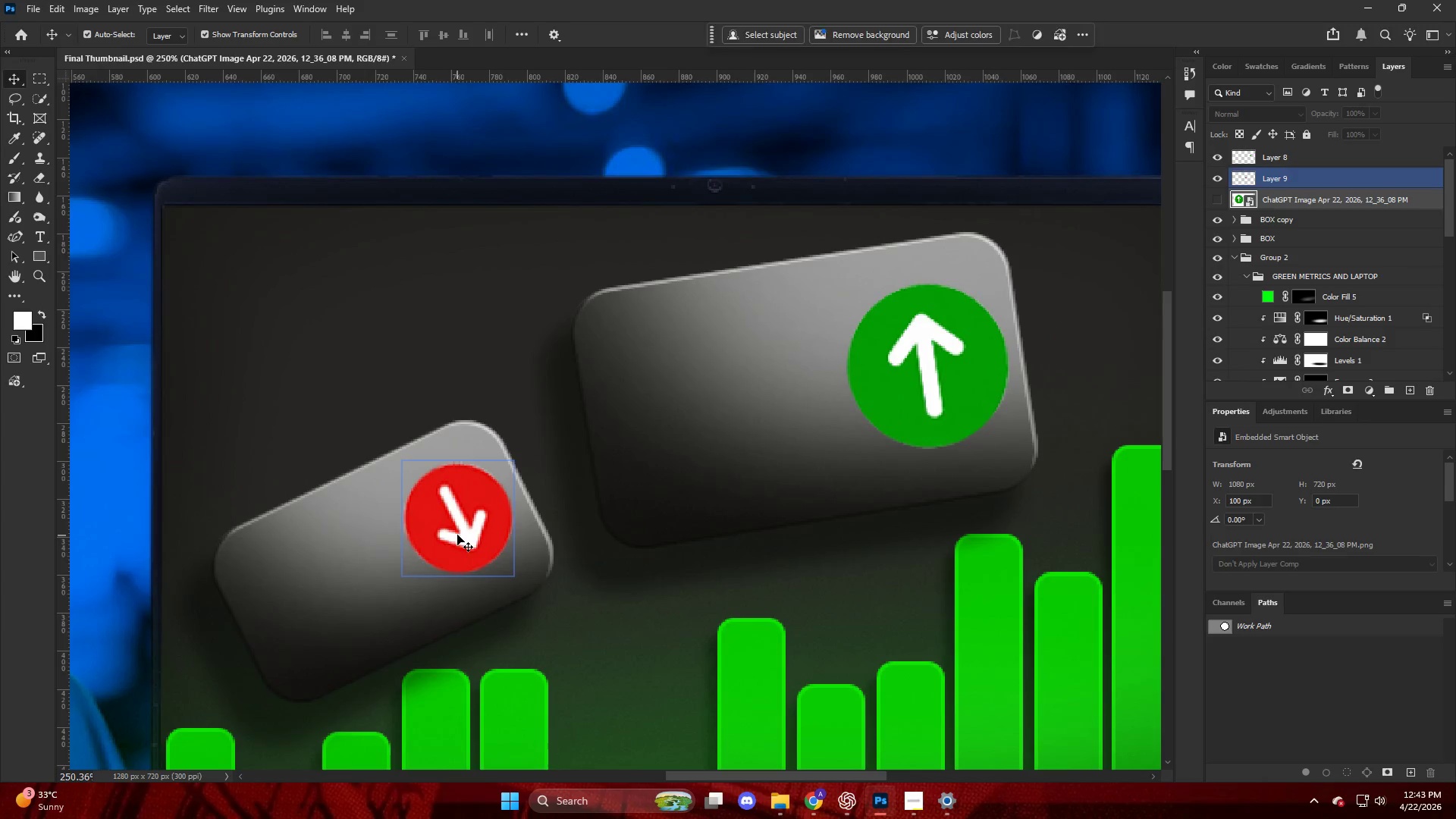 
left_click_drag(start_coordinate=[457, 535], to_coordinate=[457, 541])
 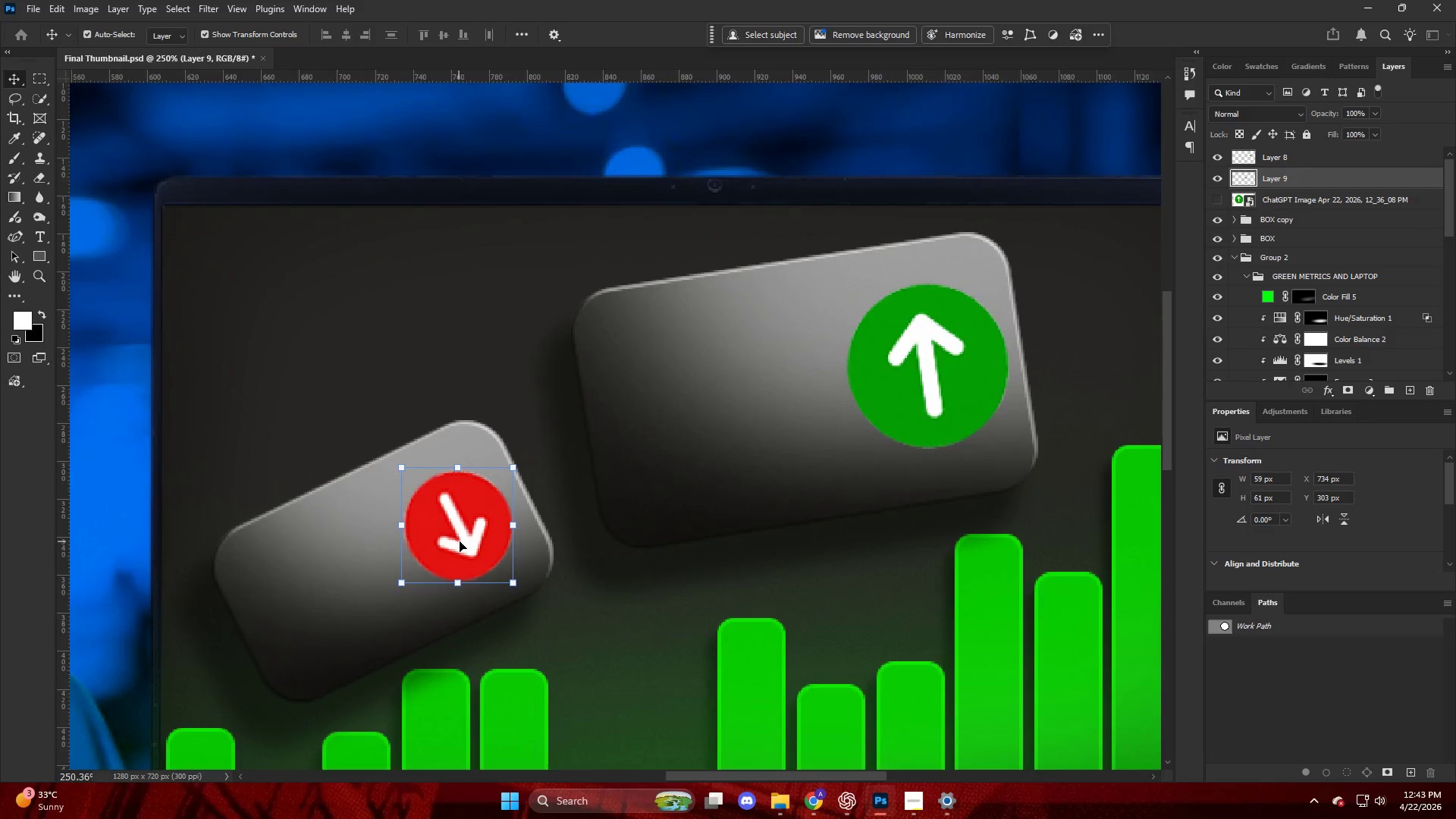 
scroll: coordinate [455, 503], scroll_direction: up, amount: 10.0
 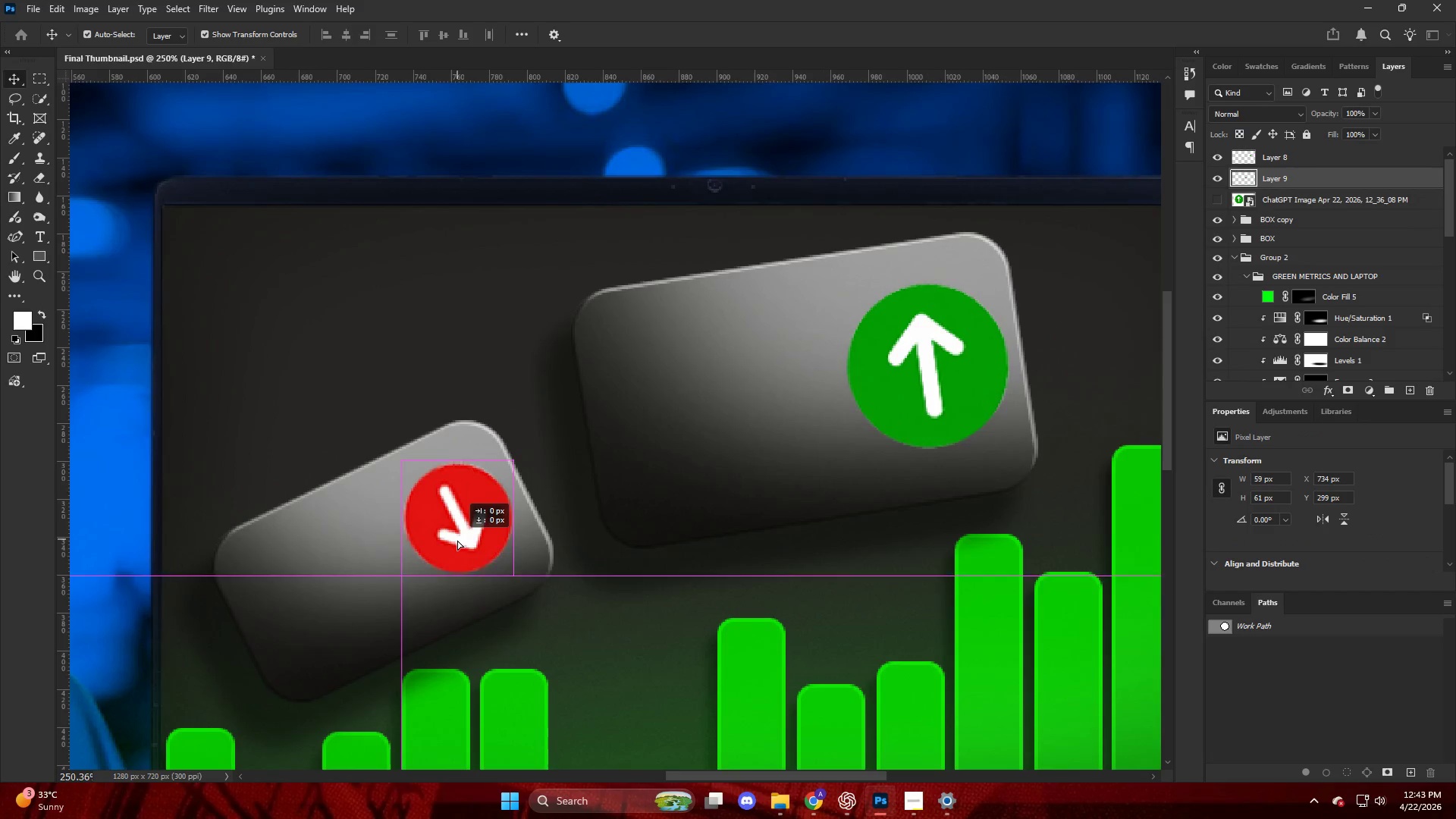 
key(Alt+AltLeft)
 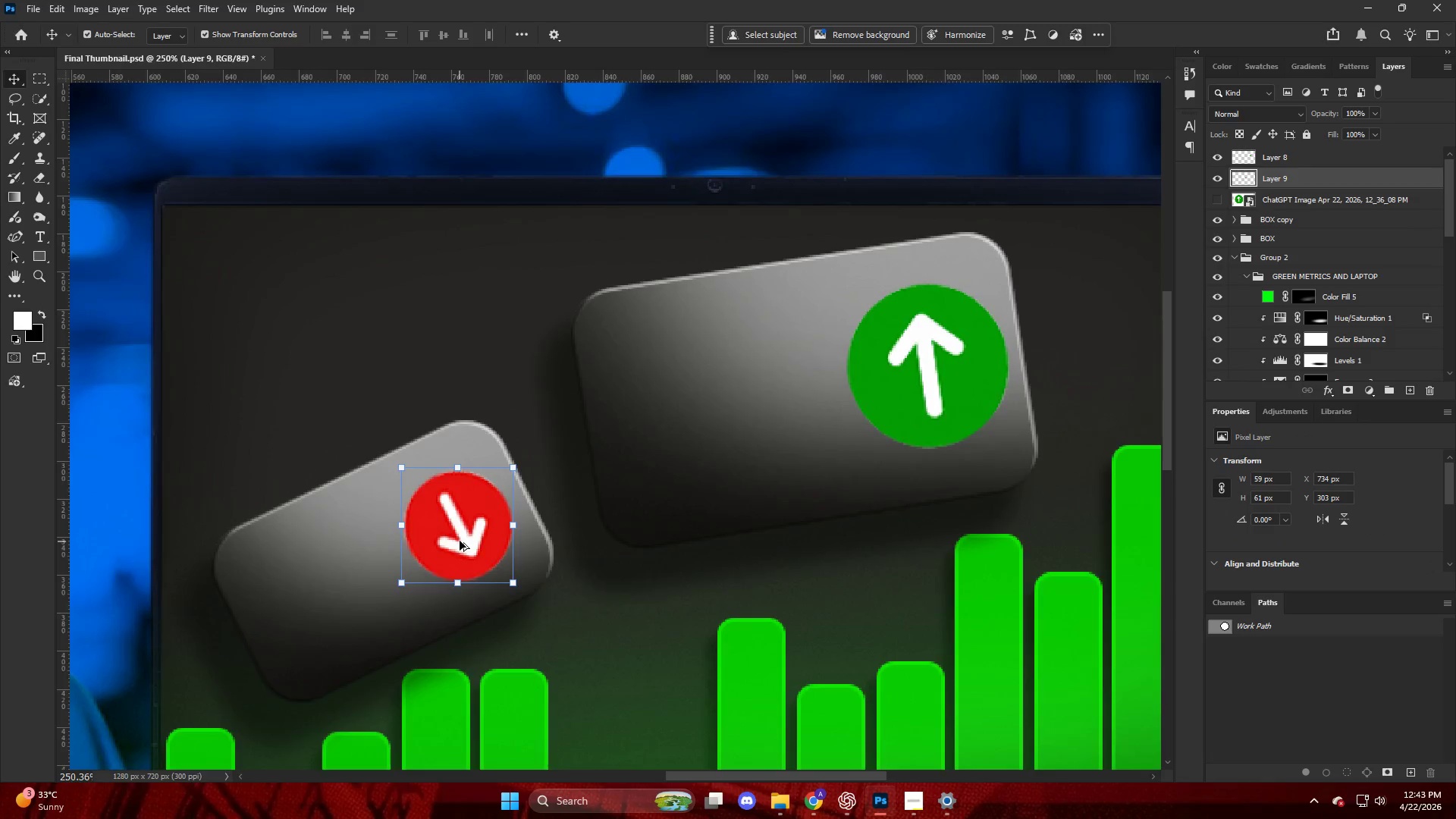 
scroll: coordinate [460, 538], scroll_direction: up, amount: 5.0
 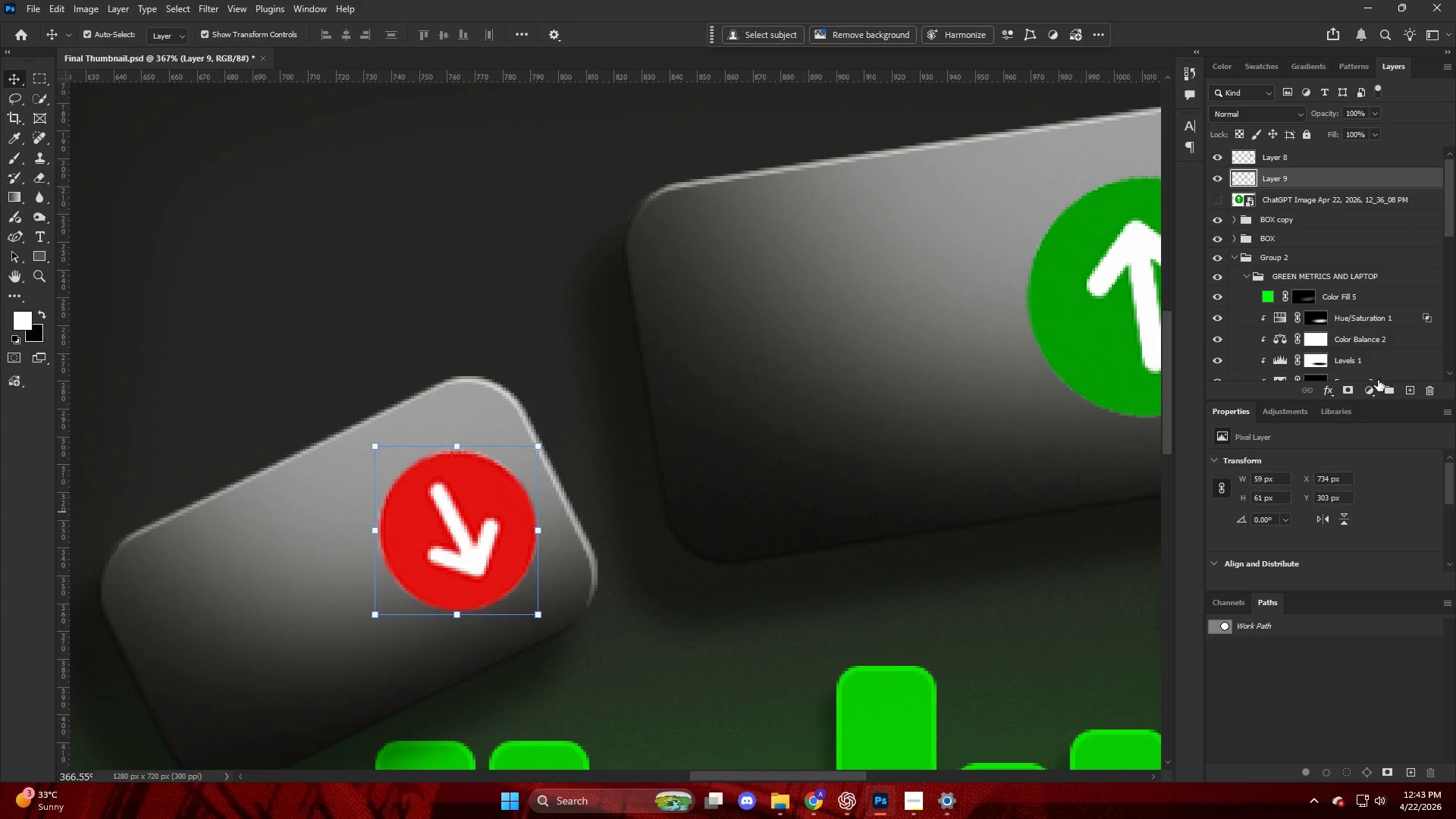 
left_click([1370, 388])
 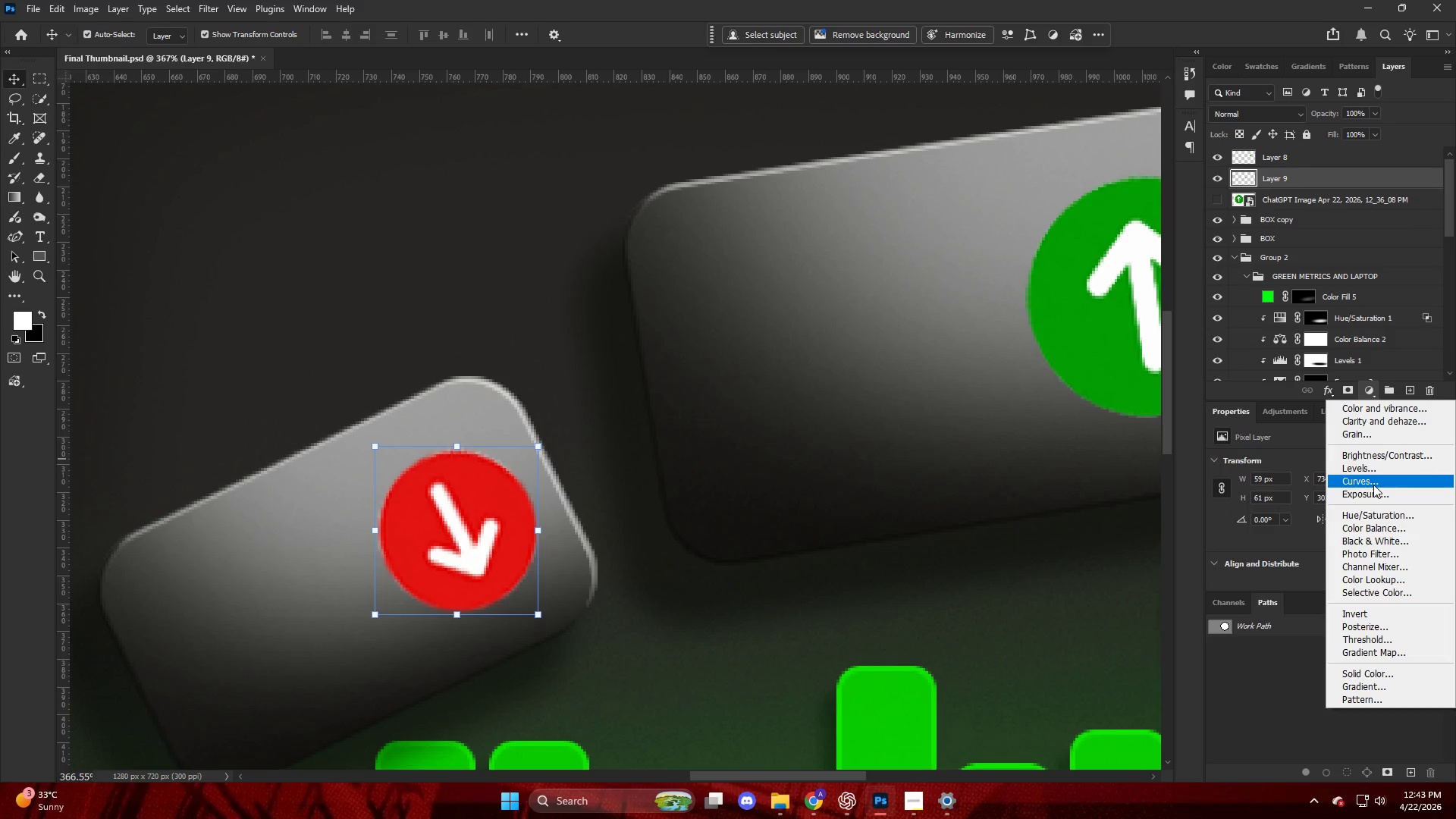 
hold_key(key=AltLeft, duration=0.83)
left_click([1360, 189])
 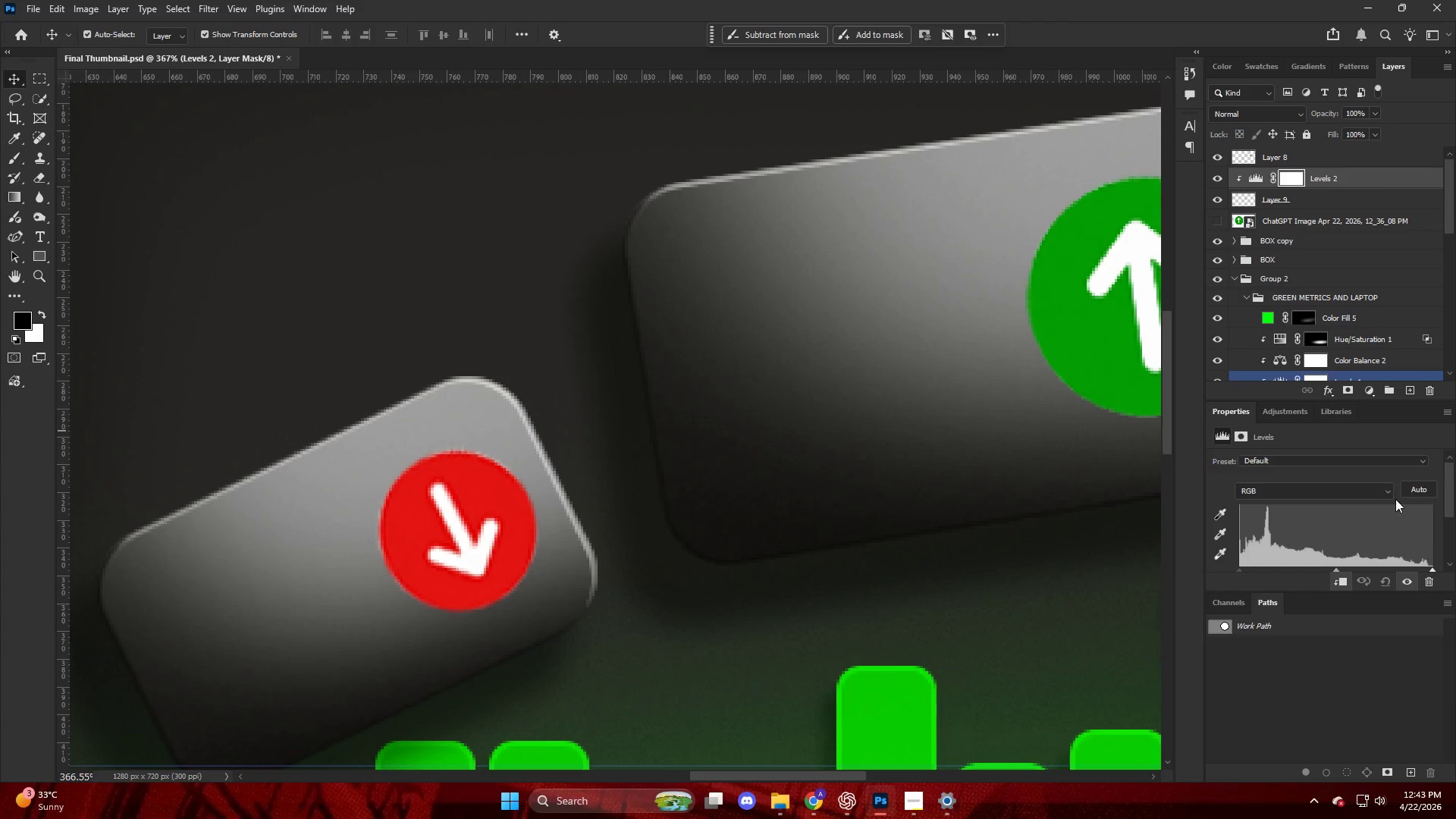 
scroll: coordinate [1395, 499], scroll_direction: down, amount: 4.0
 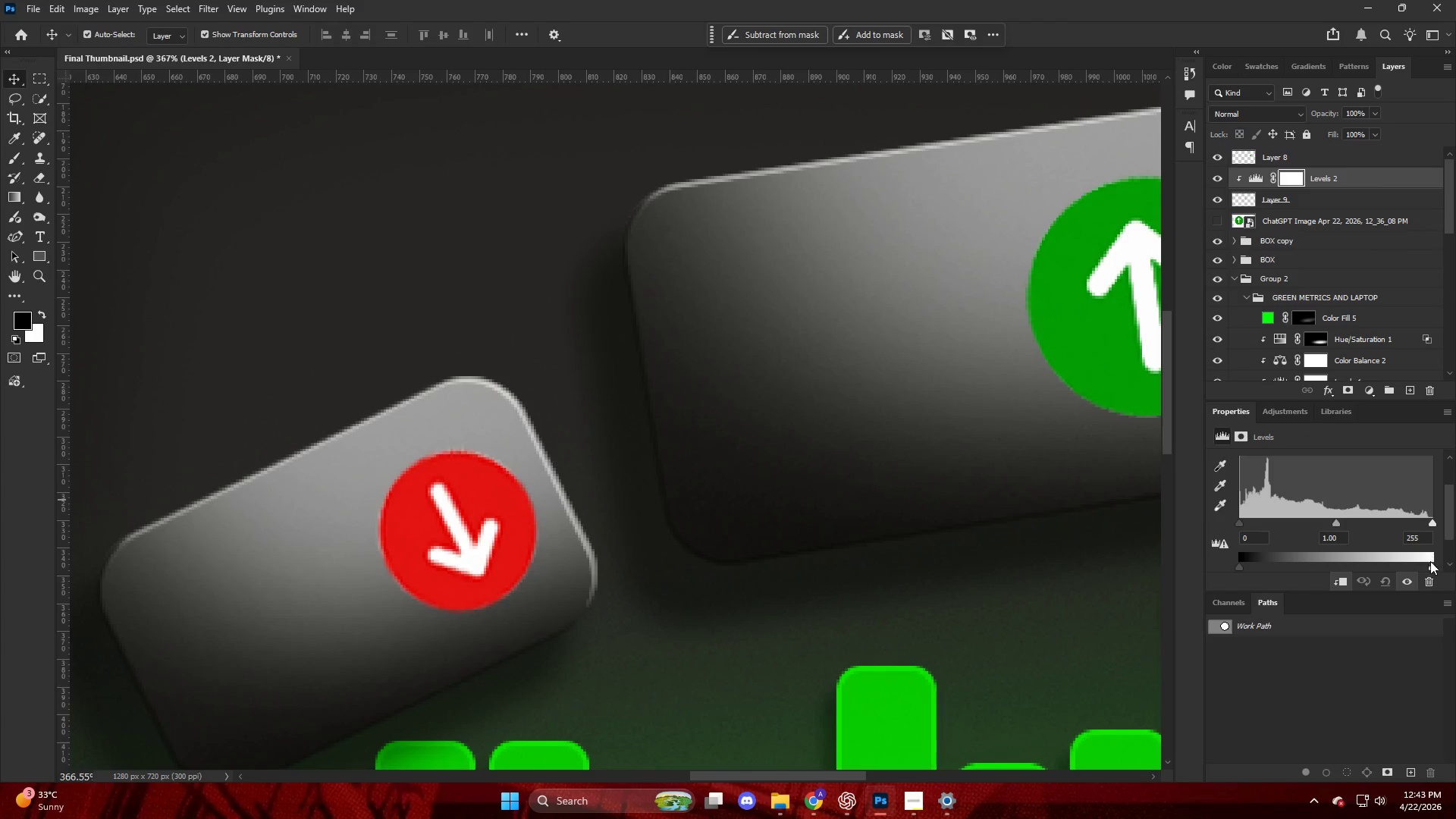 
left_click_drag(start_coordinate=[1431, 563], to_coordinate=[1393, 562])
 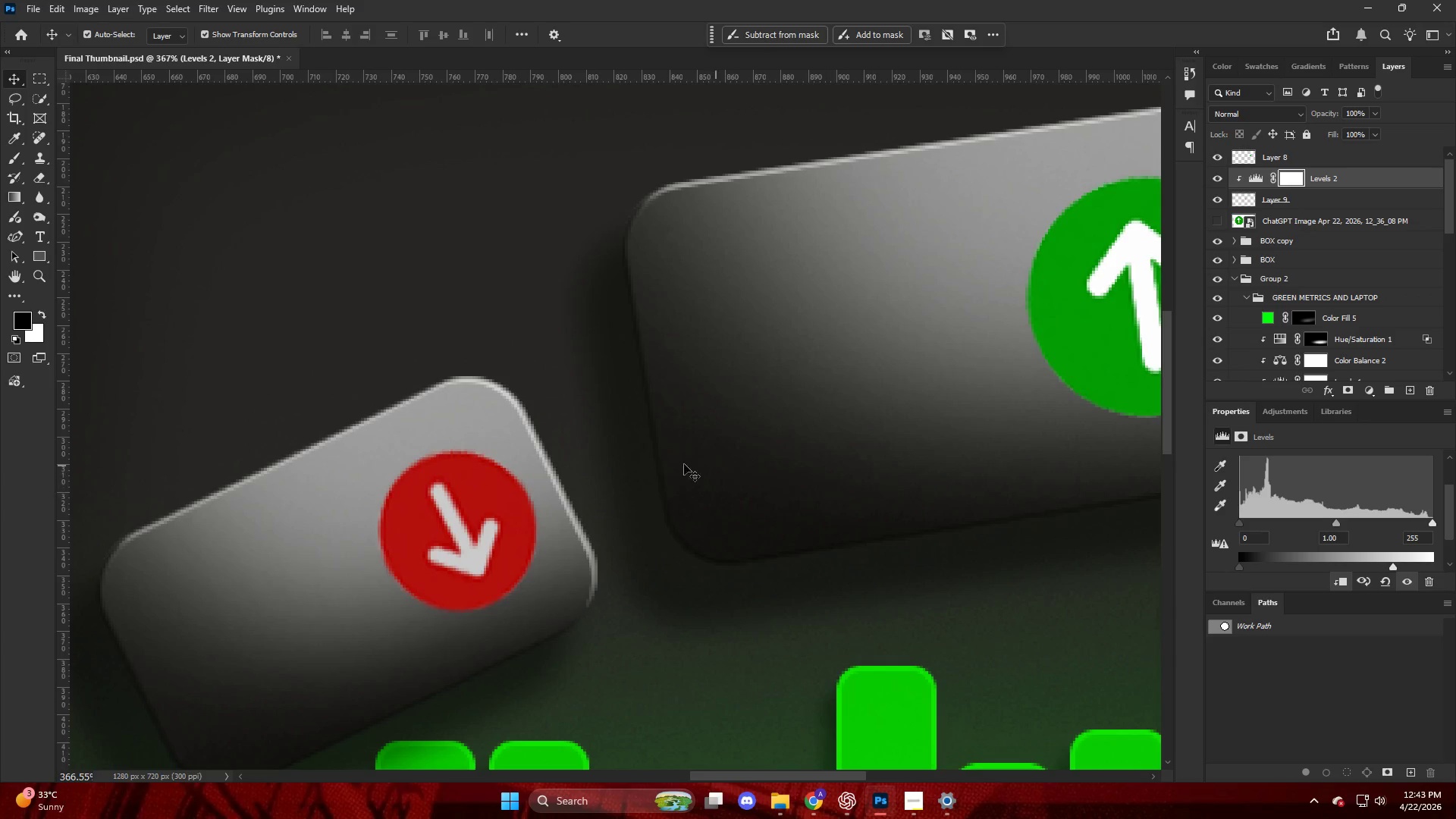 
key(Alt+AltLeft)
 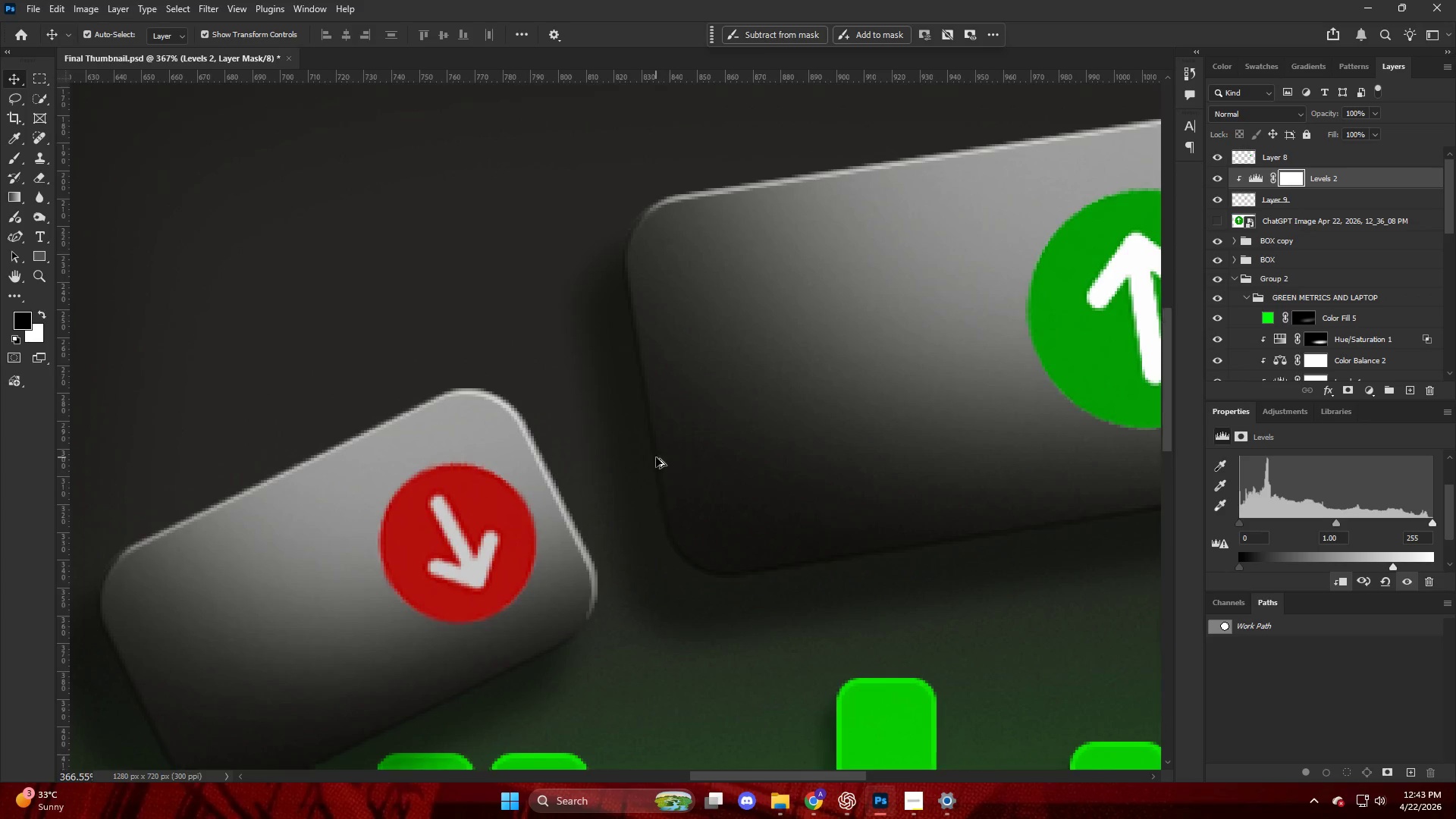 
key(B)
 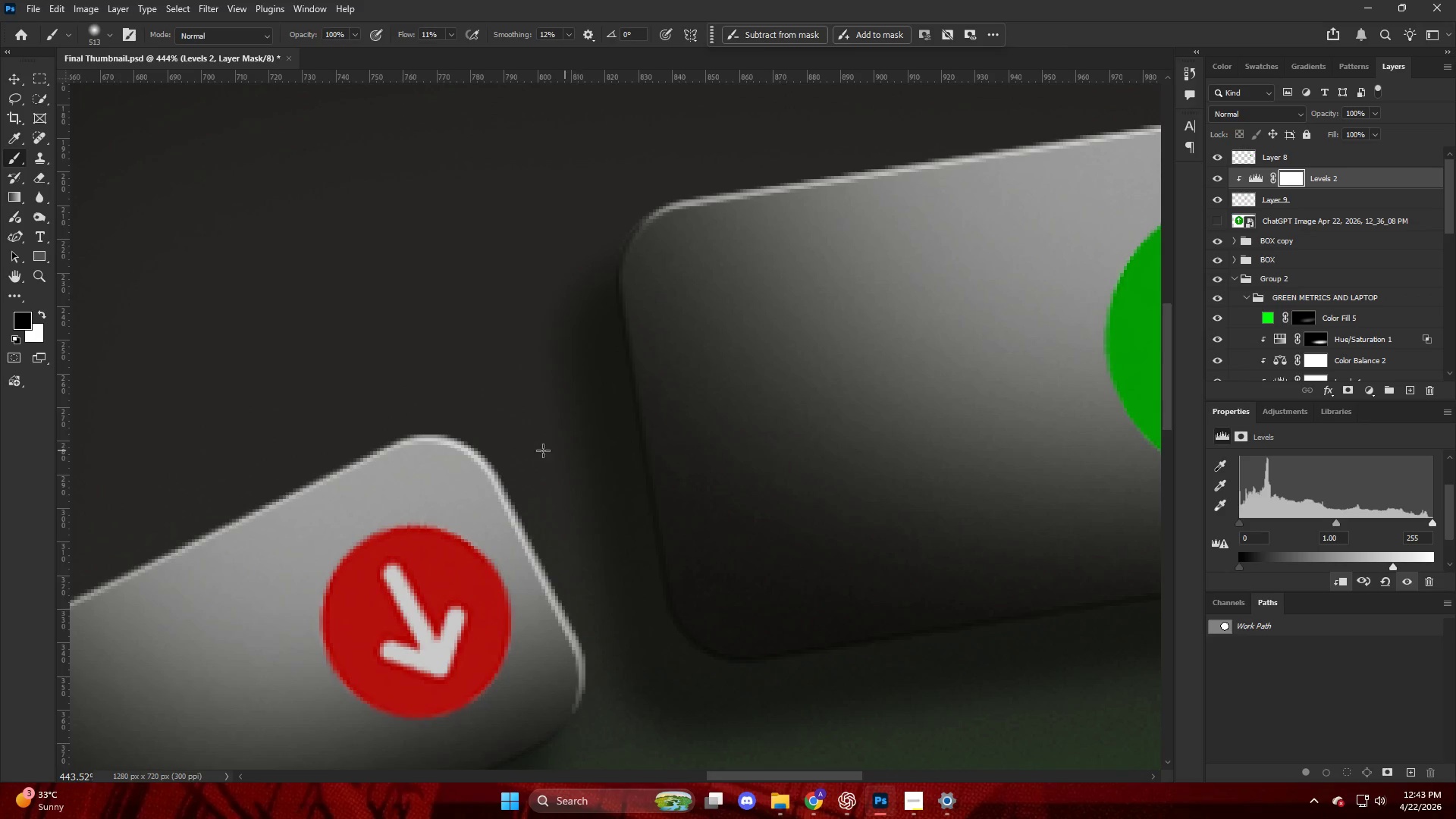 
scroll: coordinate [647, 439], scroll_direction: up, amount: 8.0
 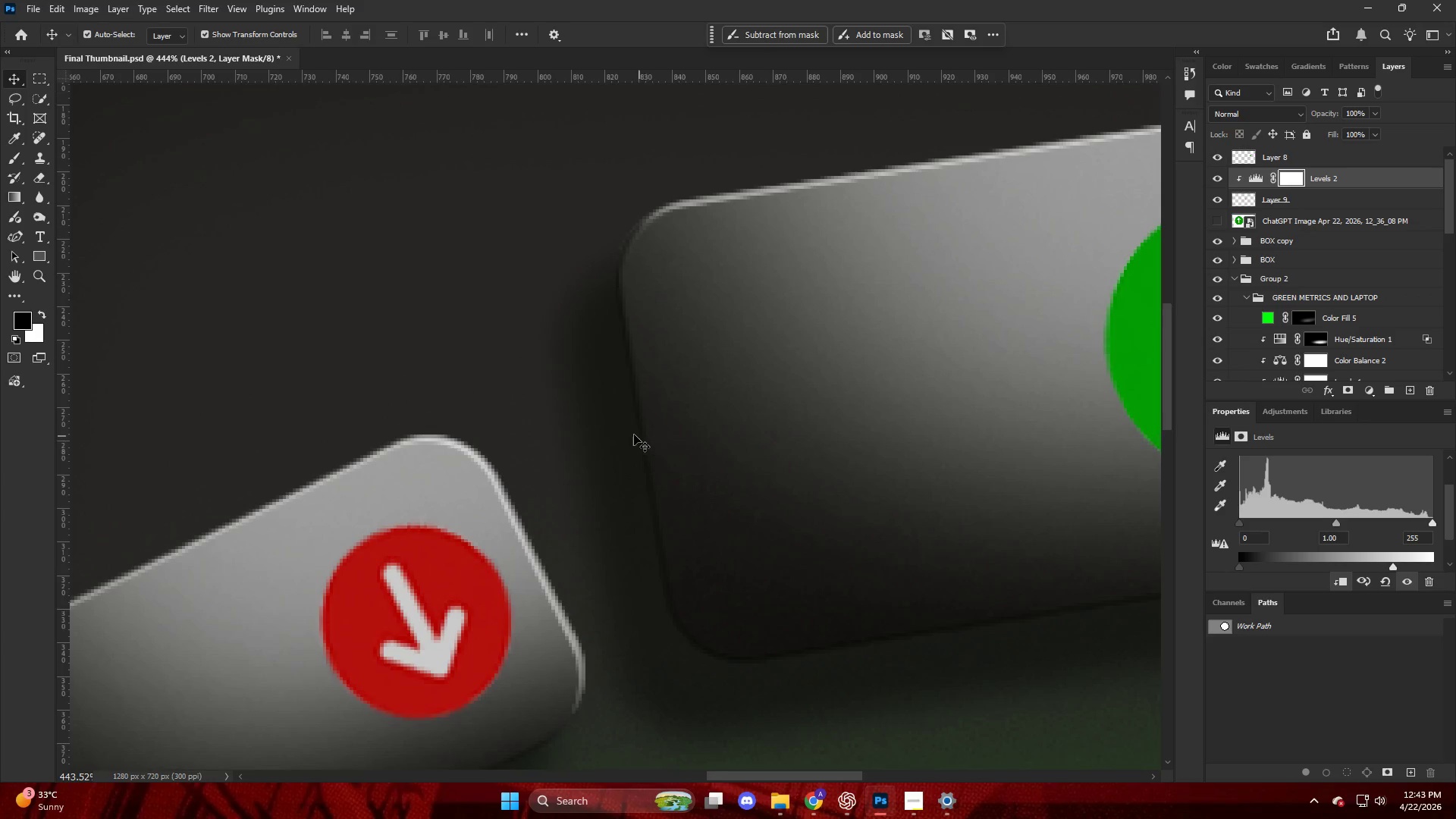 
key(CapsLock)
 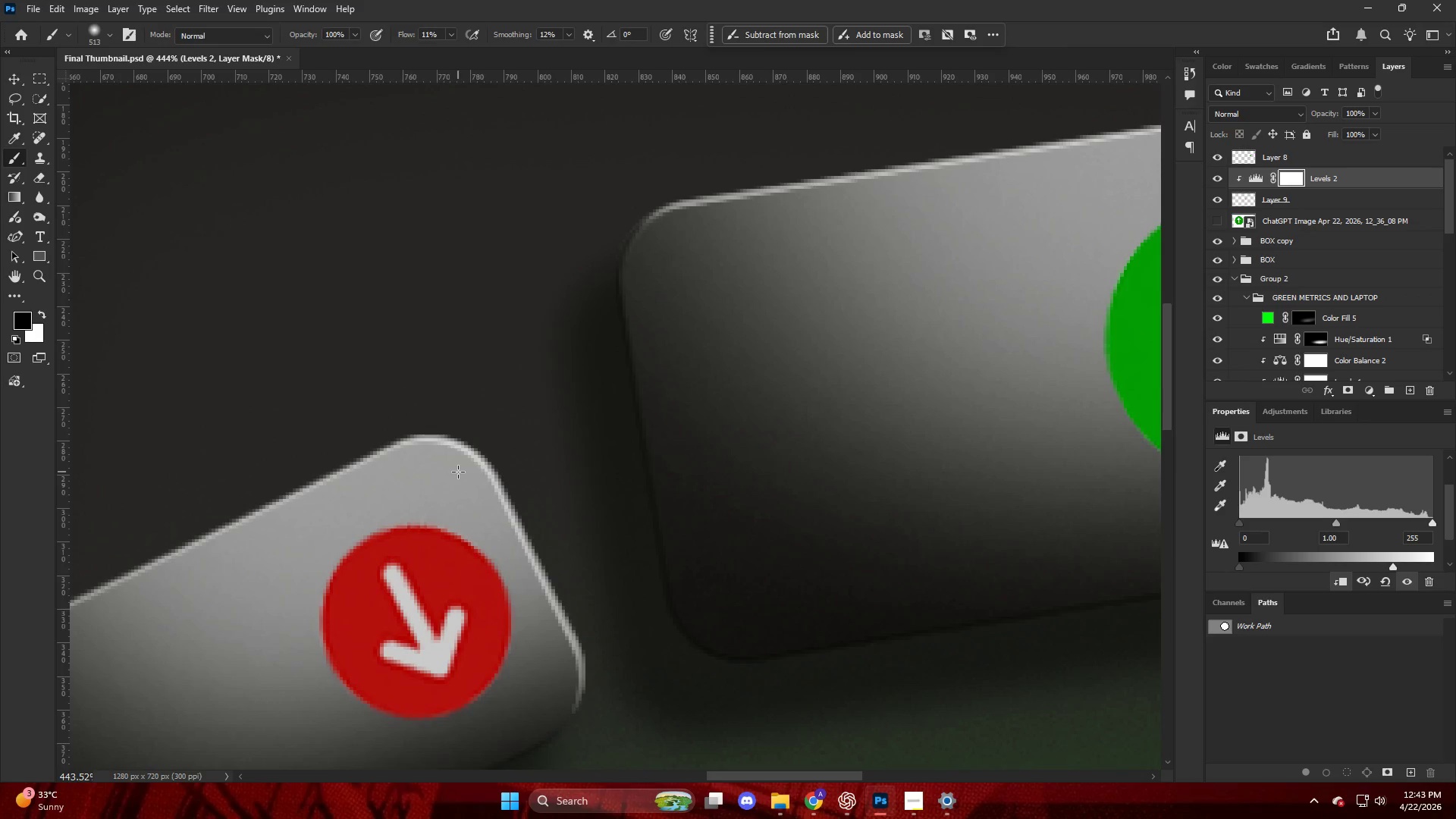 
key(CapsLock)
 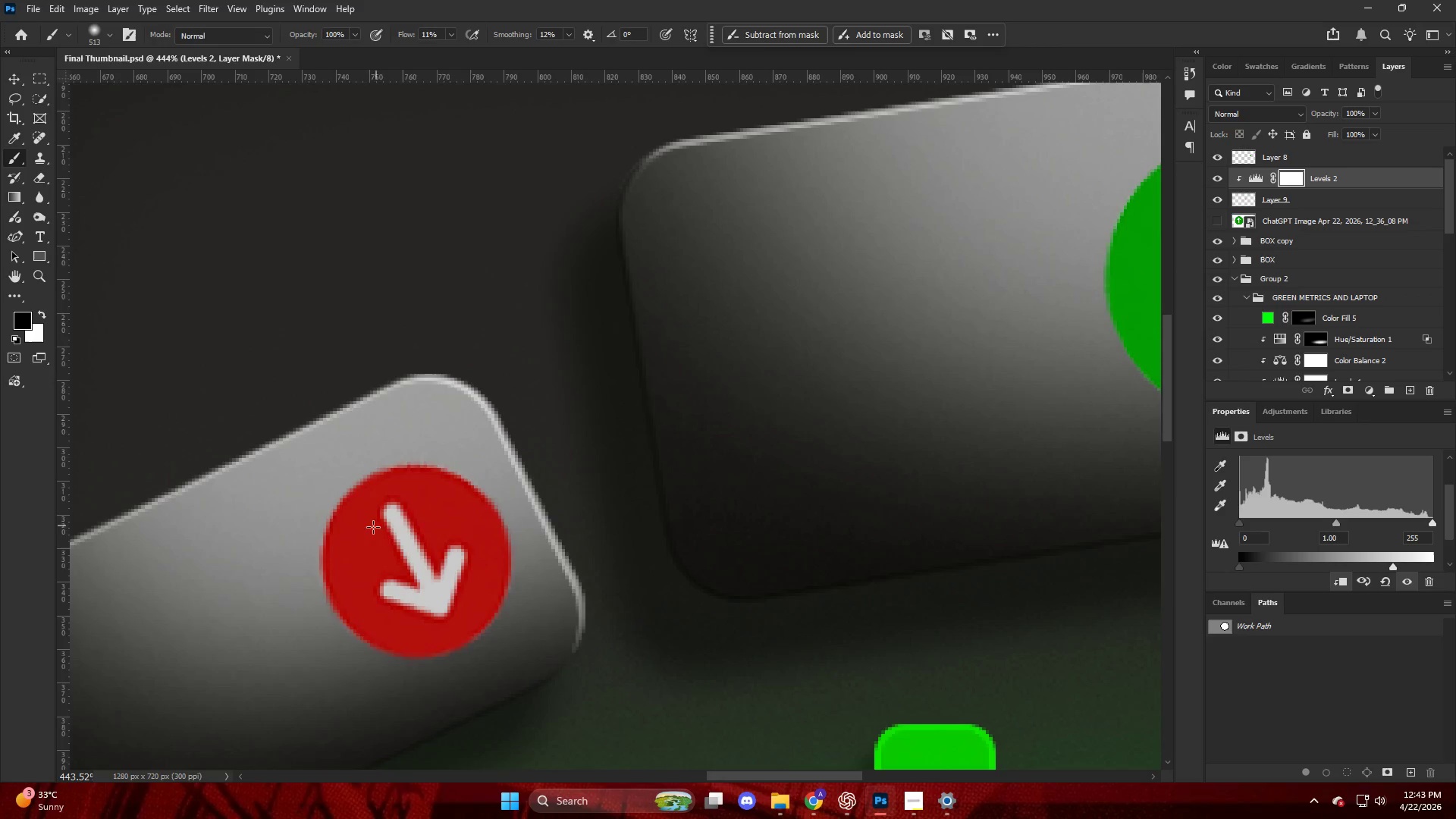 
hold_key(key=AltLeft, duration=2.16)
scroll: coordinate [342, 538], scroll_direction: down, amount: 1.0
 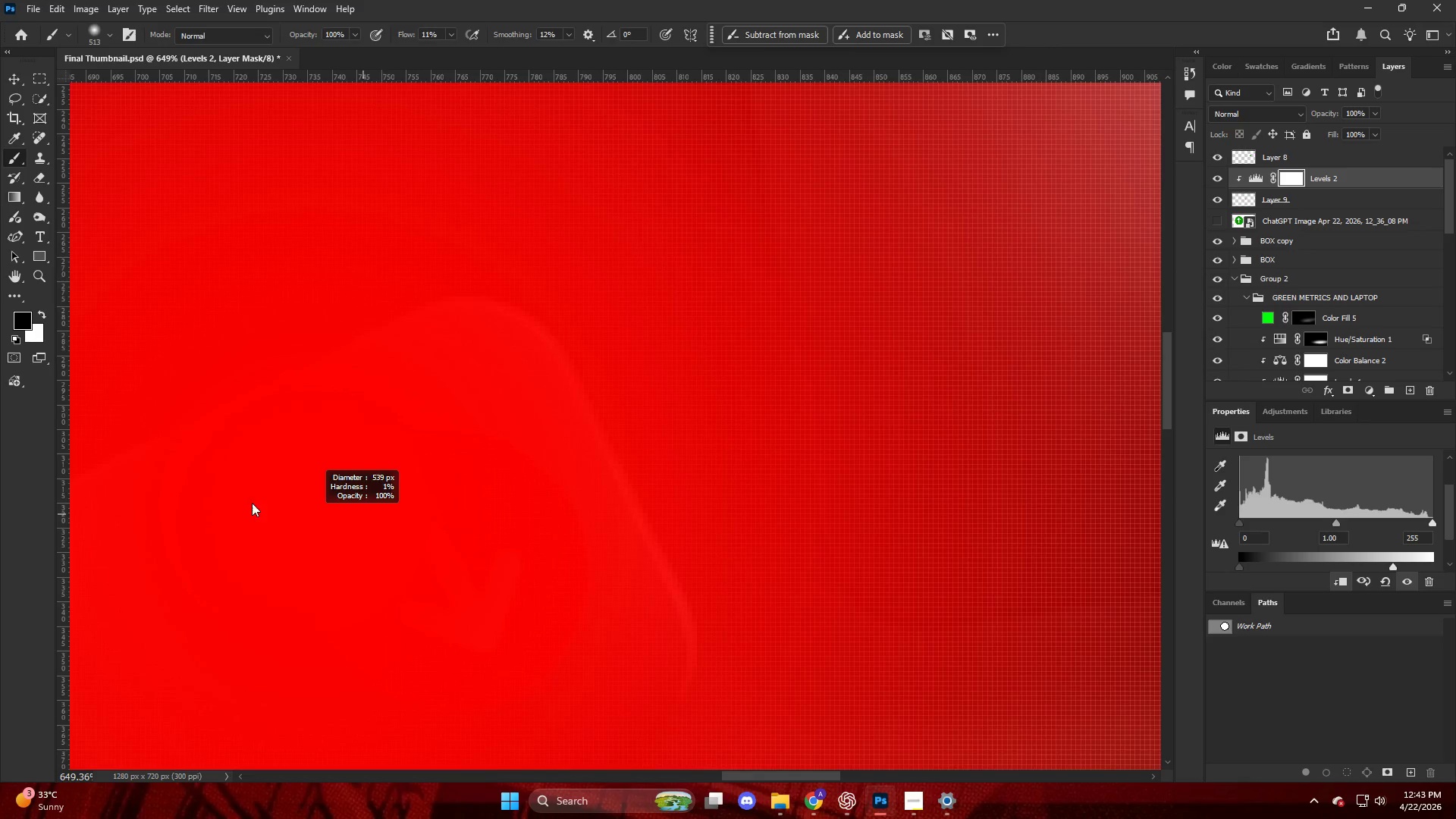 
key(Alt+AltLeft)
 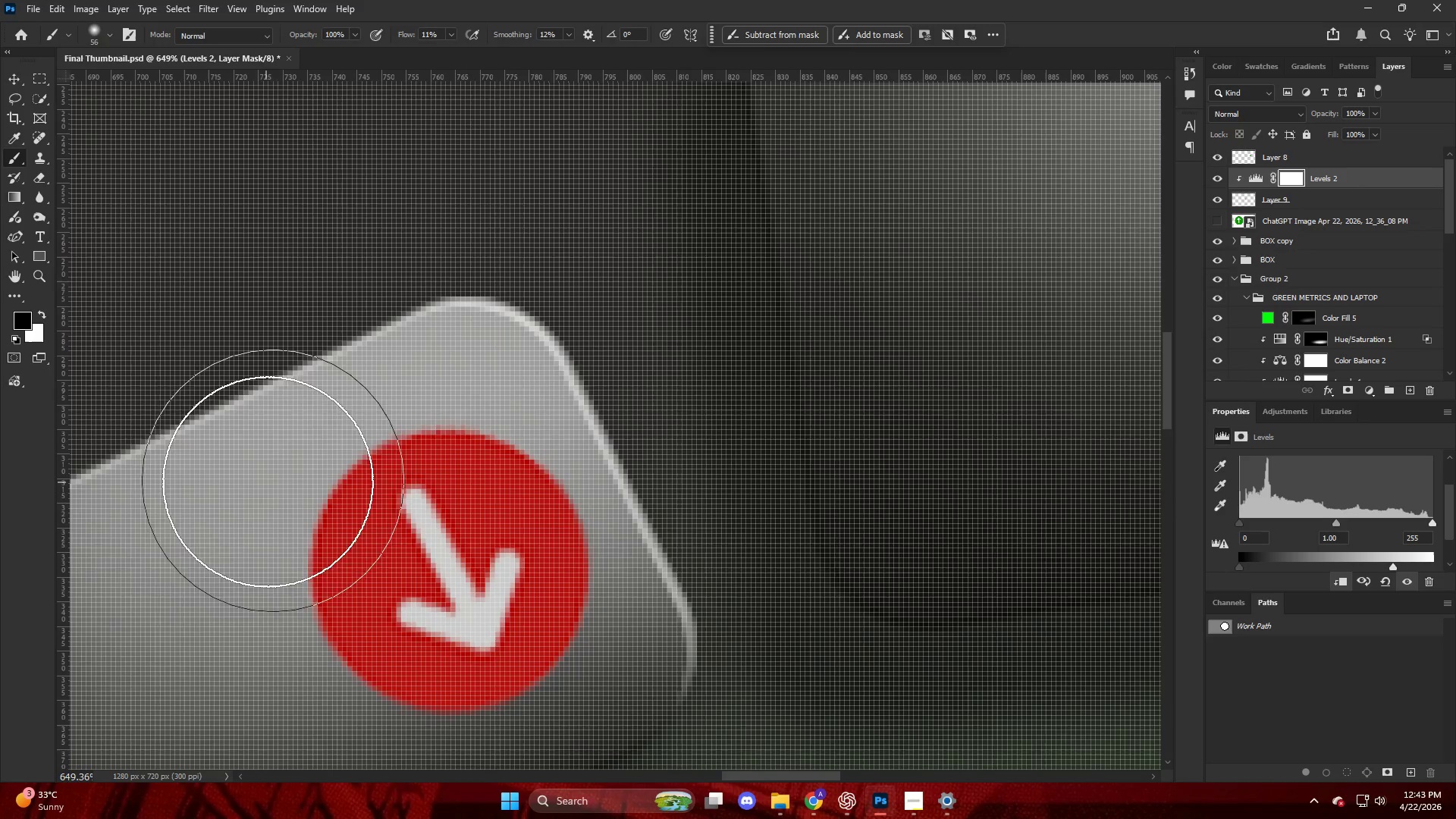 
left_click_drag(start_coordinate=[303, 472], to_coordinate=[324, 480])
 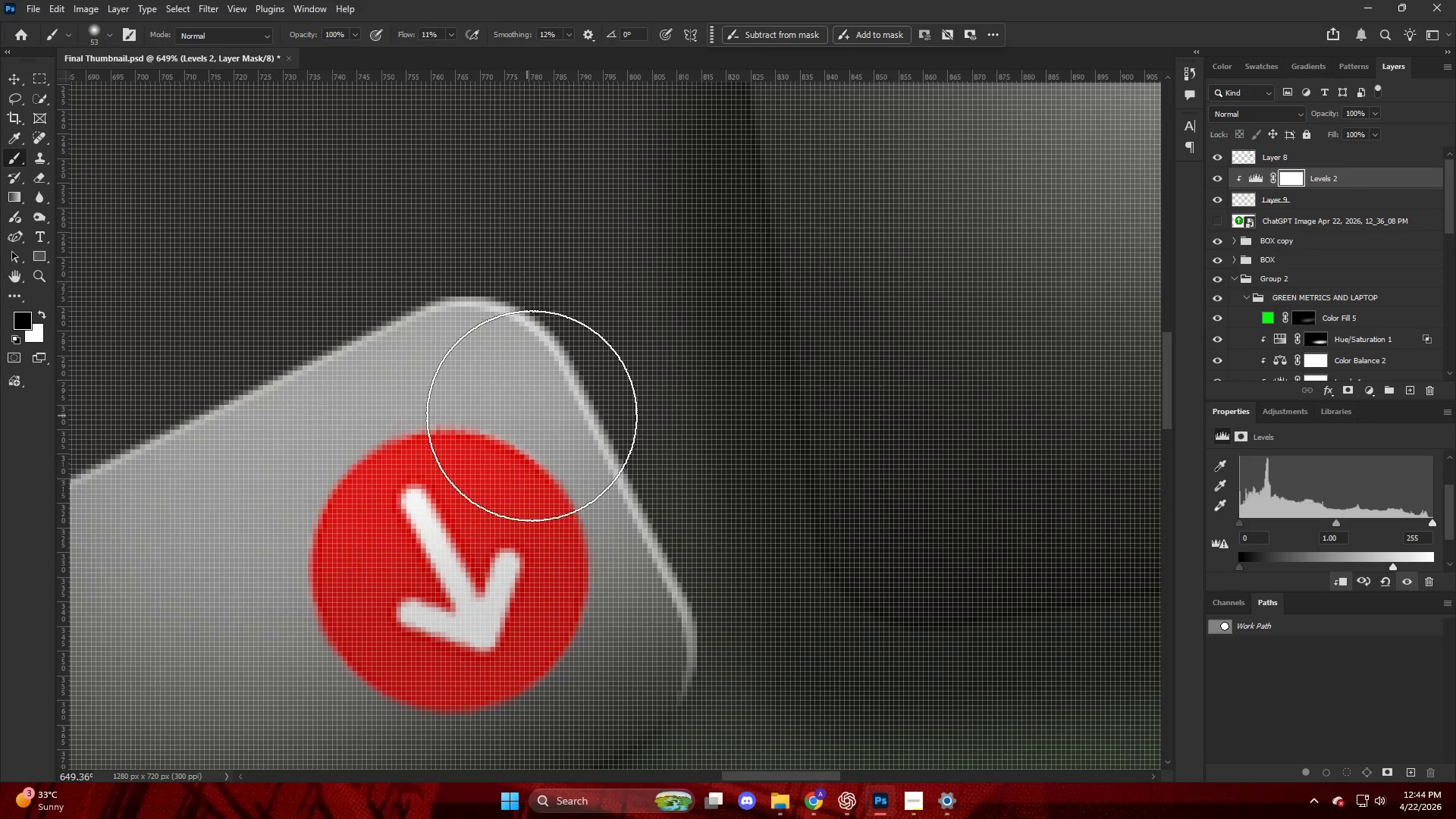 
hold_key(key=AltLeft, duration=0.41)
 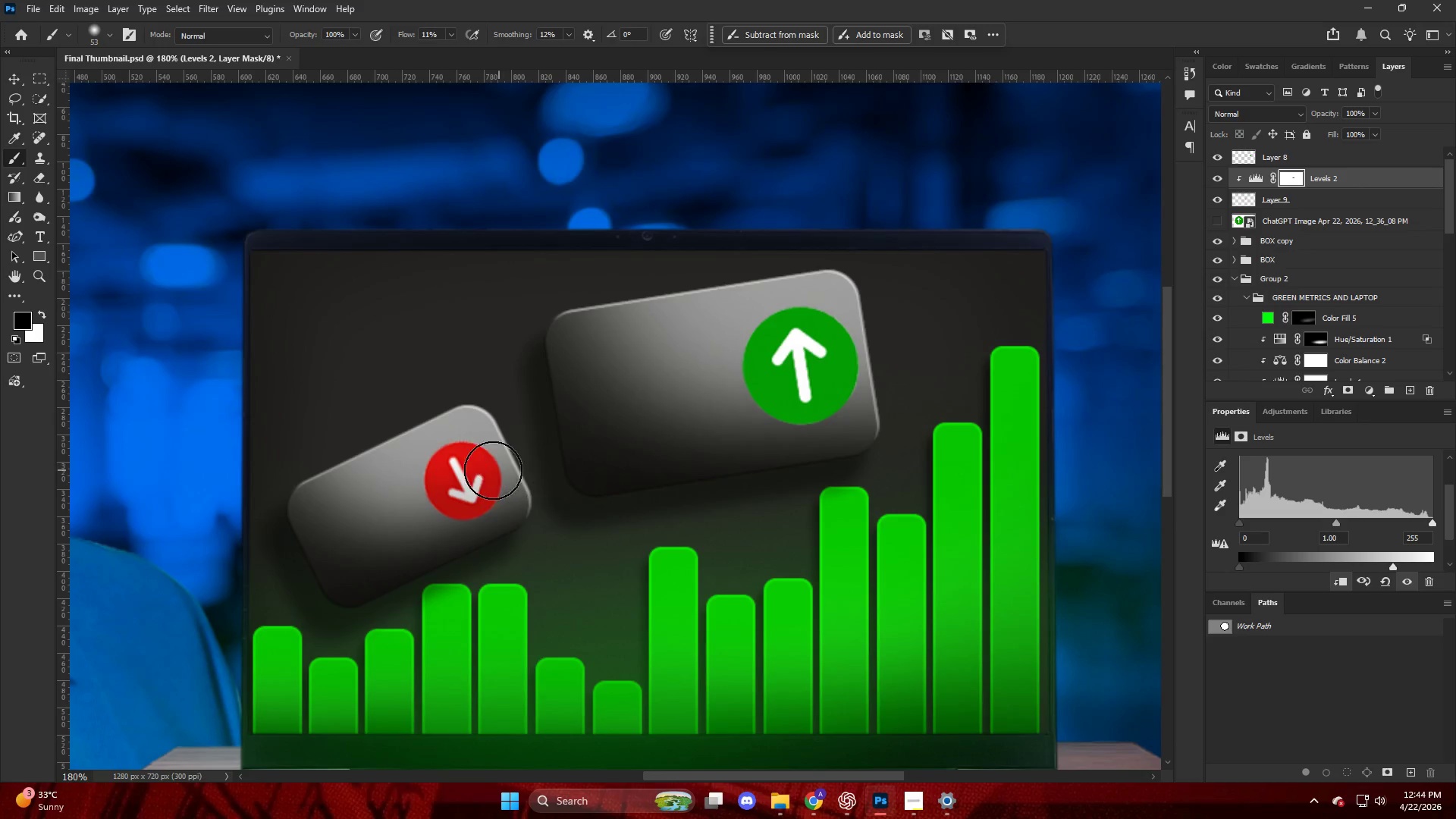 
left_click_drag(start_coordinate=[406, 450], to_coordinate=[645, 457])
 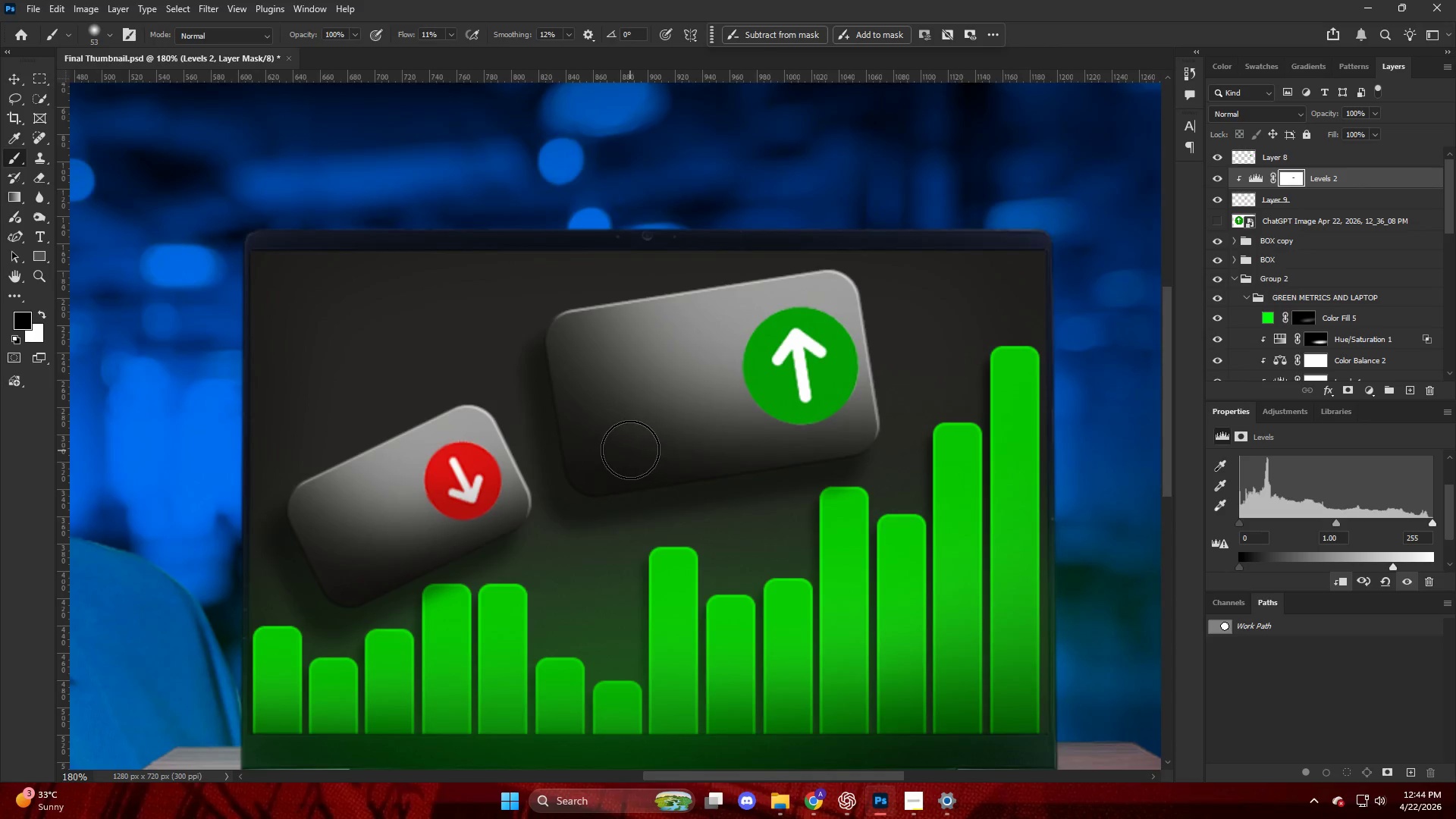 
scroll: coordinate [464, 451], scroll_direction: down, amount: 14.0
 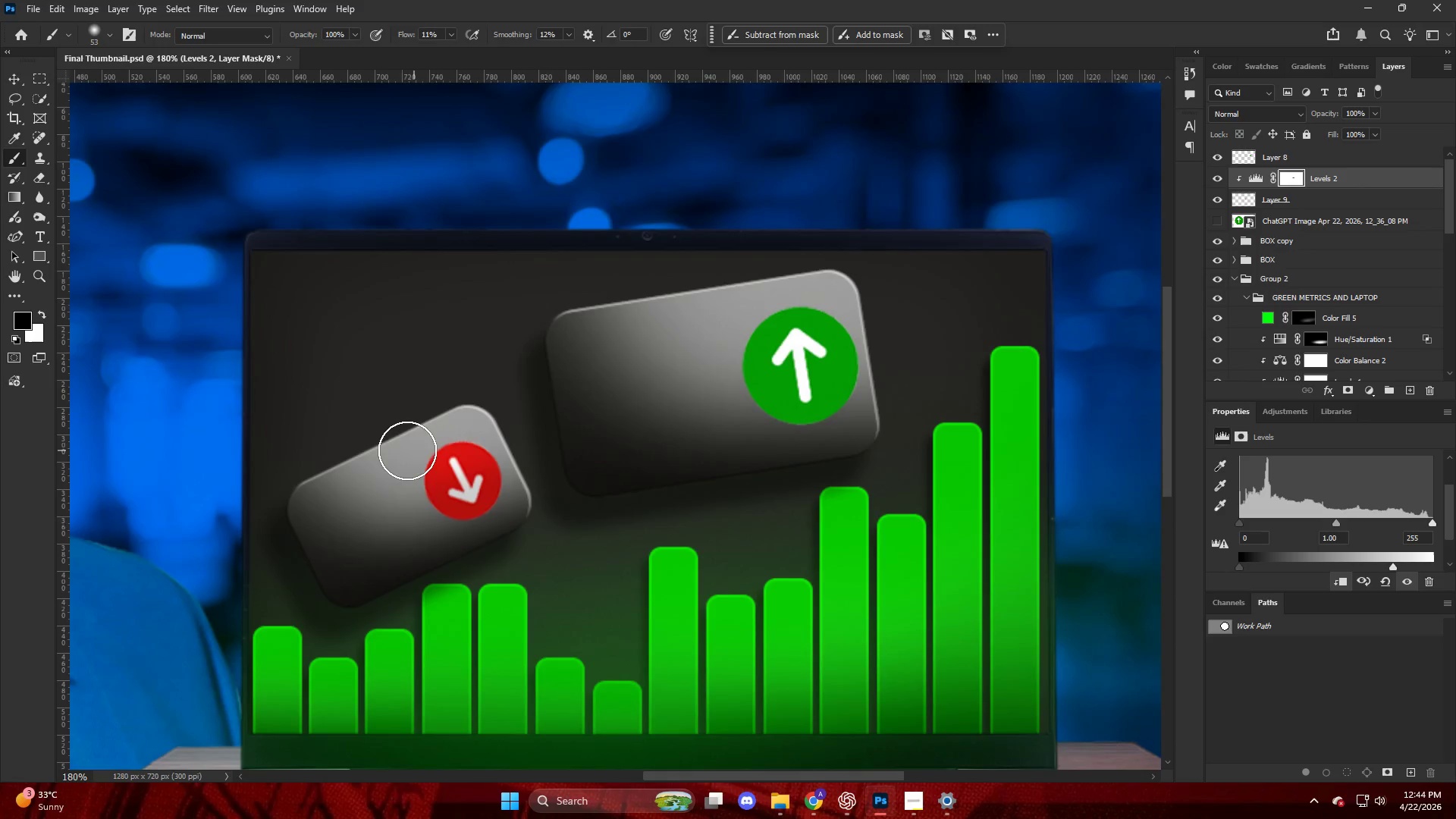 
hold_key(key=AltLeft, duration=0.36)
scroll: coordinate [614, 449], scroll_direction: down, amount: 13.0
 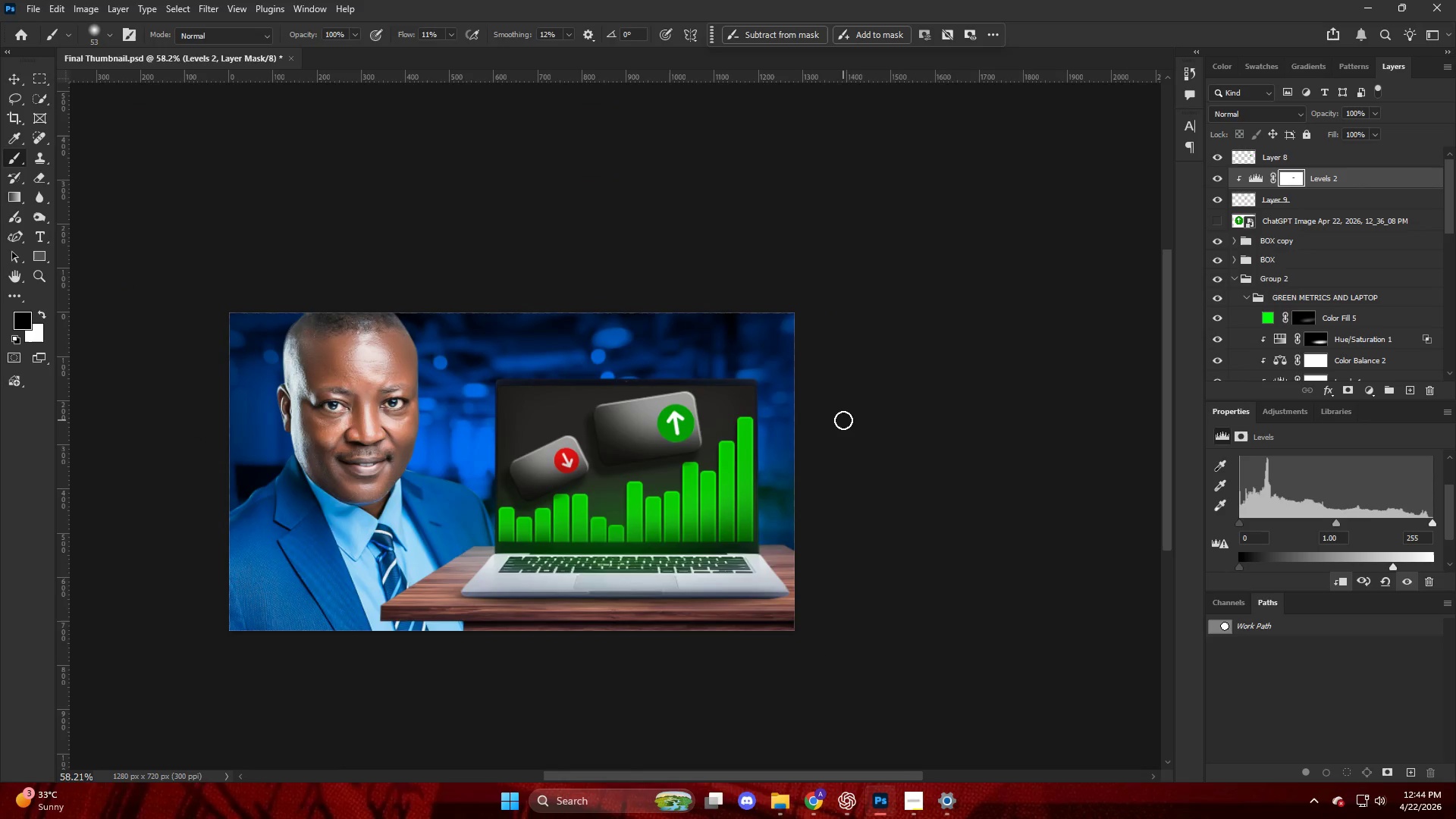 
hold_key(key=AltLeft, duration=0.78)
 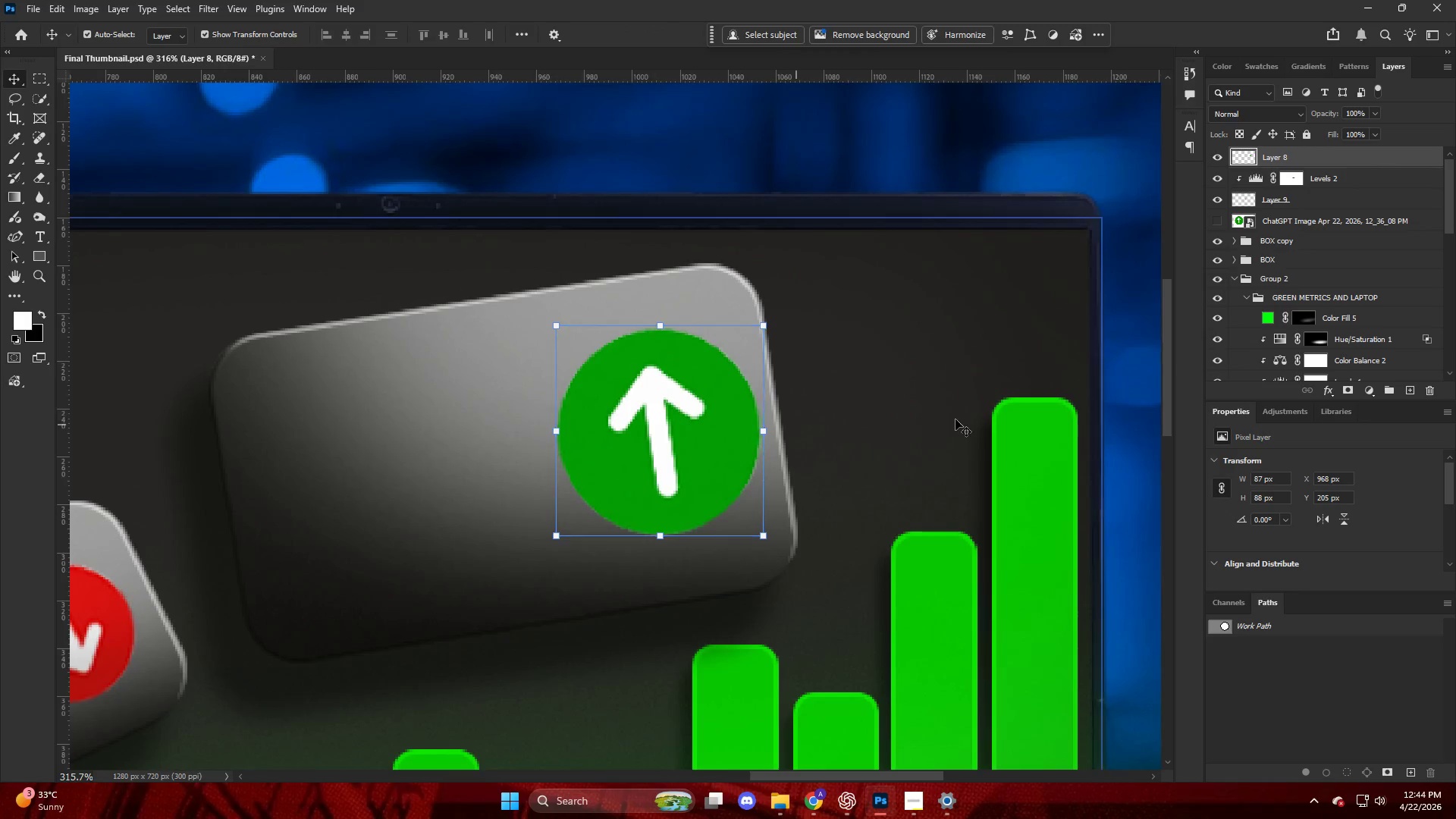 
key(V)
 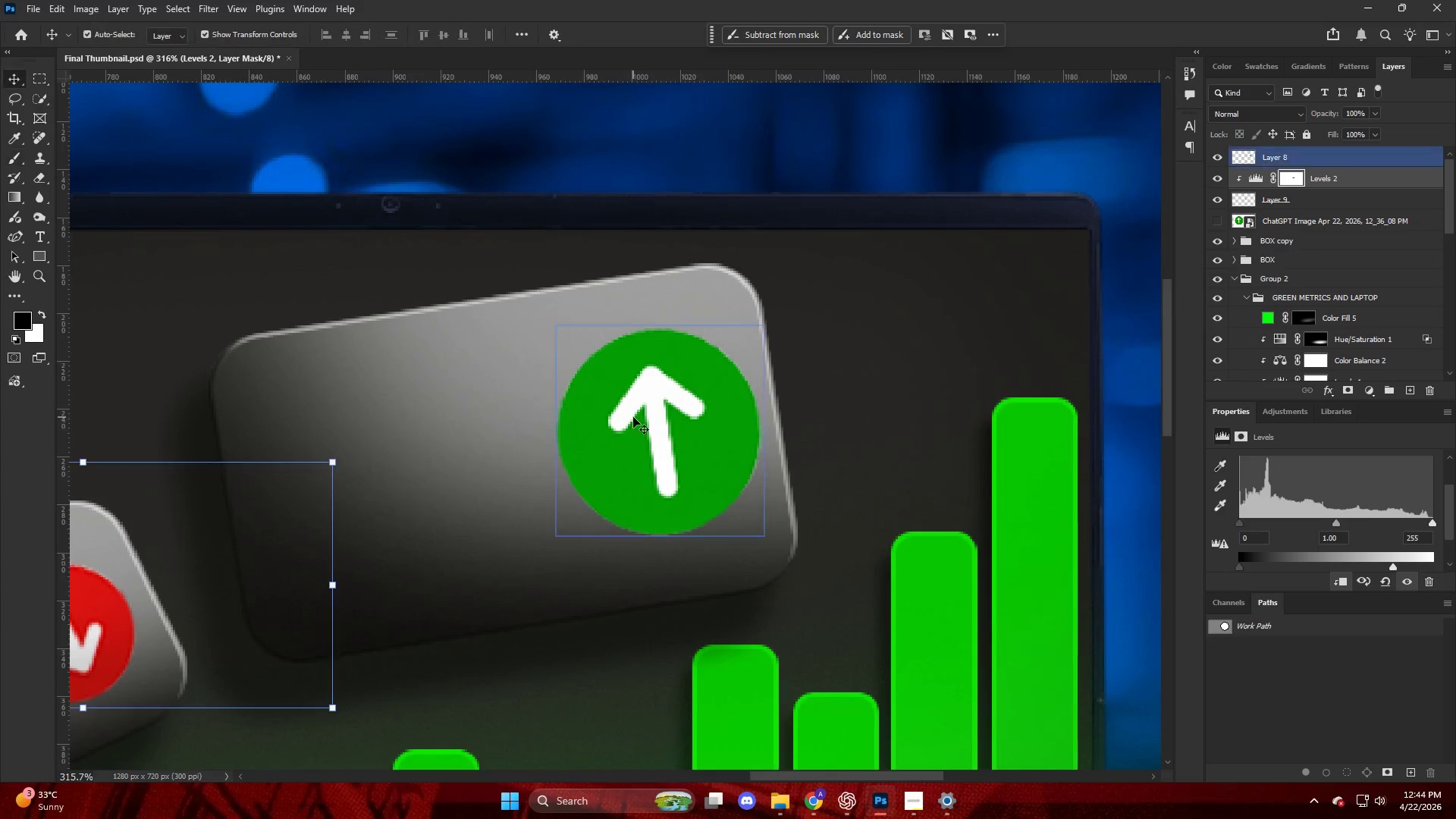 
left_click([633, 417])
 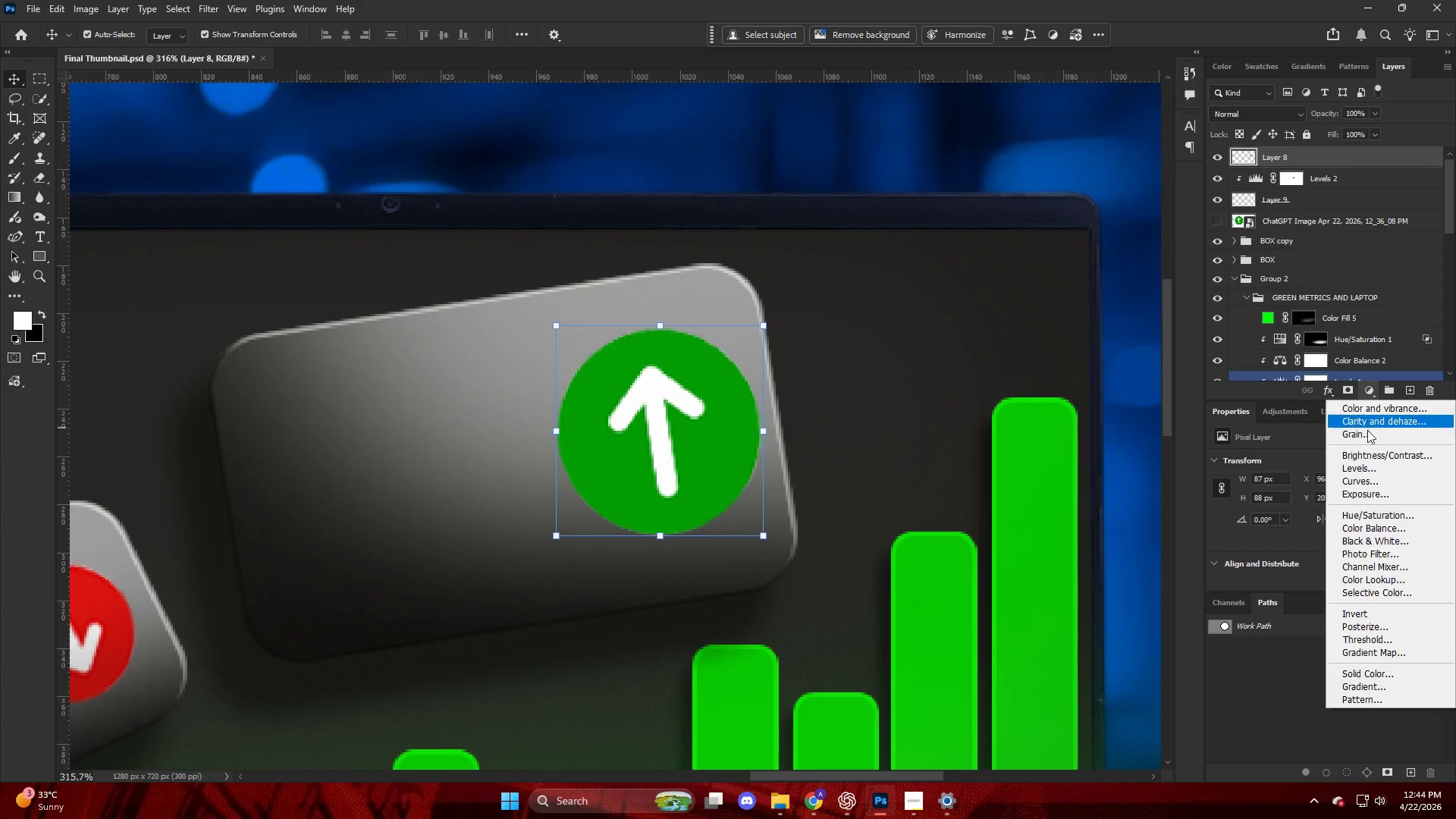 
scroll: coordinate [570, 434], scroll_direction: up, amount: 18.0
 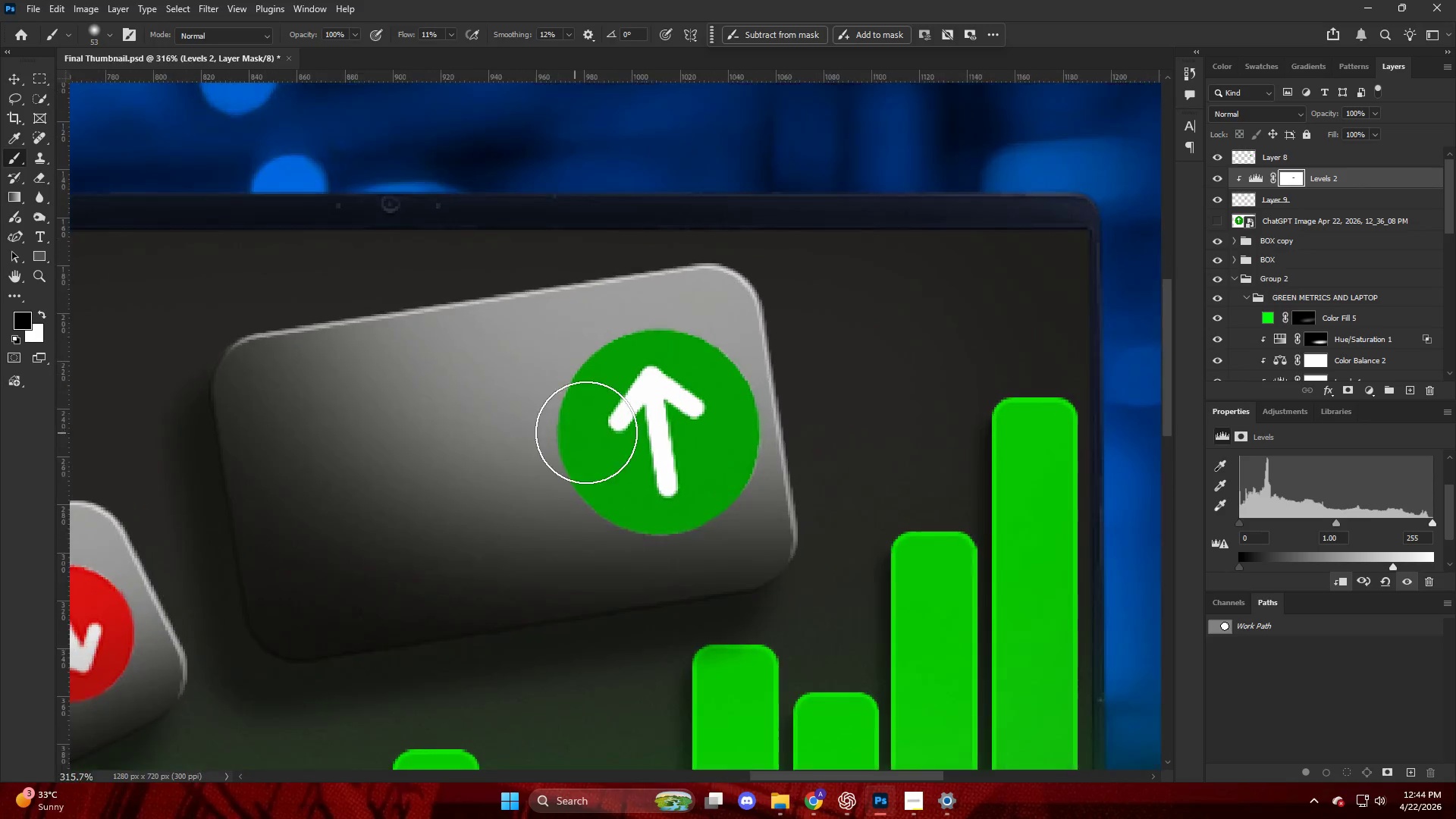 
left_click([1373, 488])
 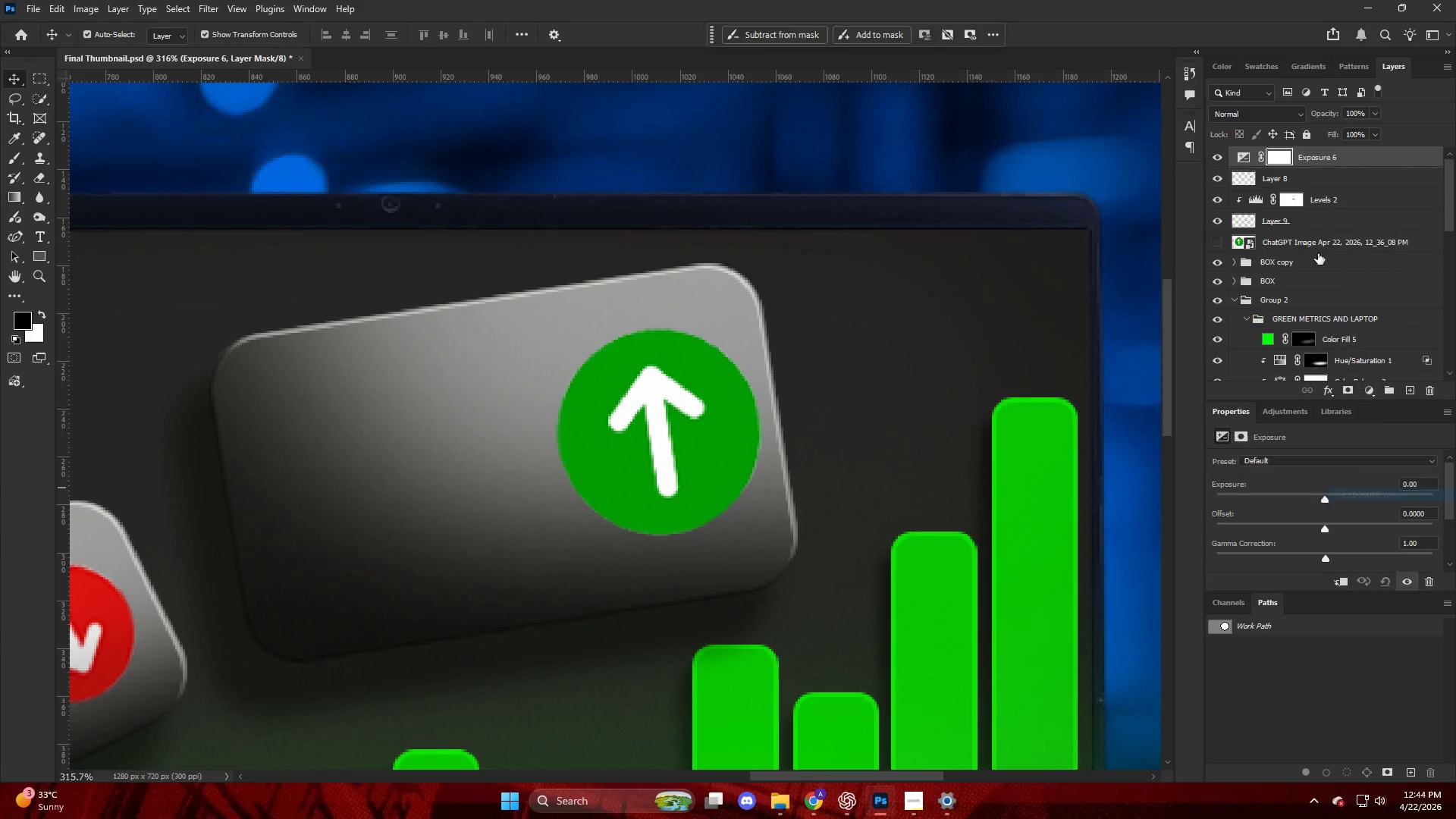 
hold_key(key=AltLeft, duration=0.83)
left_click([1318, 165])
 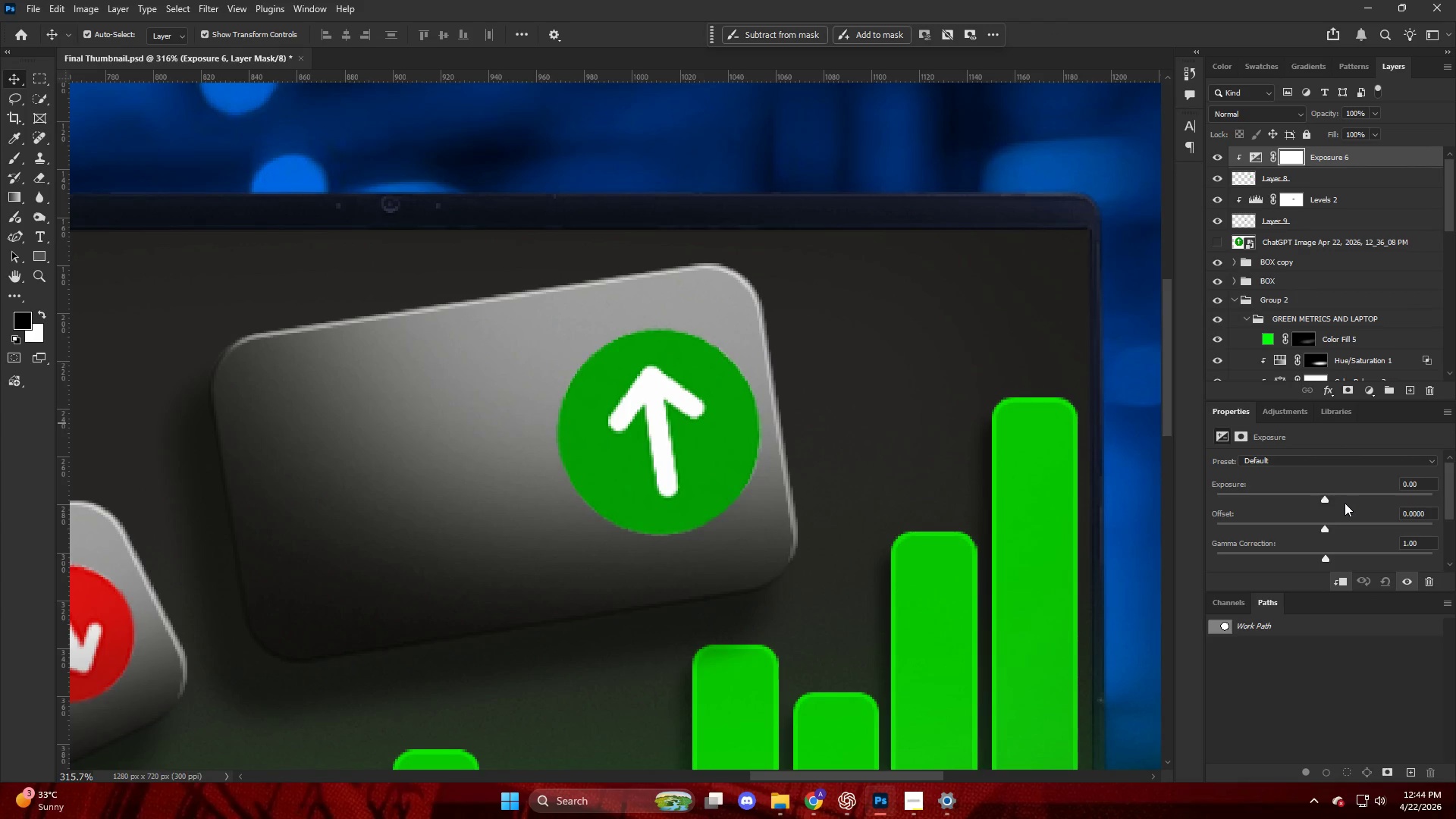 
left_click_drag(start_coordinate=[1326, 498], to_coordinate=[1345, 501])
 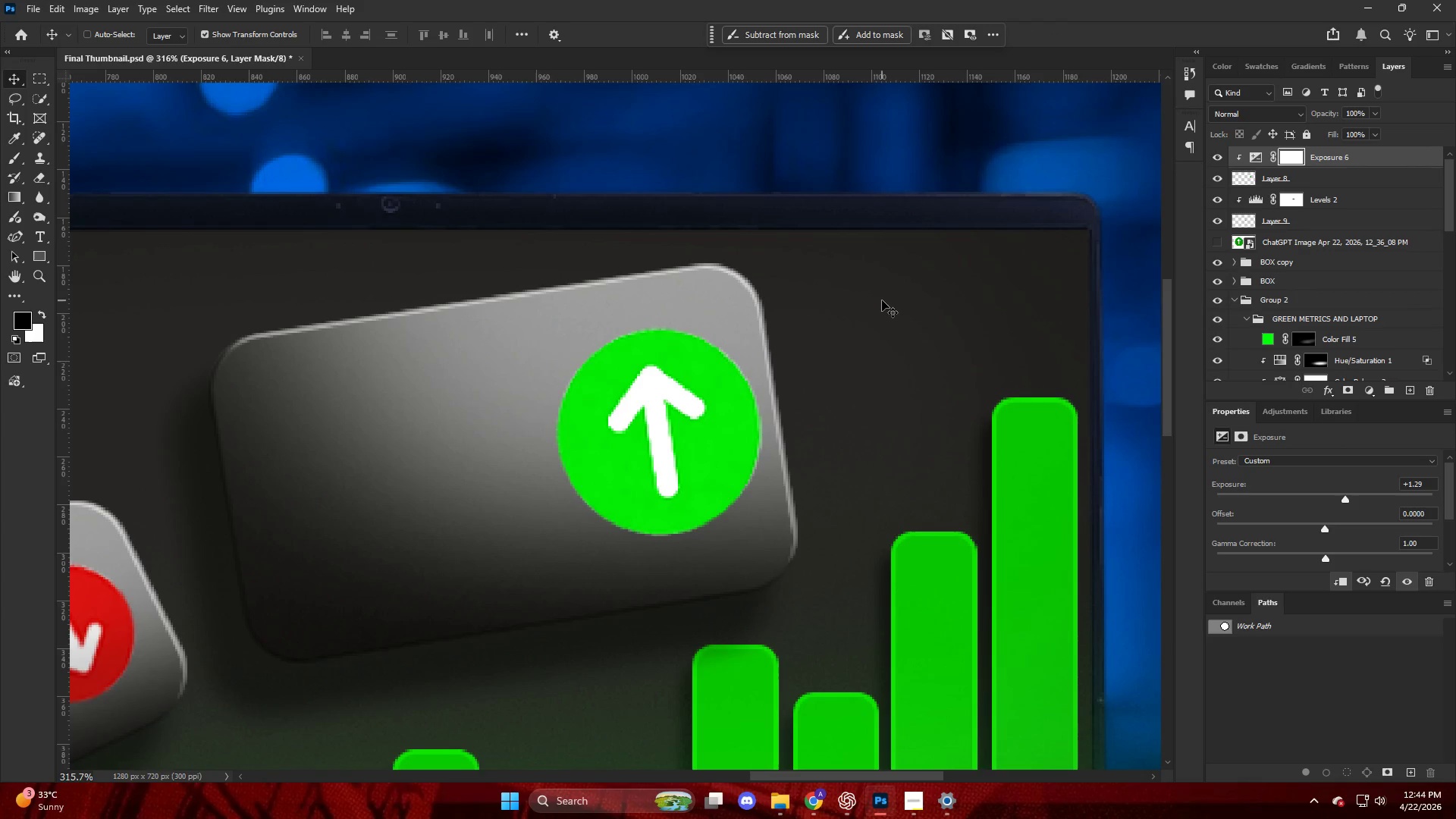 
key(Control+I)
 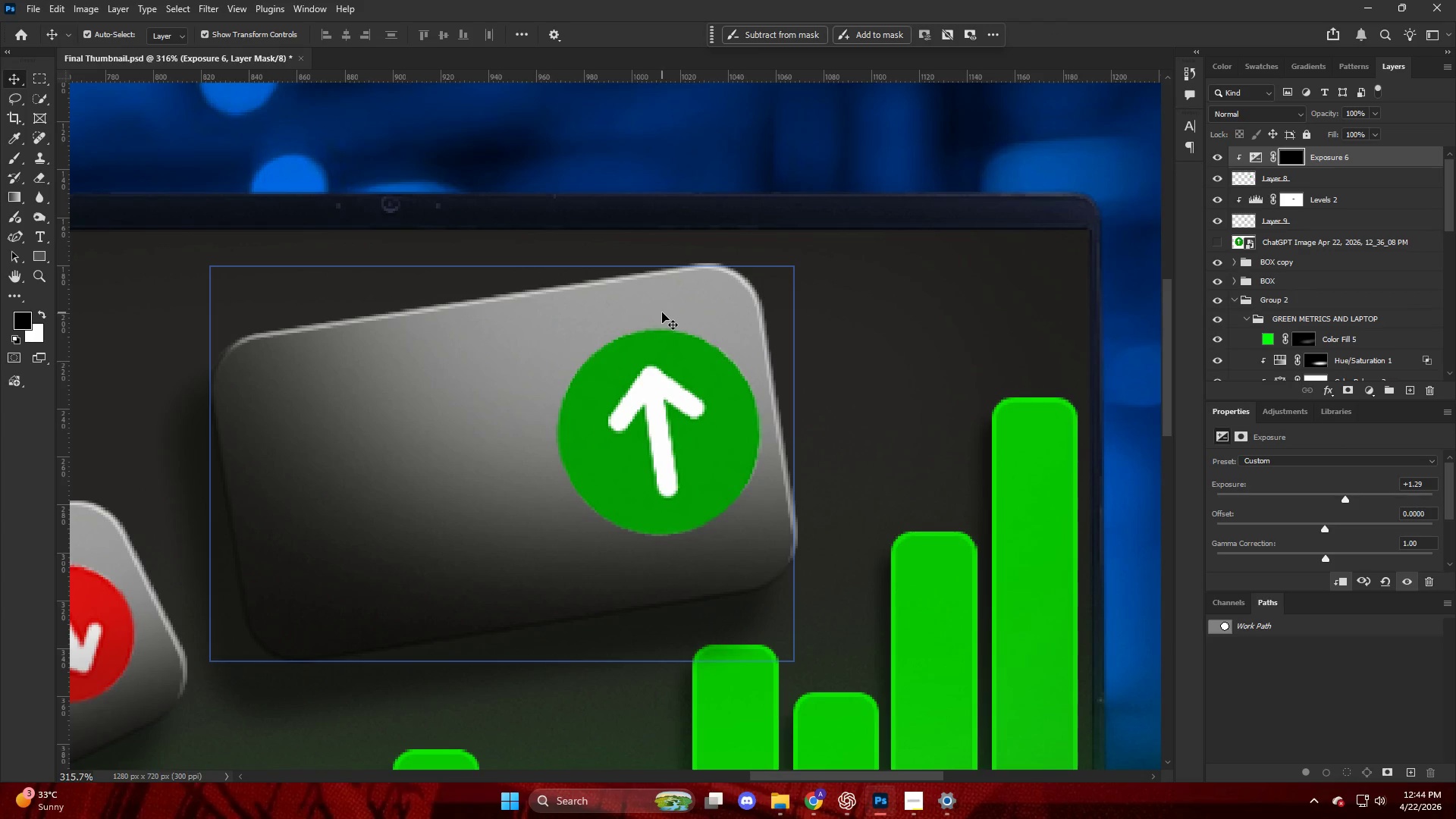 
type(bx)
 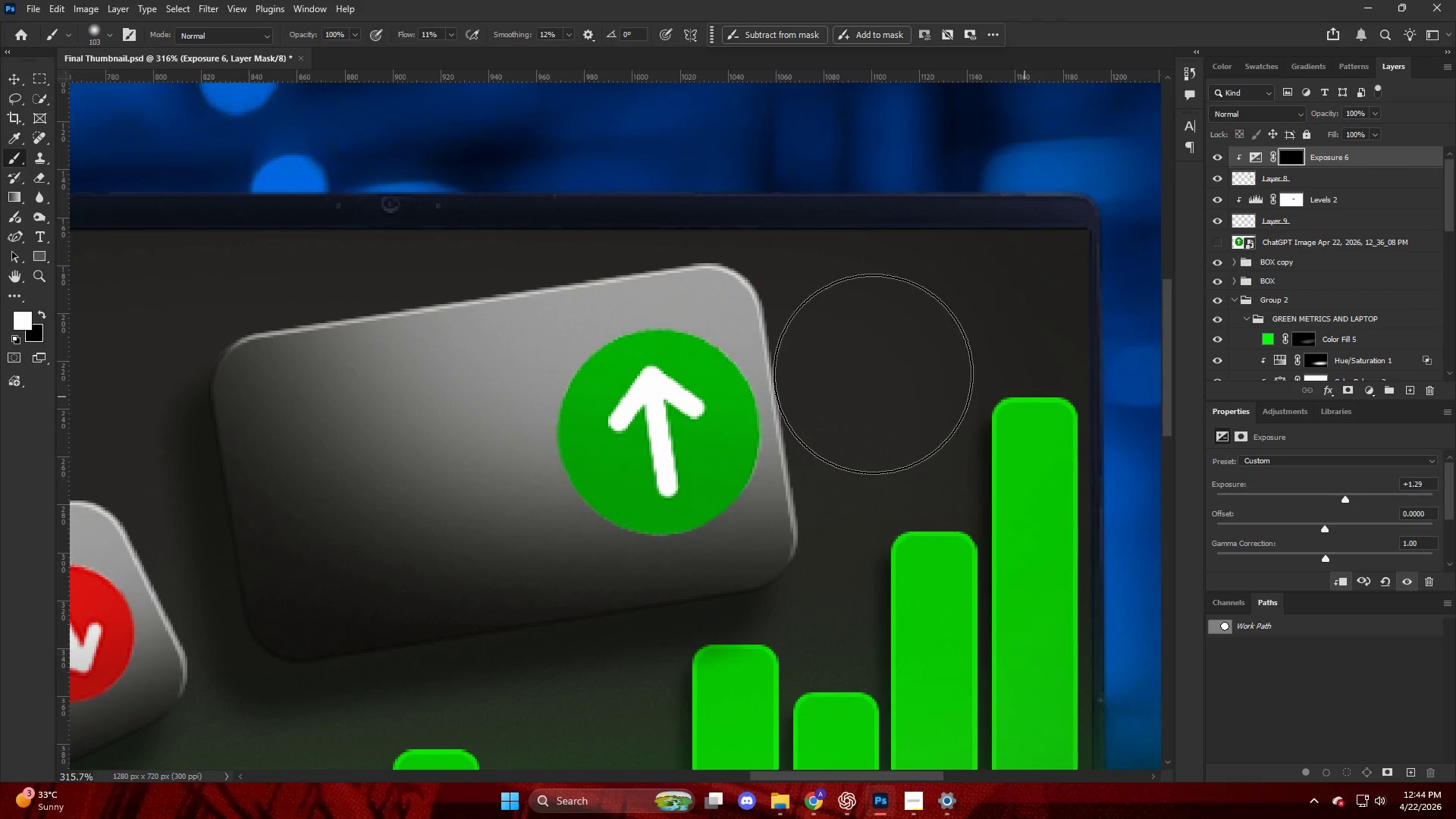 
hold_key(key=AltLeft, duration=0.56)
 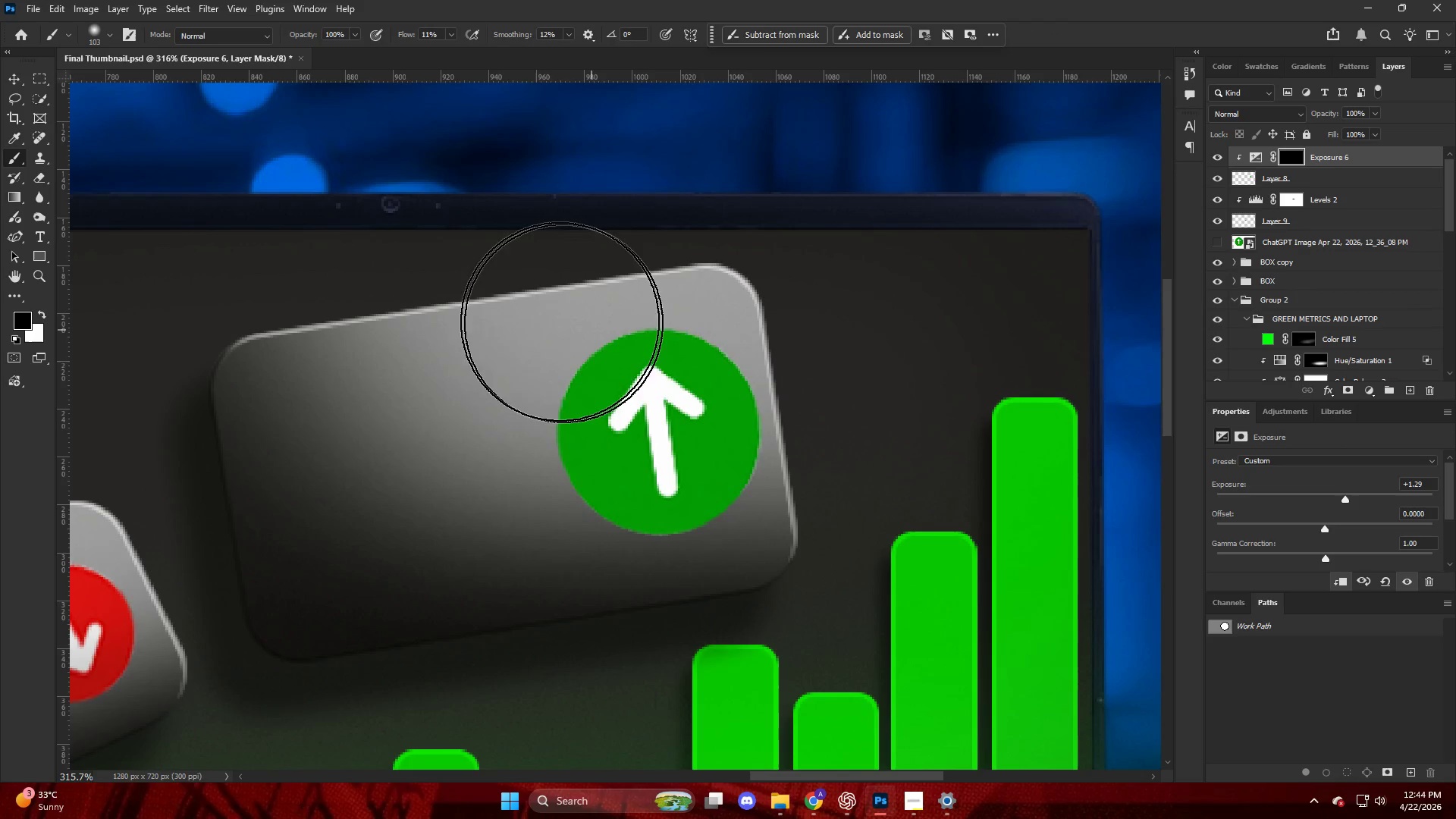 
left_click_drag(start_coordinate=[563, 323], to_coordinate=[445, 315])
 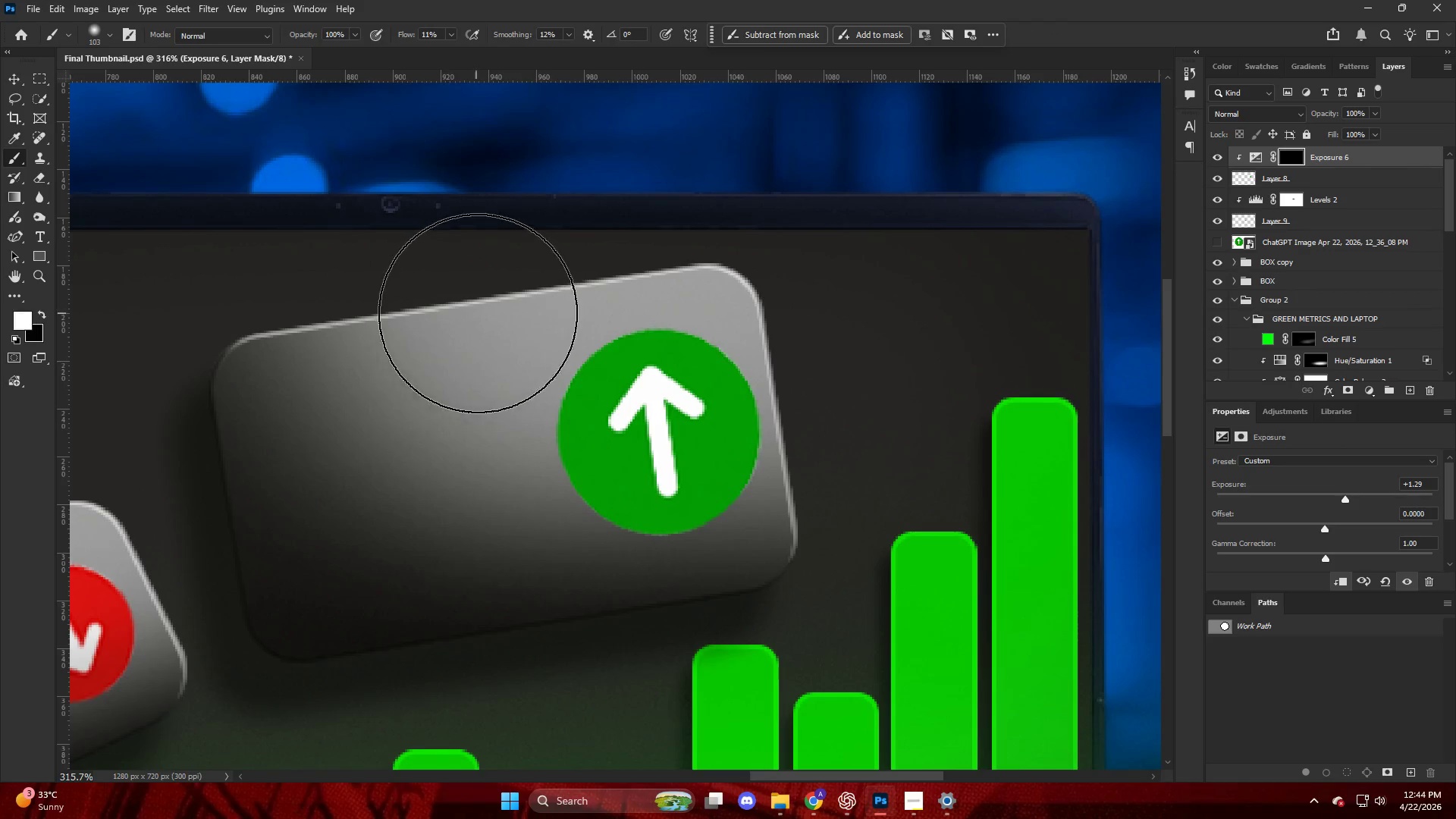 
left_click_drag(start_coordinate=[500, 317], to_coordinate=[657, 324])
 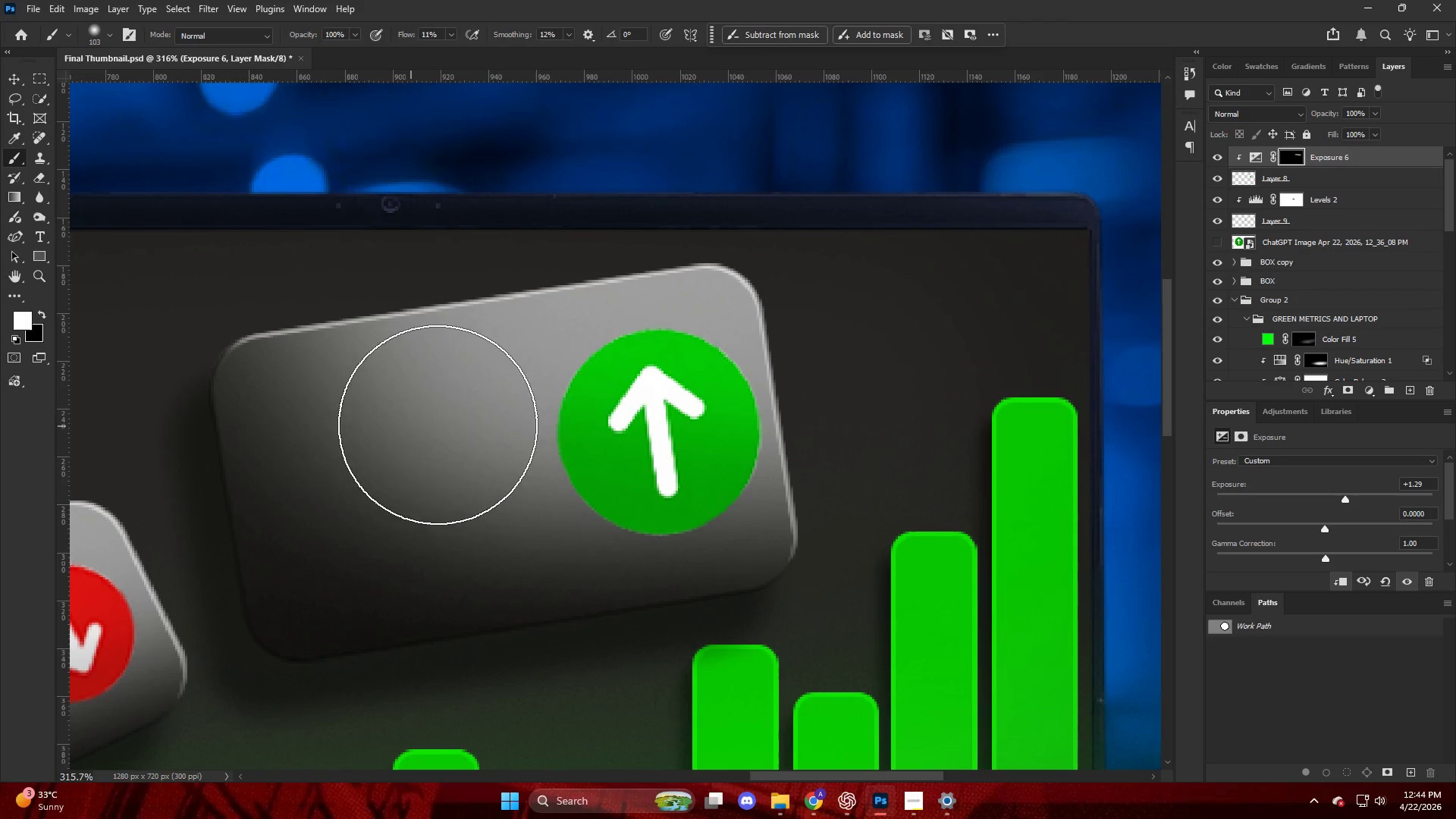 
left_click_drag(start_coordinate=[479, 351], to_coordinate=[29, 316])
 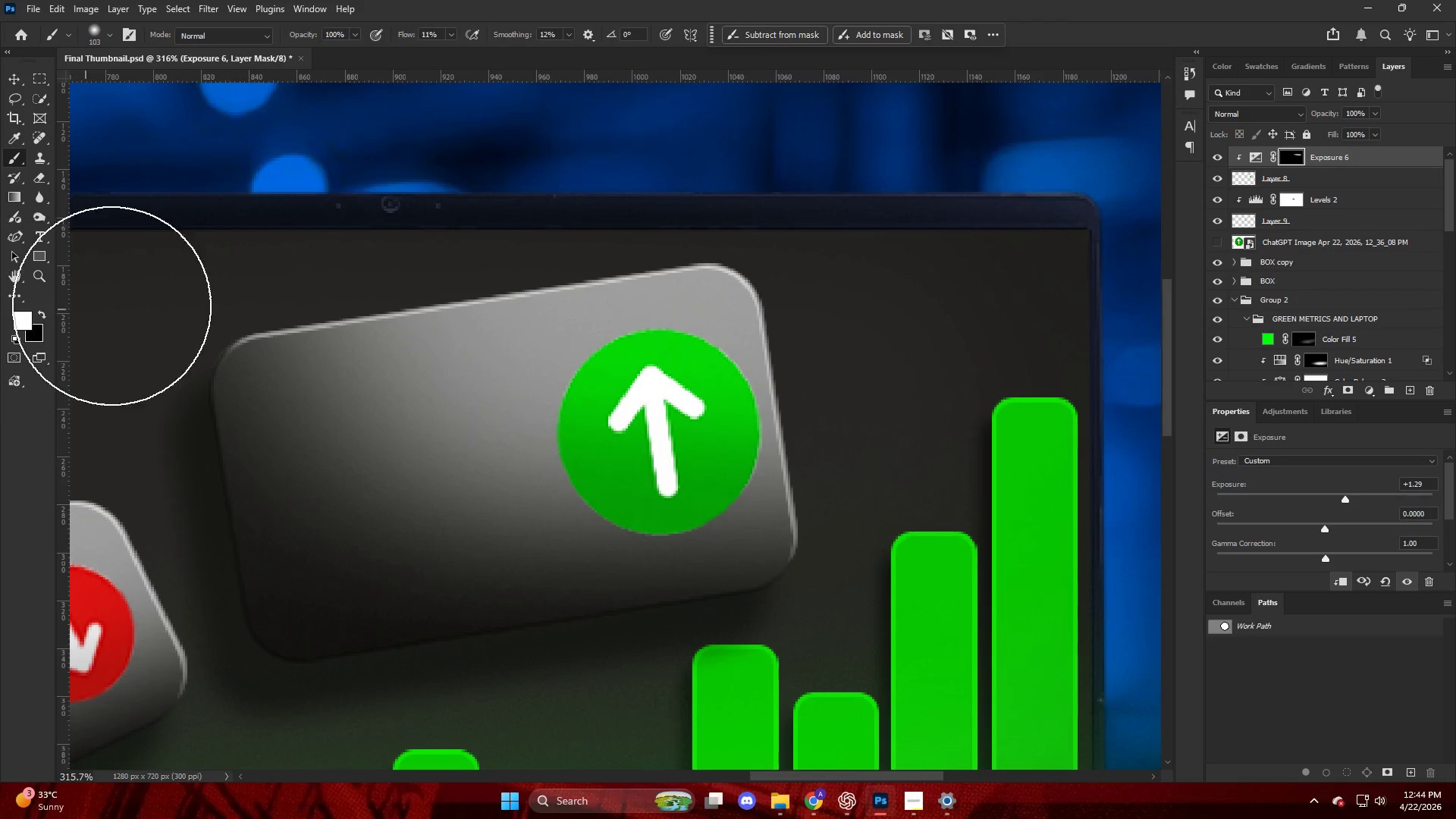 
hold_key(key=AltLeft, duration=0.52)
scroll: coordinate [462, 299], scroll_direction: down, amount: 12.0
 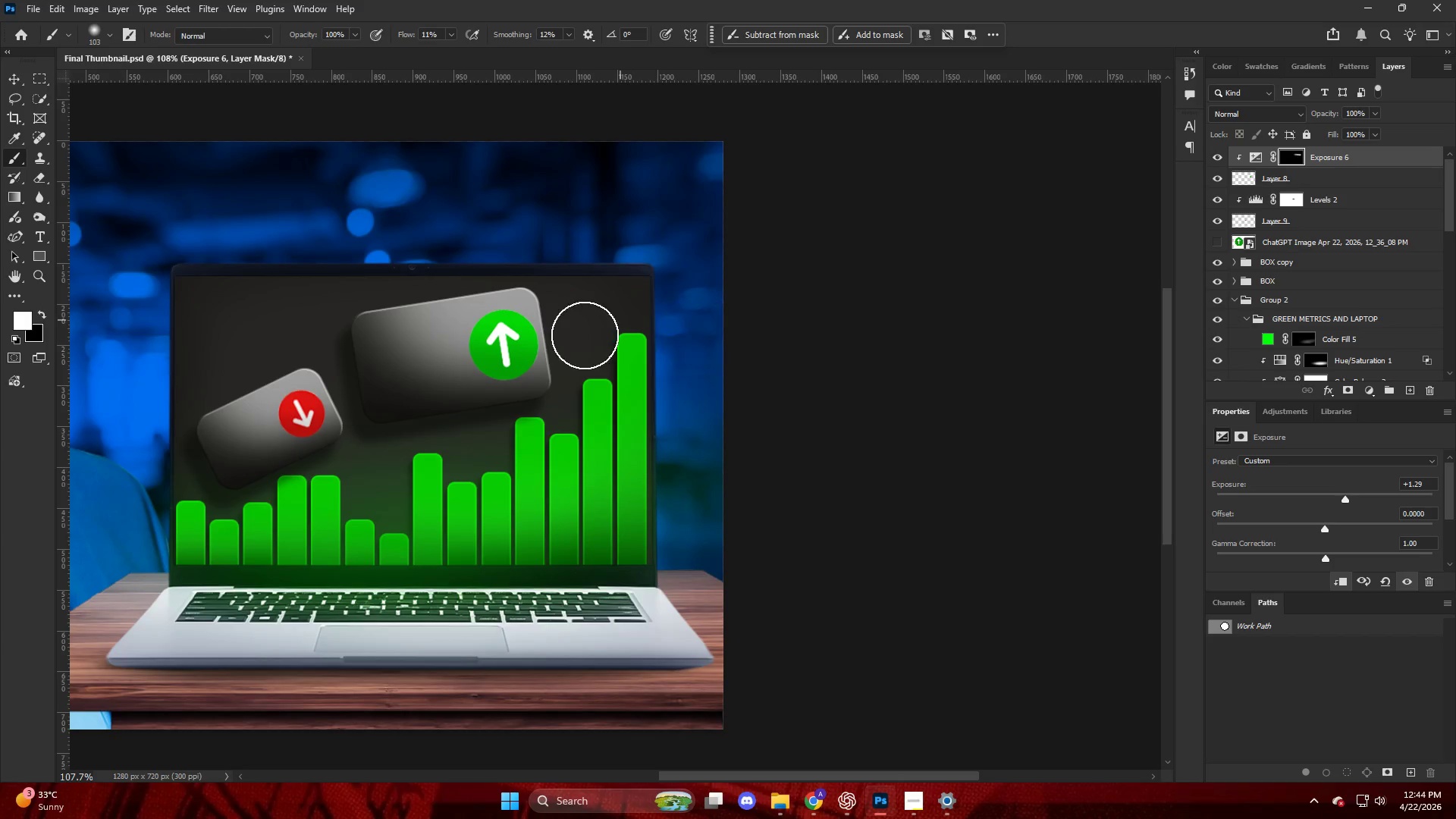 
hold_key(key=AltLeft, duration=0.48)
 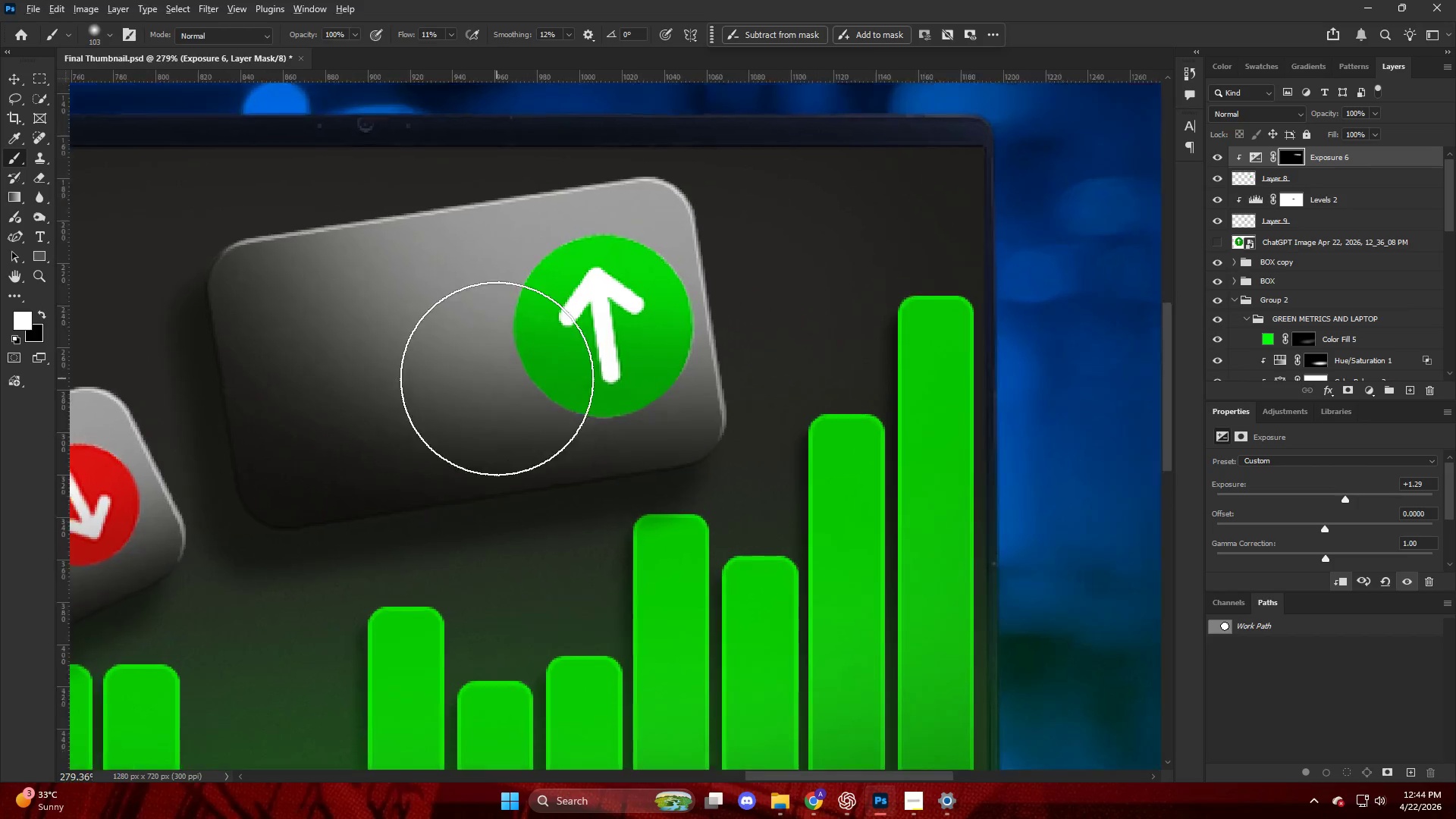 
key(Alt+AltLeft)
 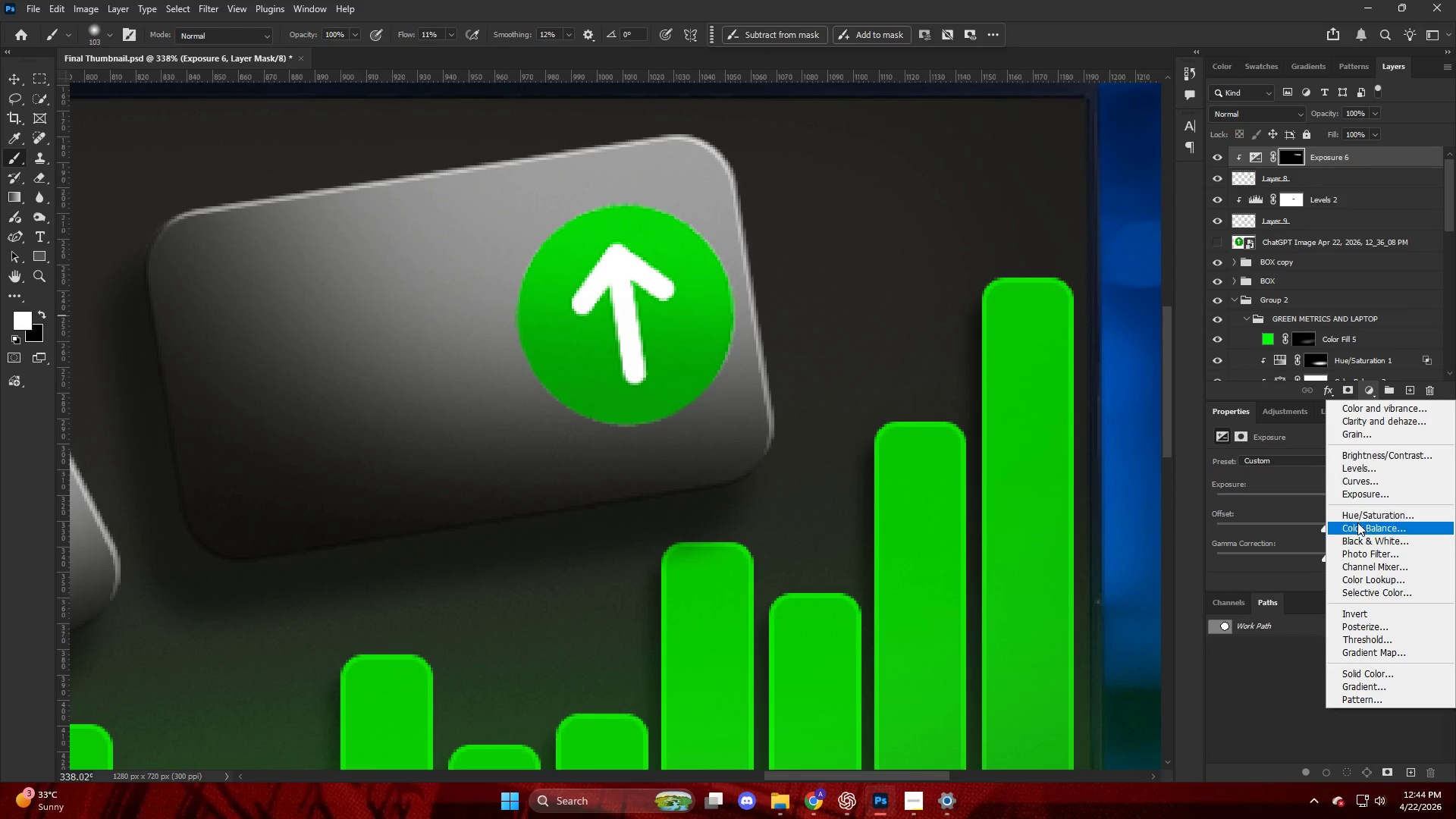 
scroll: coordinate [497, 379], scroll_direction: up, amount: 16.0
 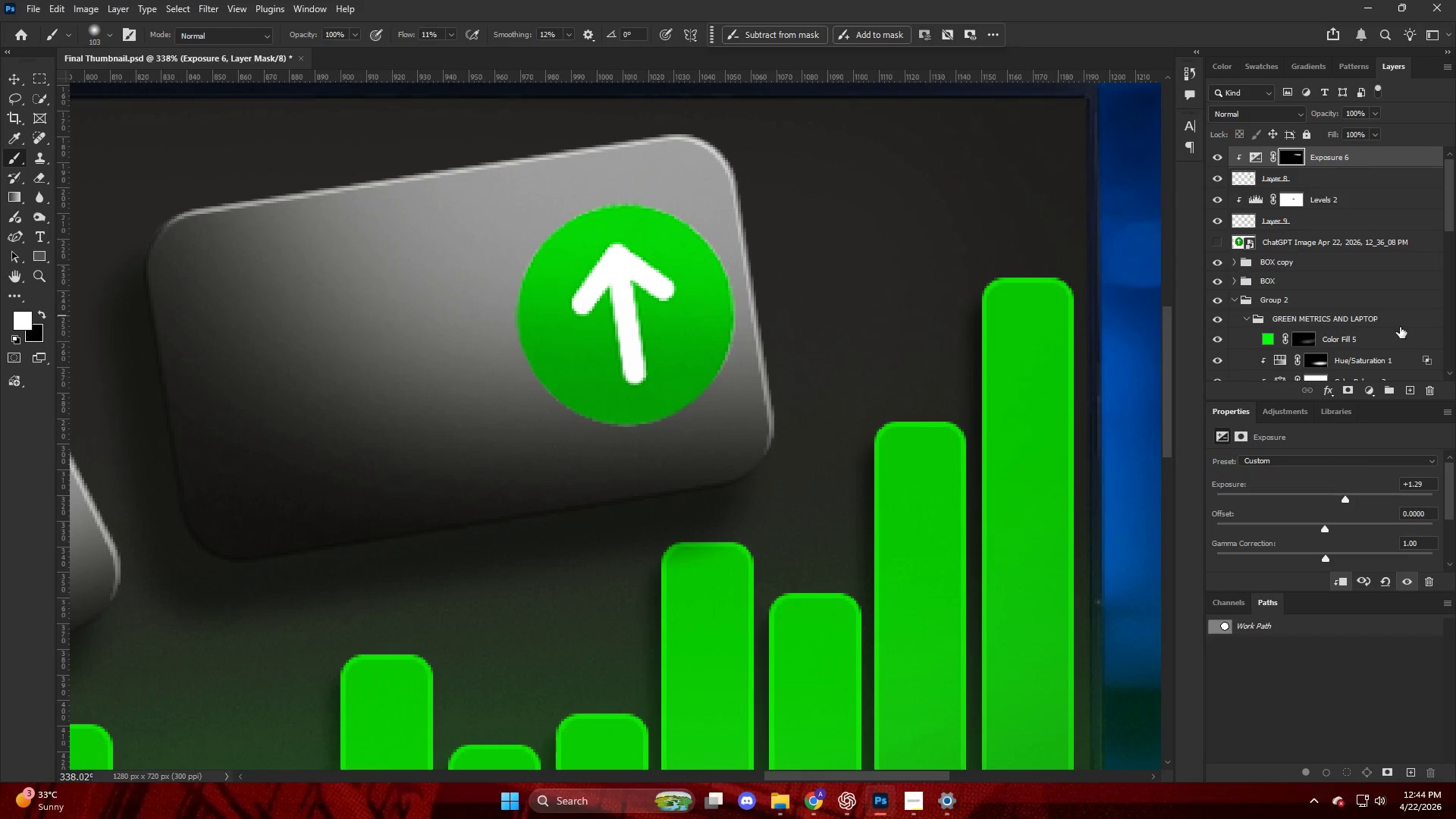 
left_click([1374, 472])
 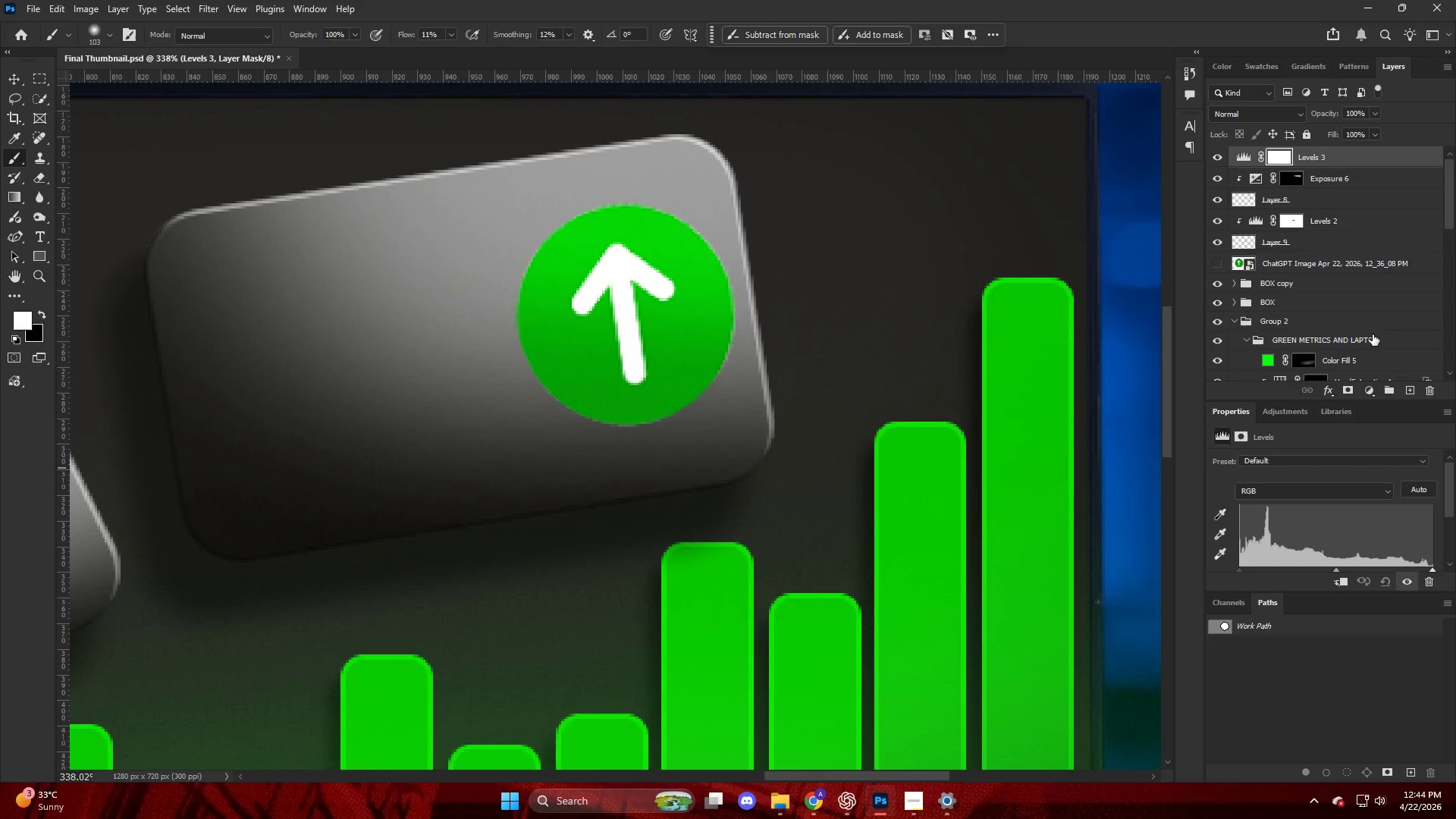 
hold_key(key=AltLeft, duration=0.83)
left_click([1319, 169])
 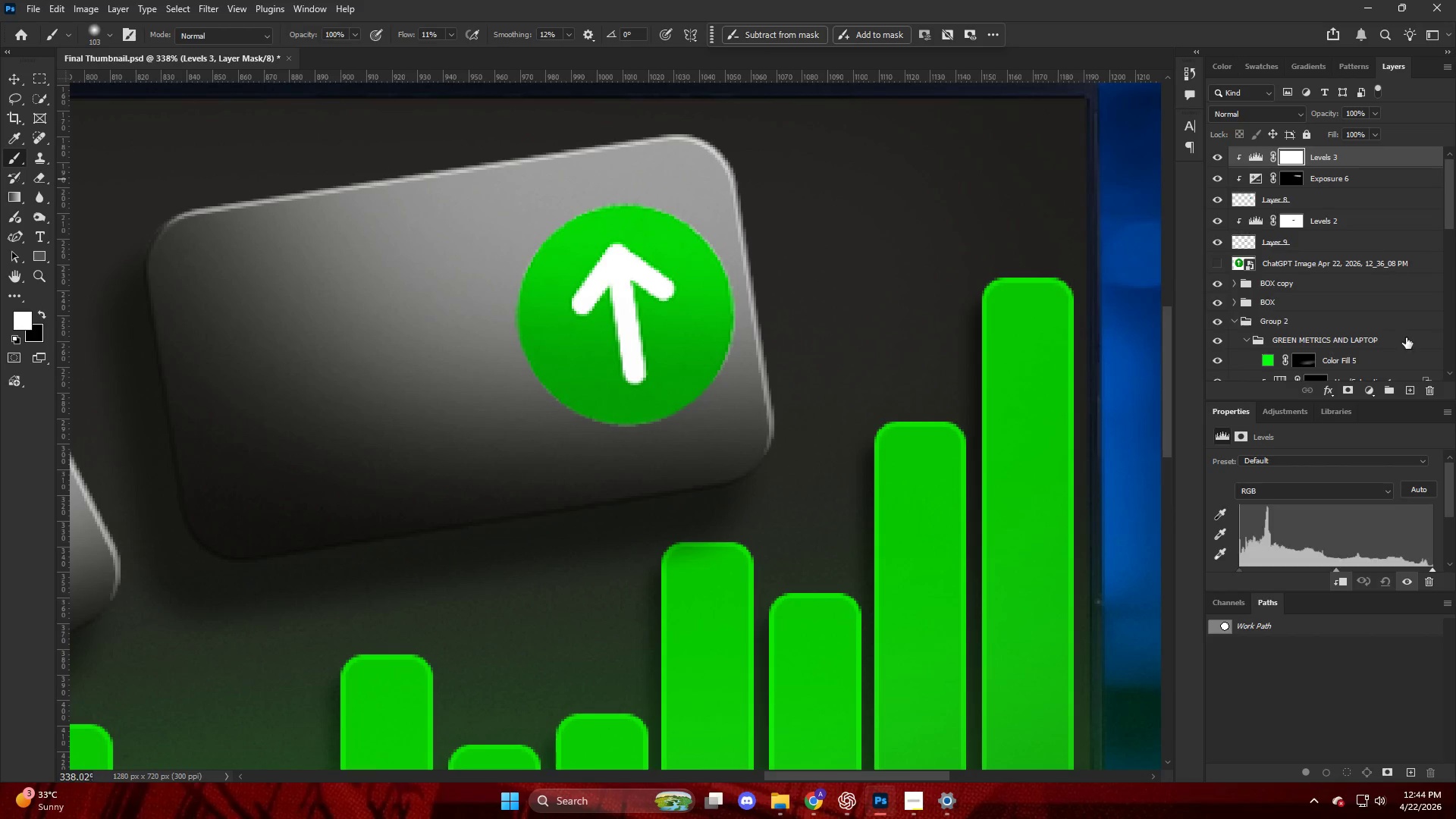 
scroll: coordinate [1397, 500], scroll_direction: down, amount: 14.0
 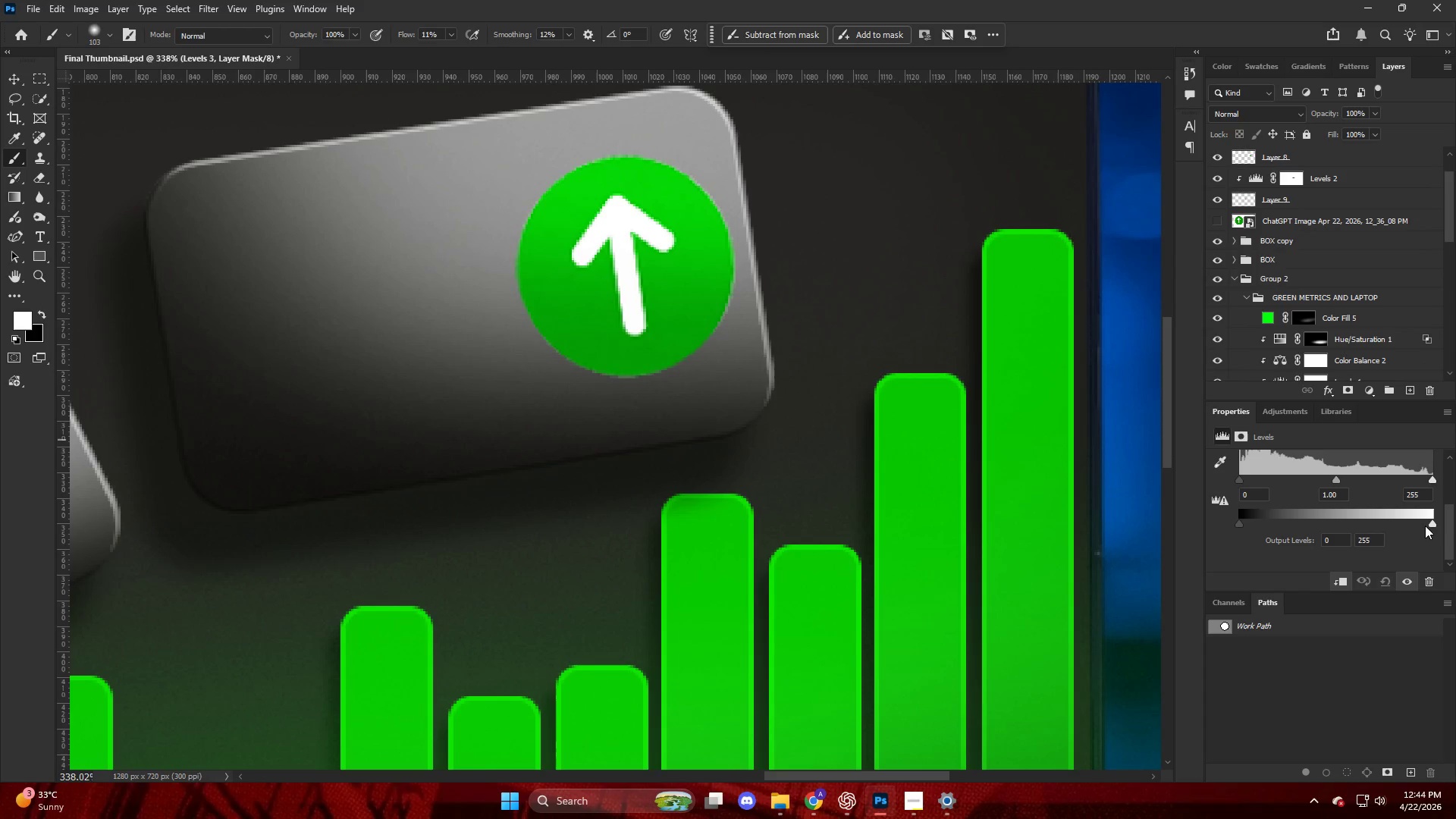 
left_click_drag(start_coordinate=[1425, 523], to_coordinate=[1377, 519])
 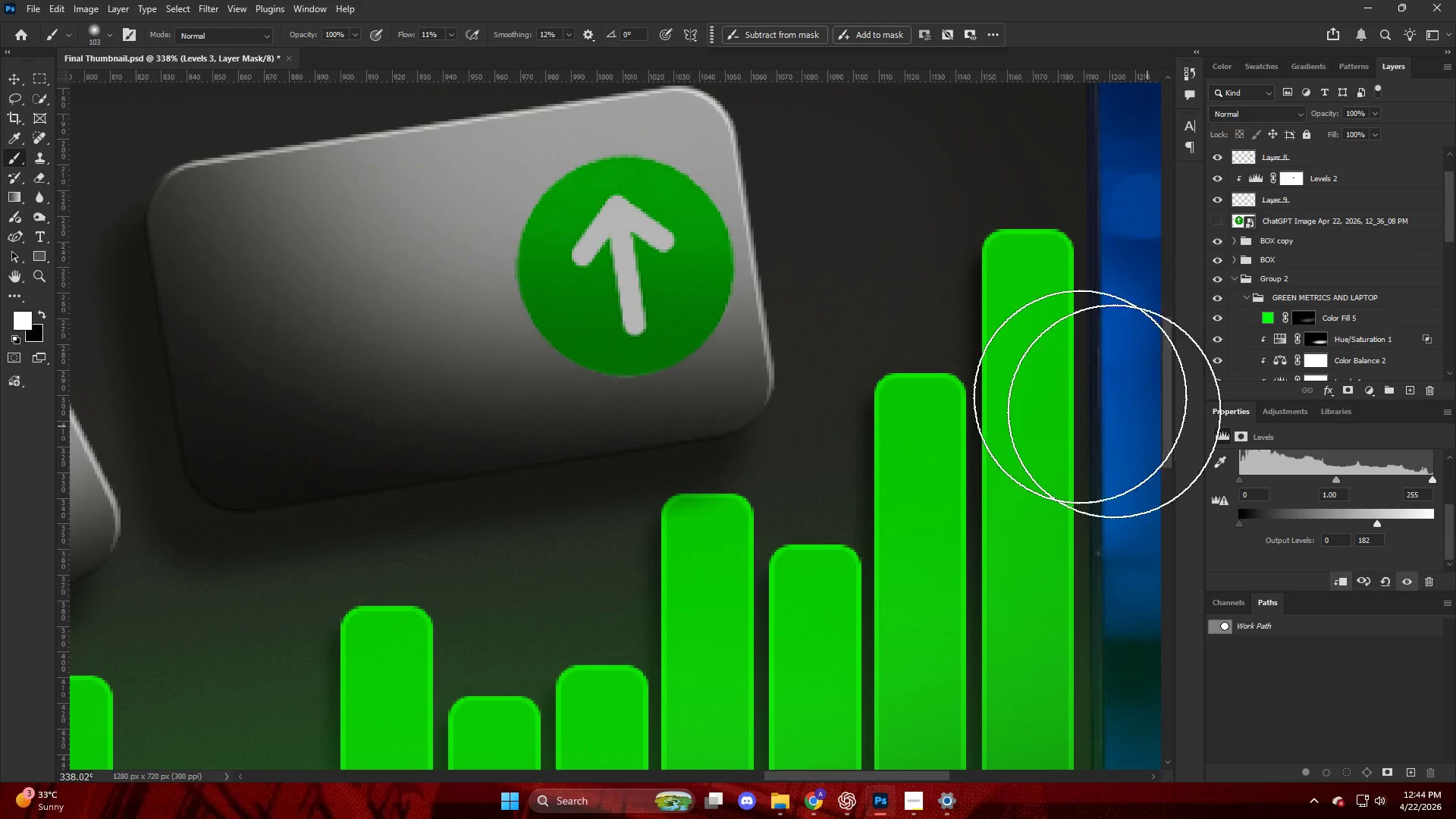 
key(Control+I)
 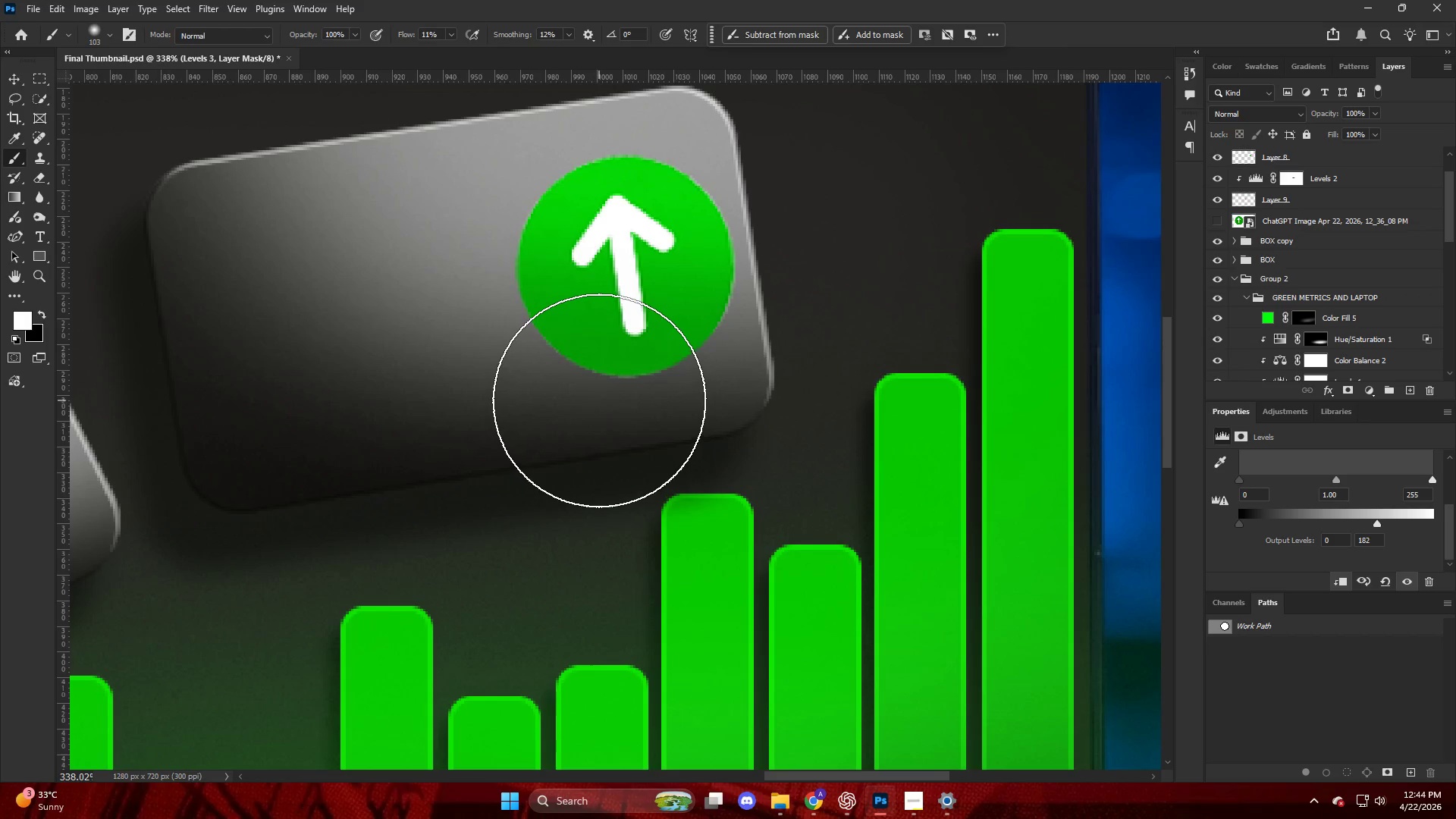 
type(bnb)
 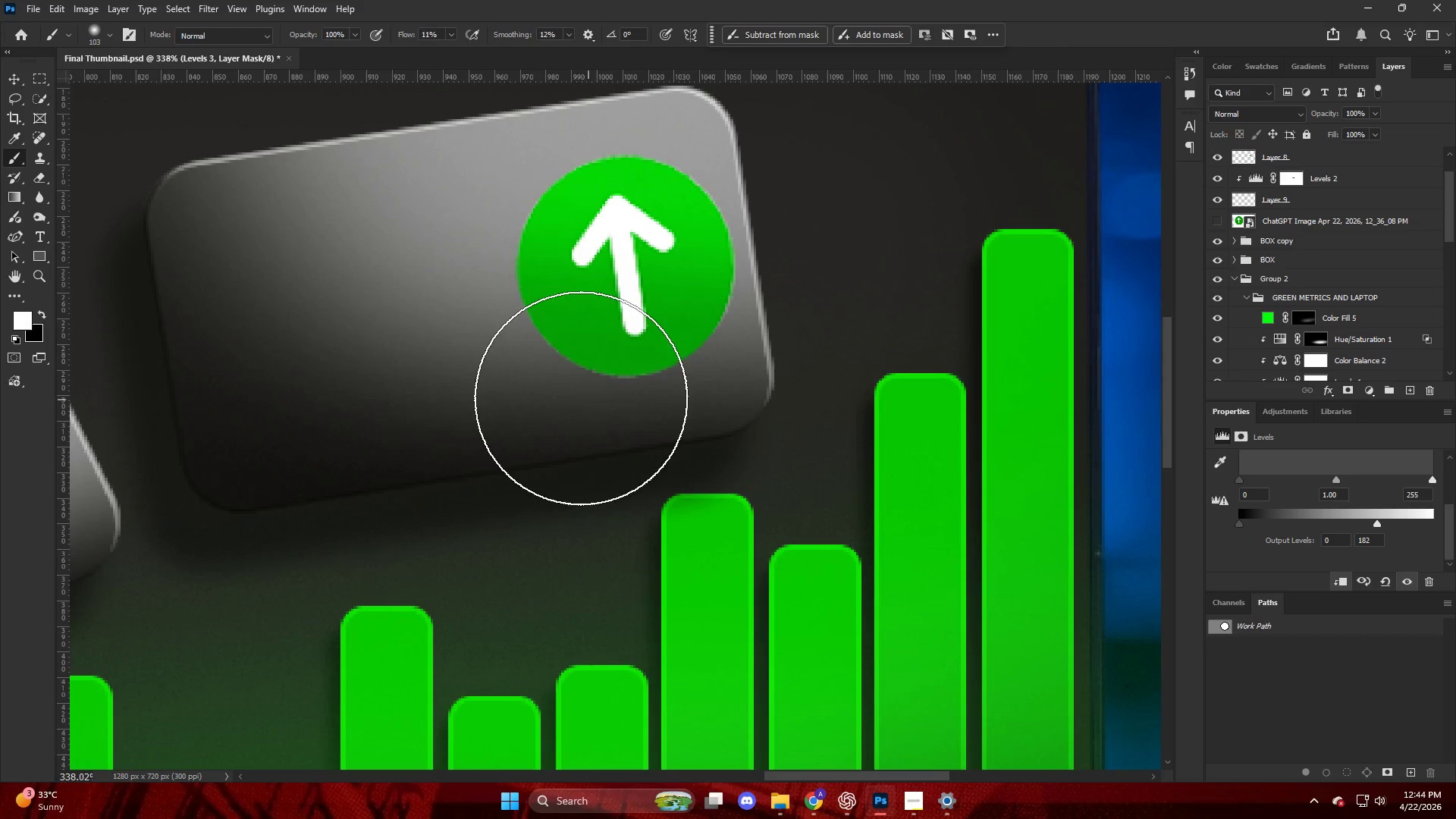 
key(Alt+AltLeft)
 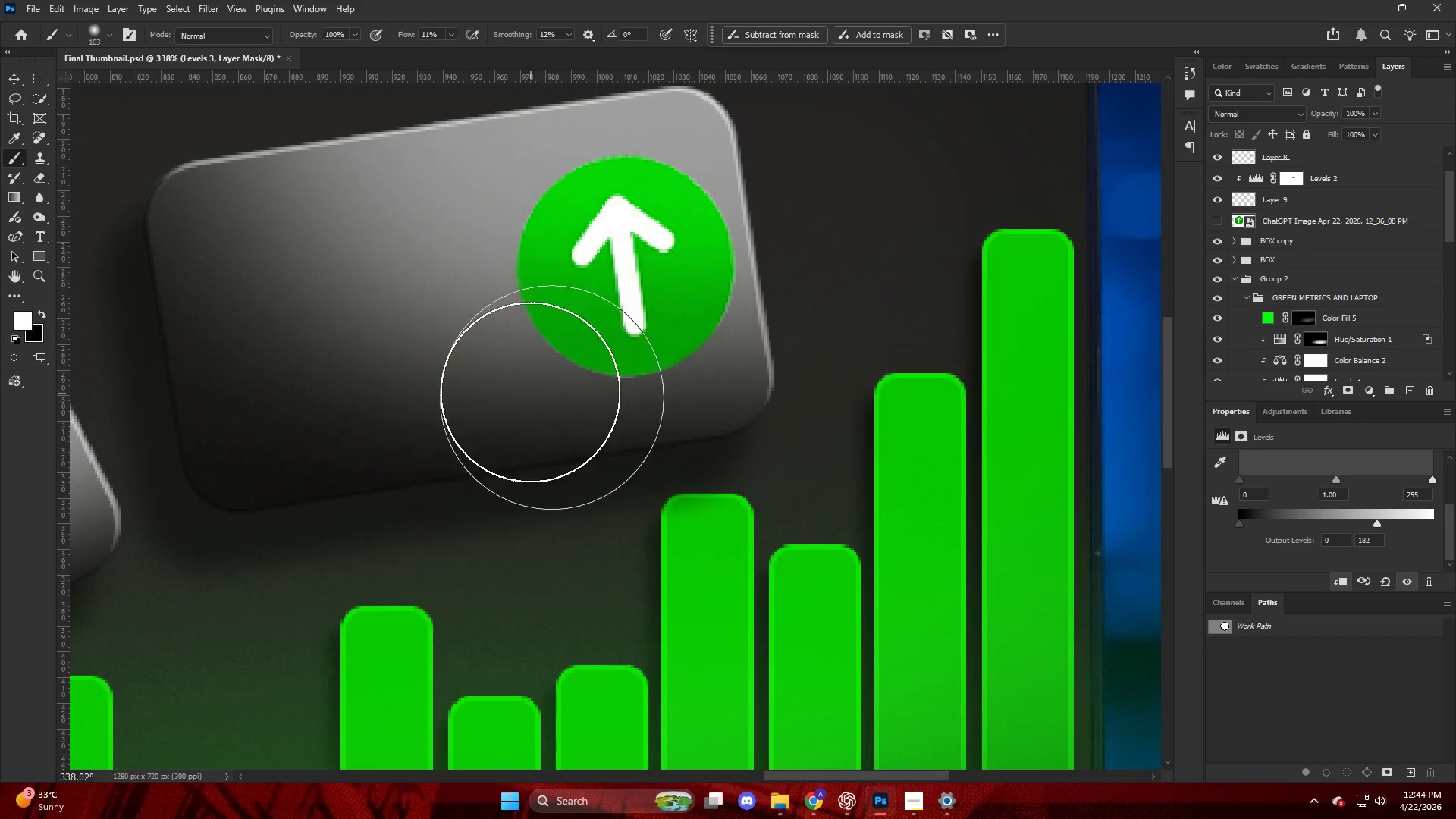 
left_click_drag(start_coordinate=[517, 386], to_coordinate=[1039, 497])
 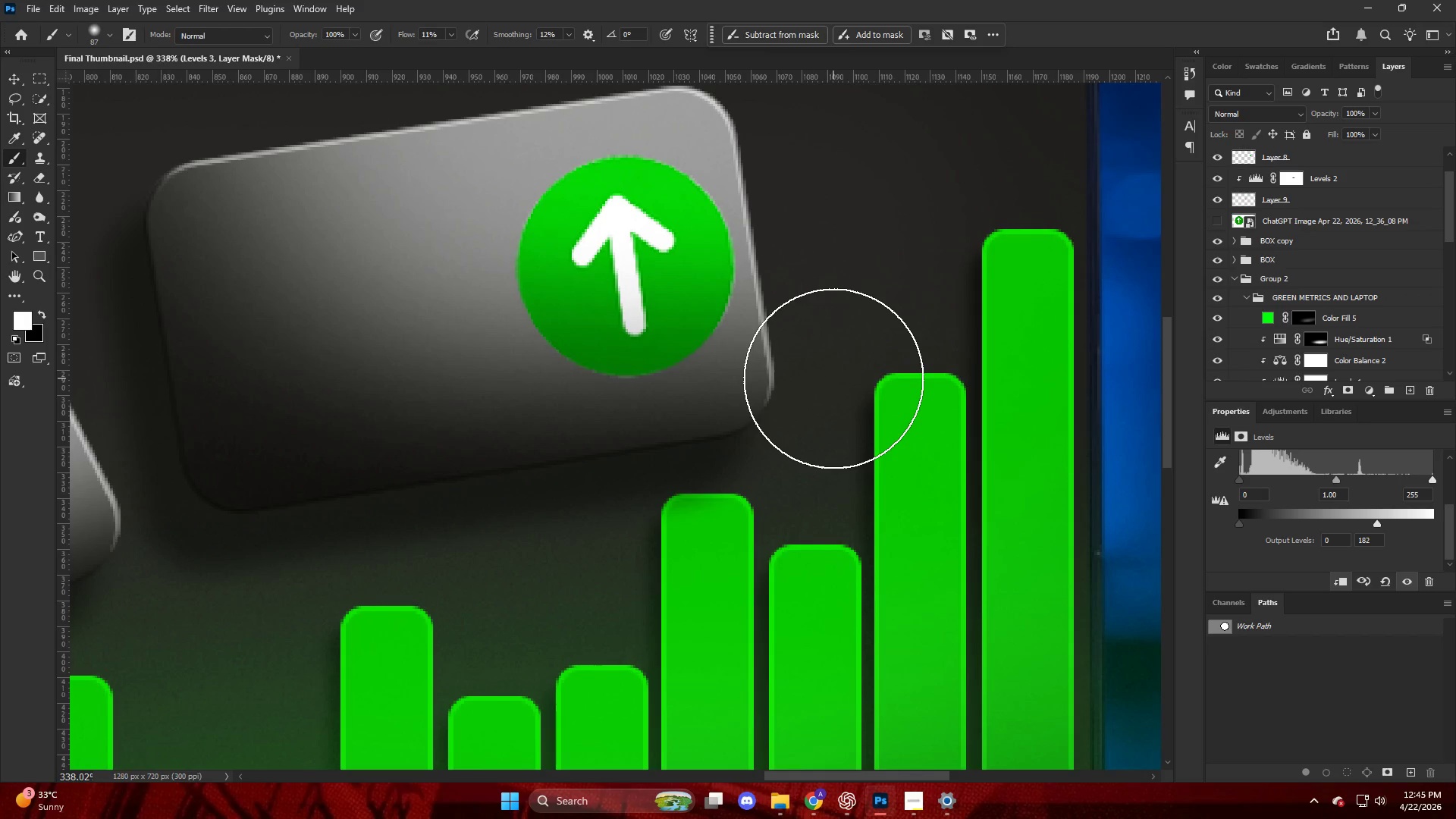 
wait(36.17)
 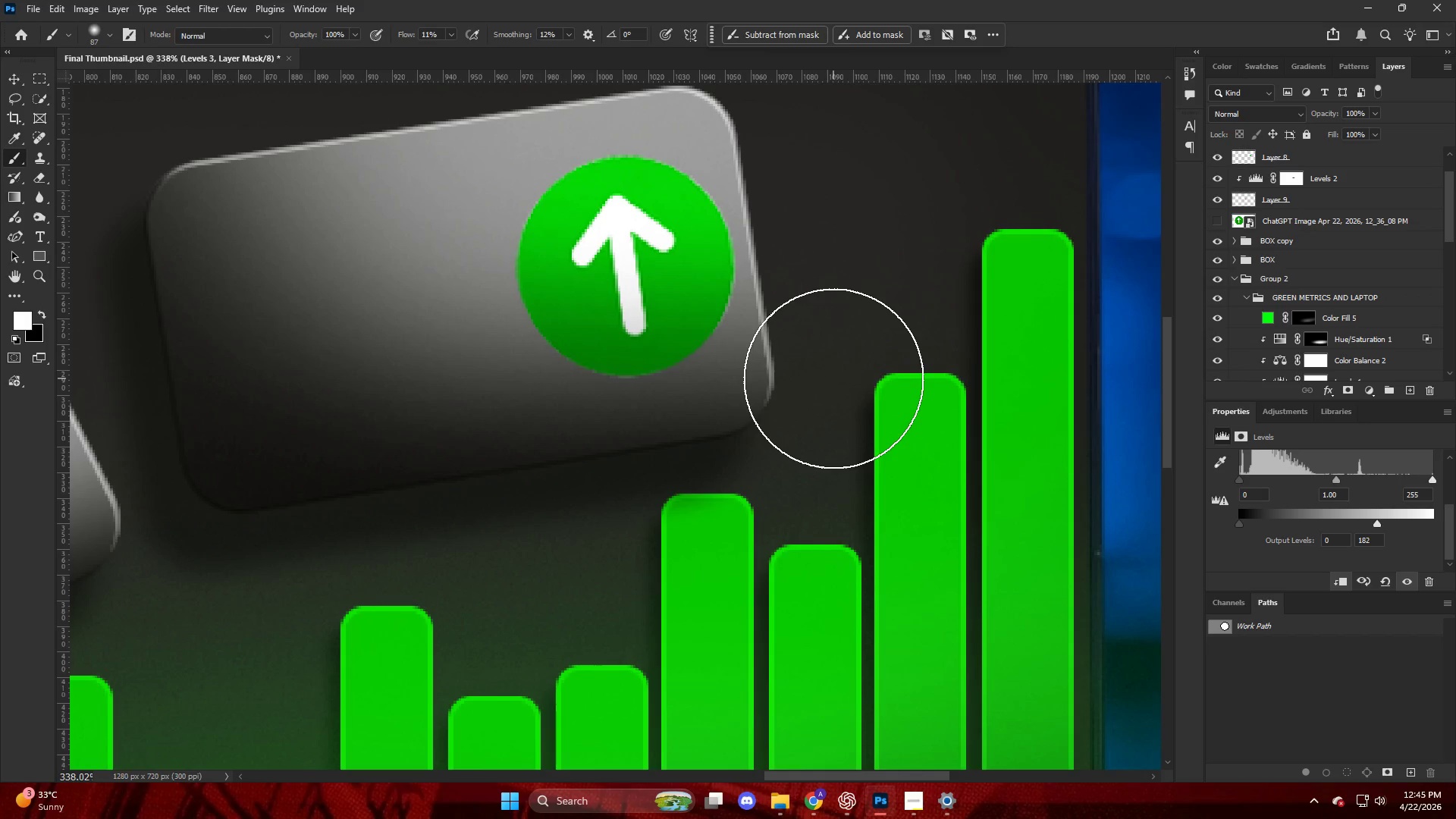 
hold_key(key=Space, duration=0.48)
 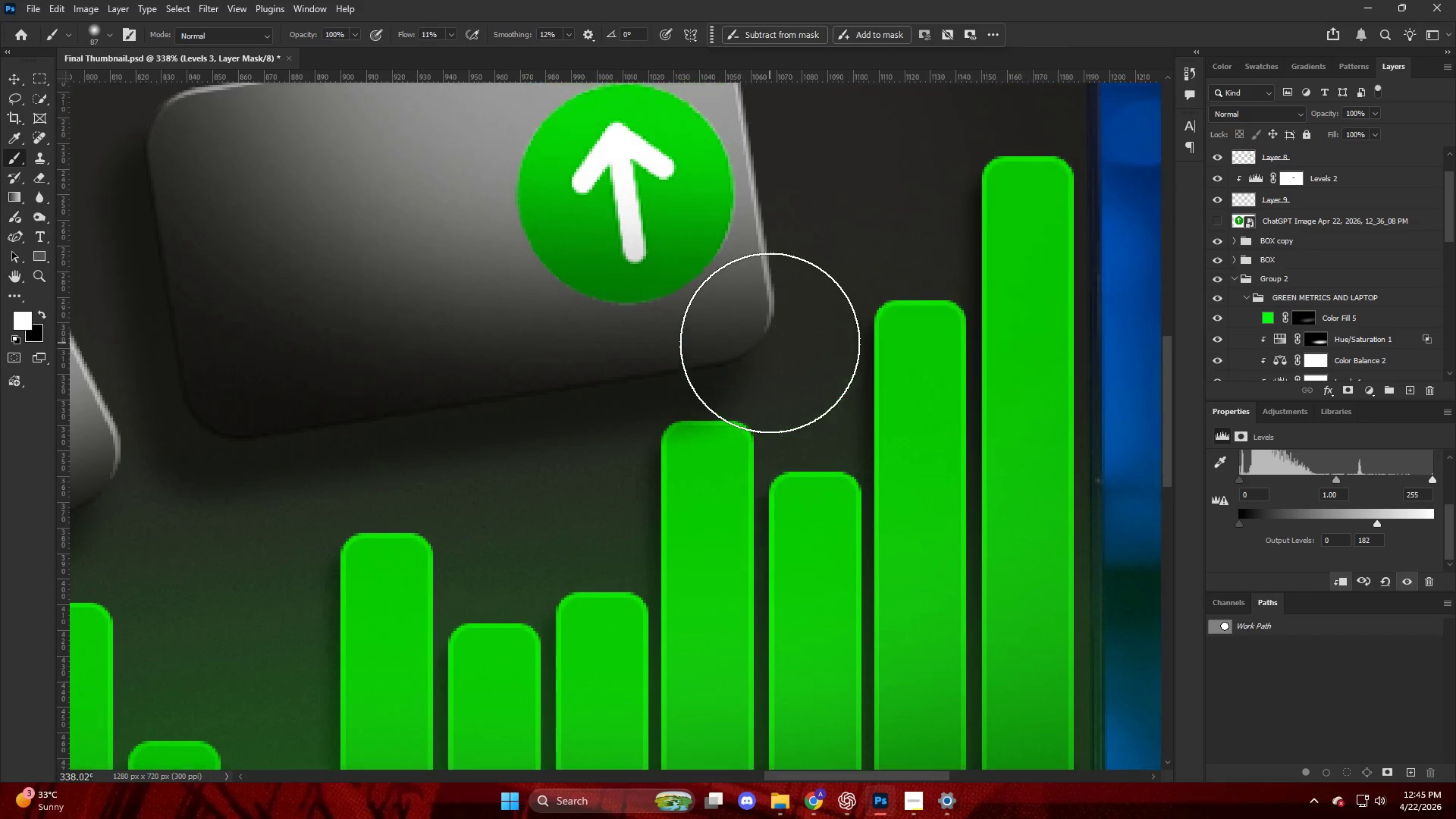 
hold_key(key=AltLeft, duration=0.42)
 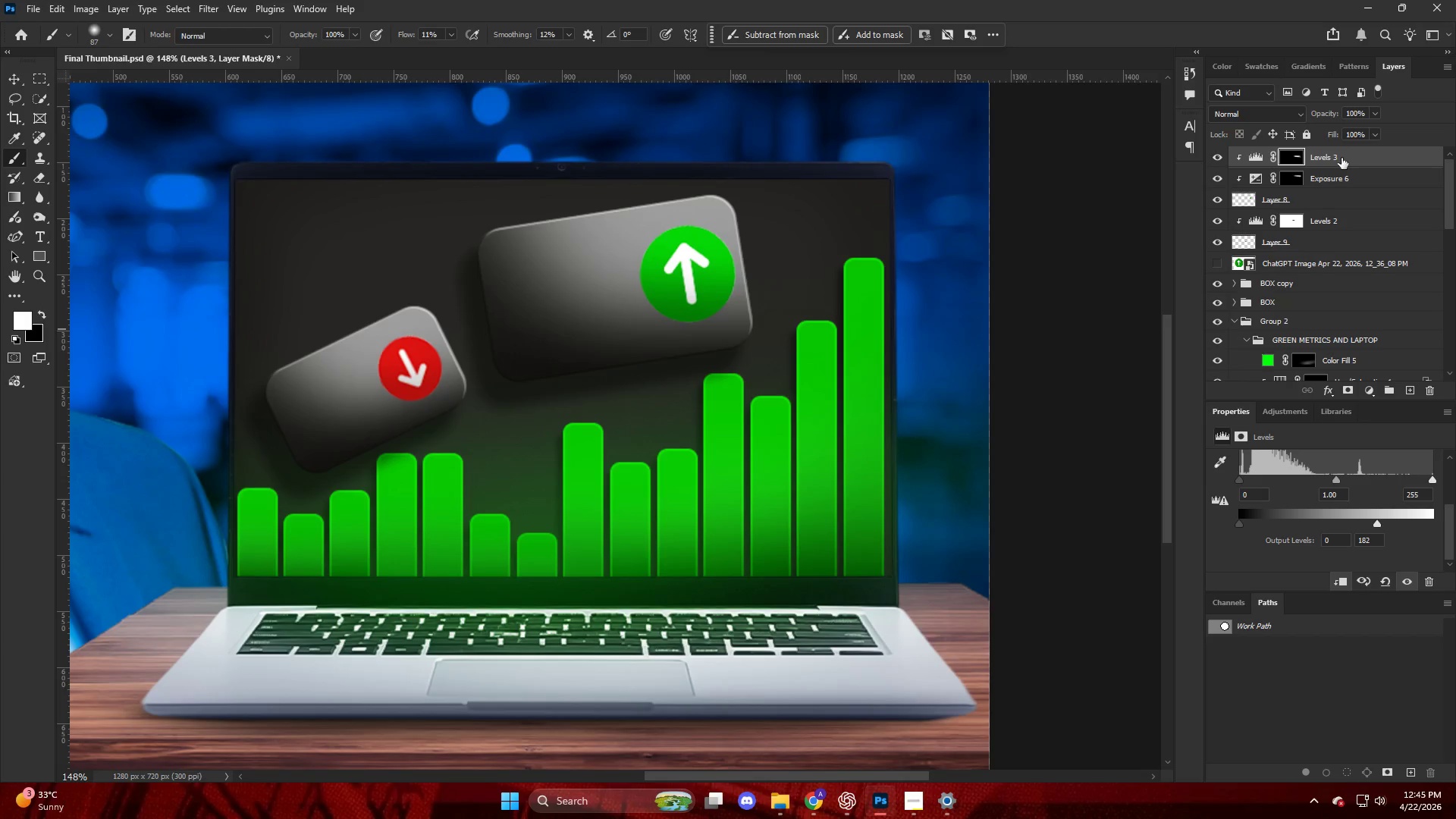 
left_click([1345, 152])
 